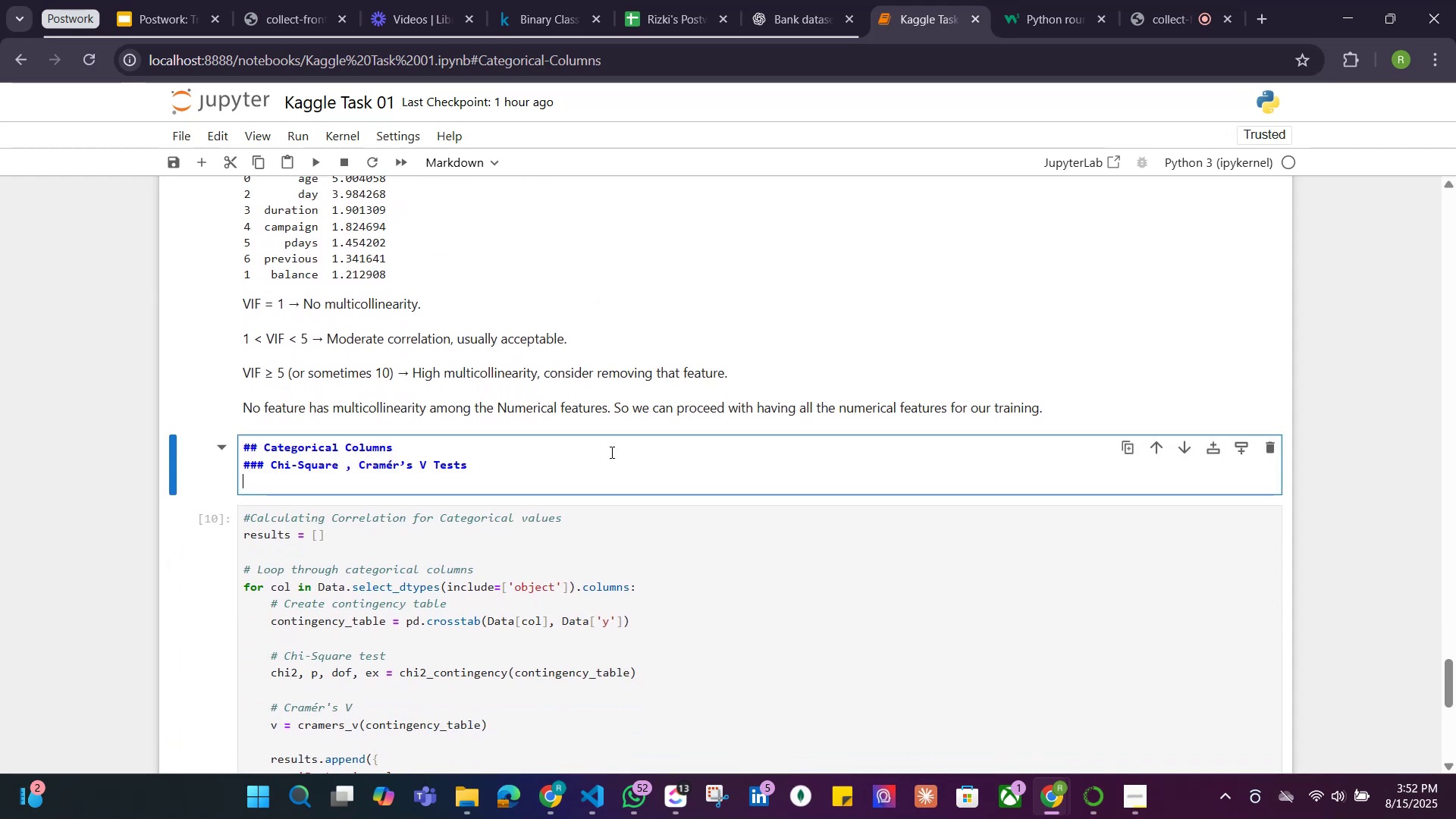 
hold_key(key=ShiftRight, duration=0.53)
 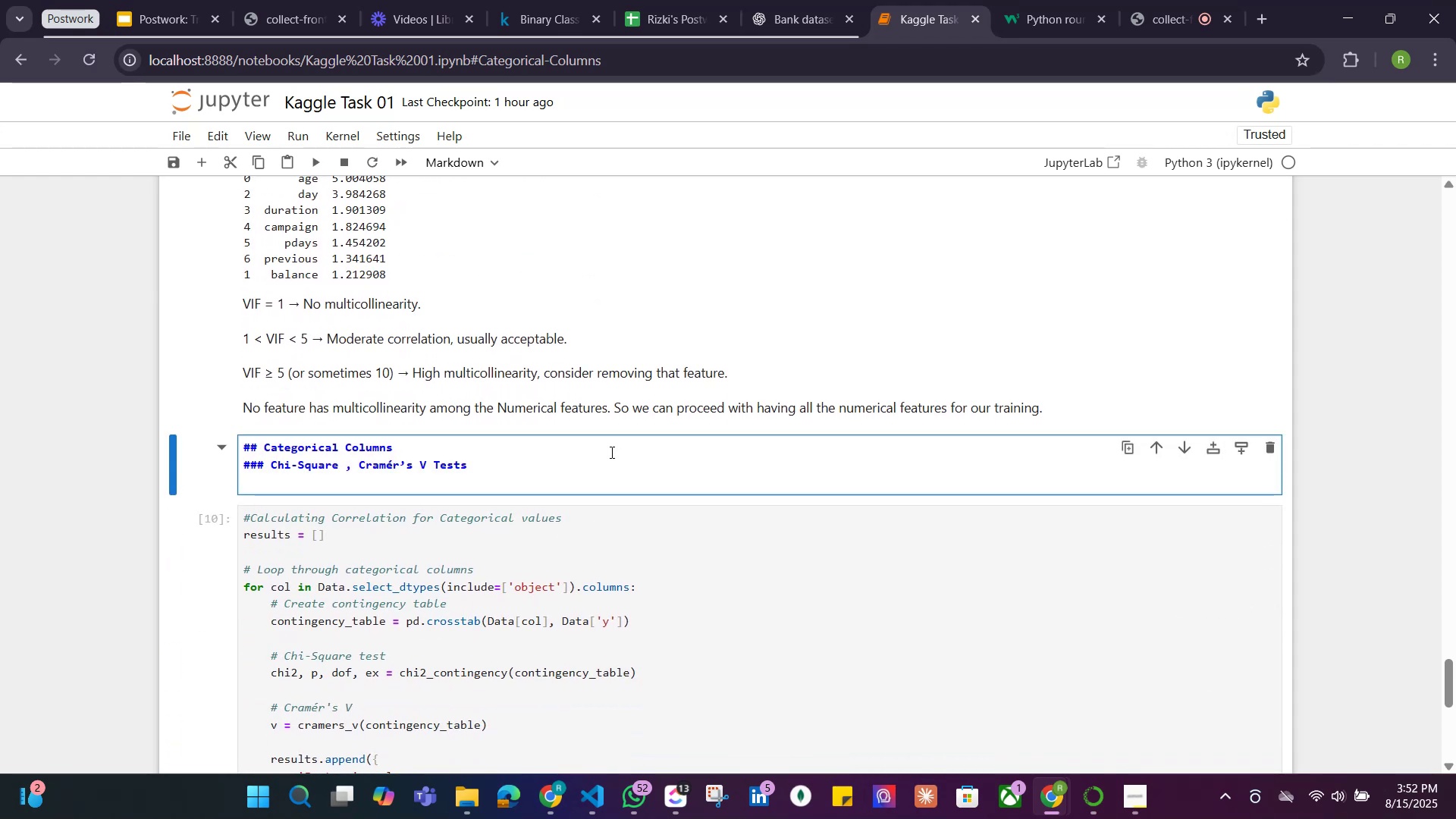 
key(Backspace)
 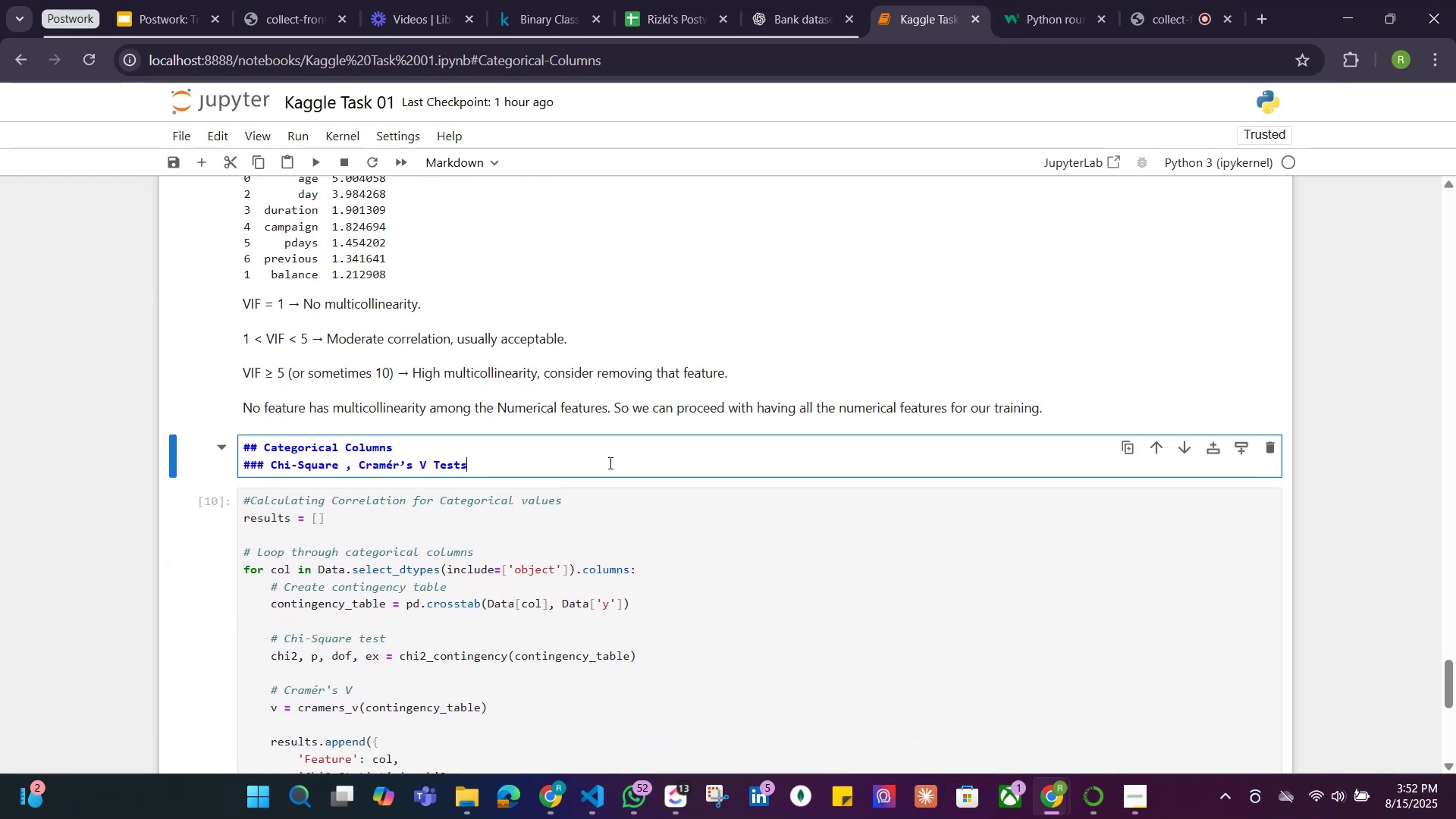 
key(Shift+ShiftRight)
 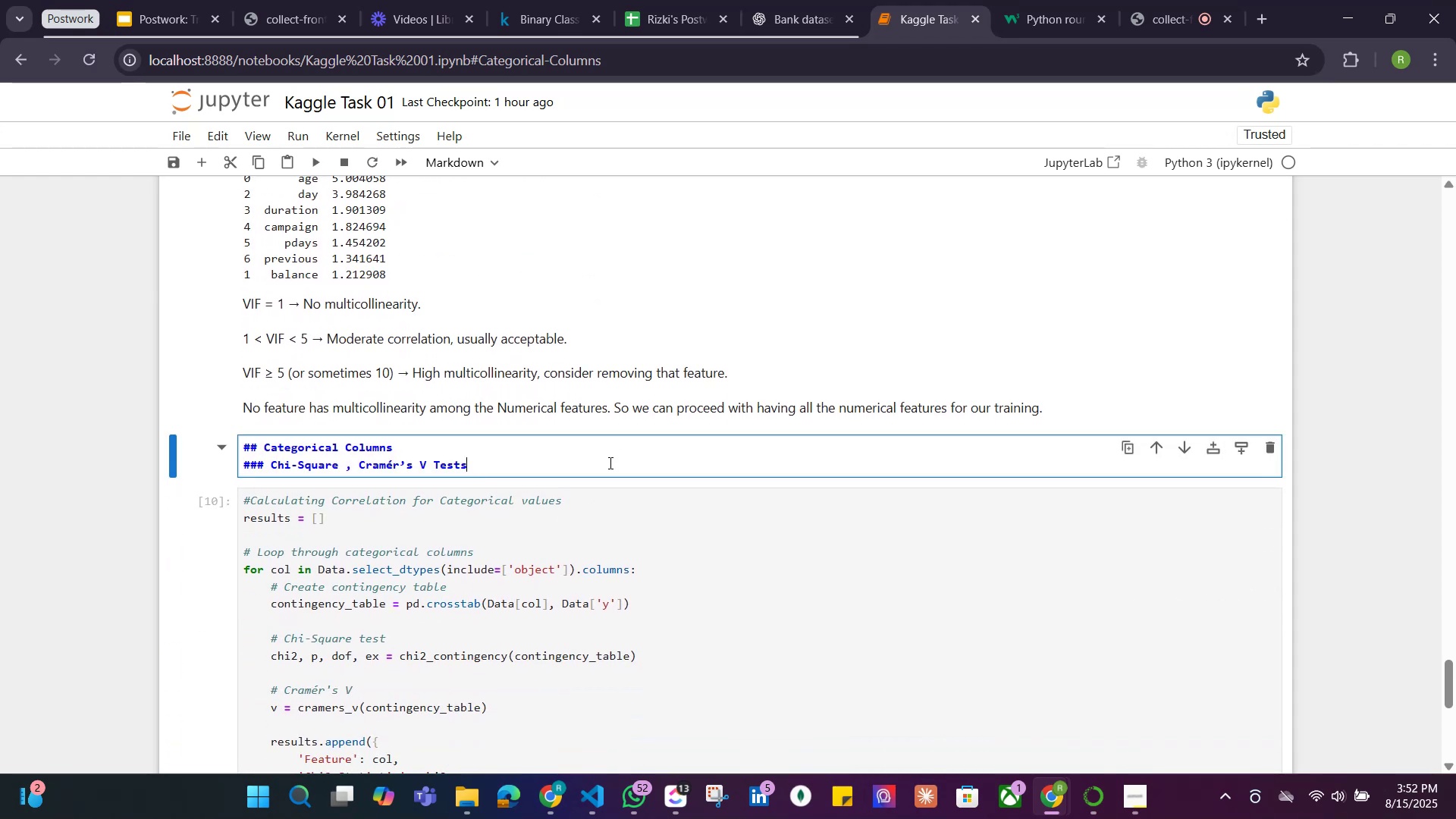 
key(Shift+Enter)
 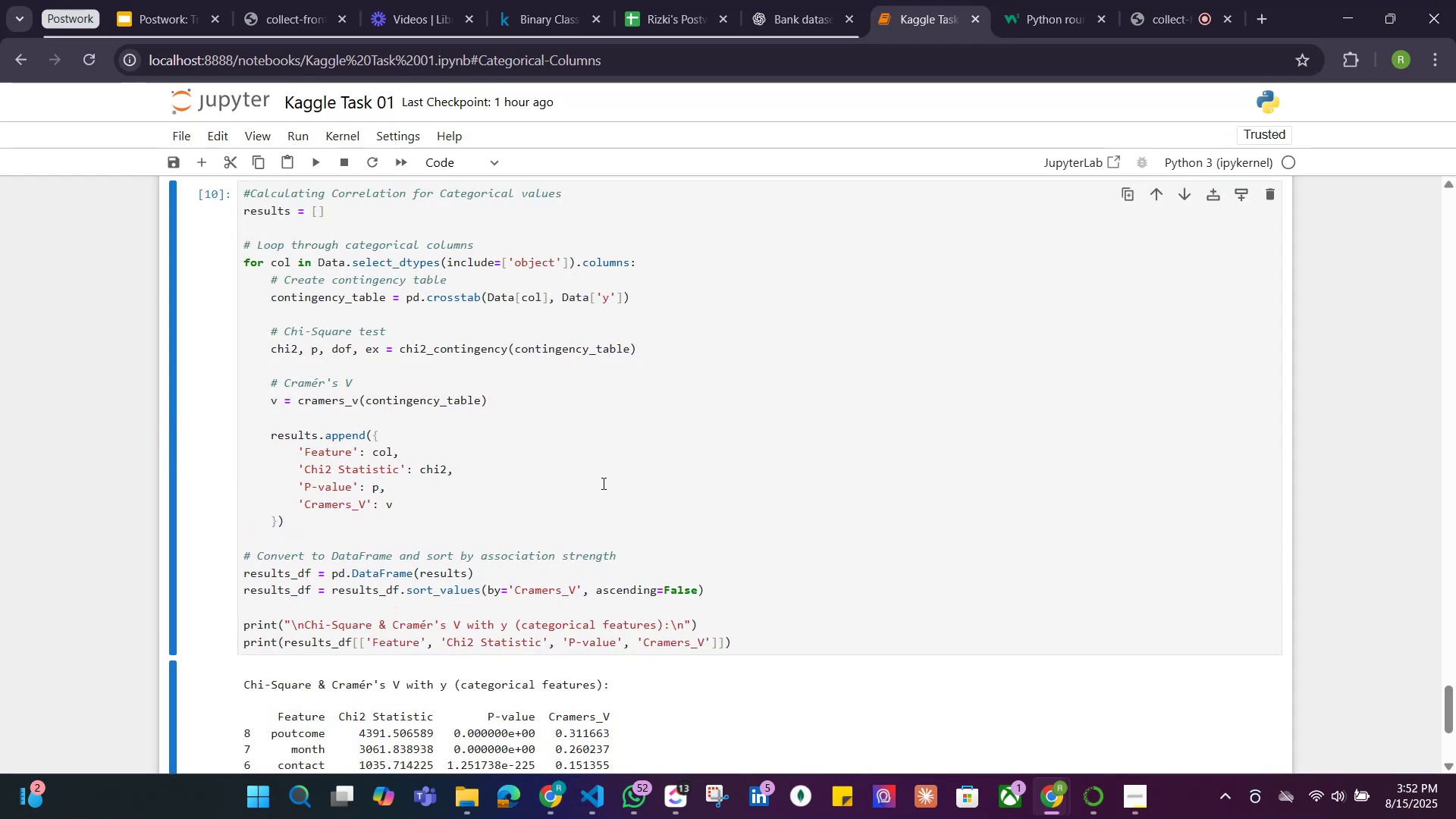 
scroll: coordinate [683, 518], scroll_direction: up, amount: 5.0
 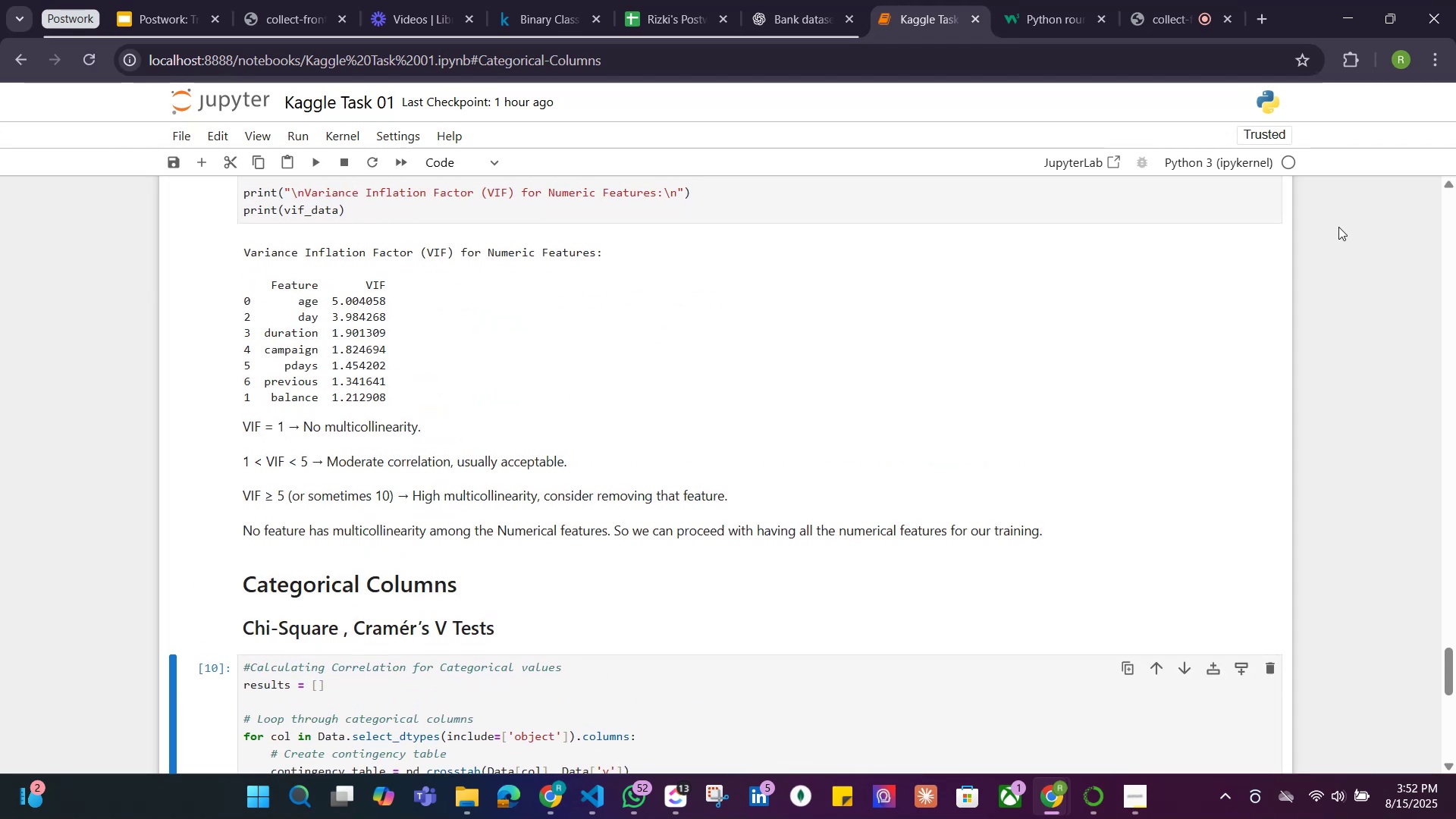 
left_click([758, 3])
 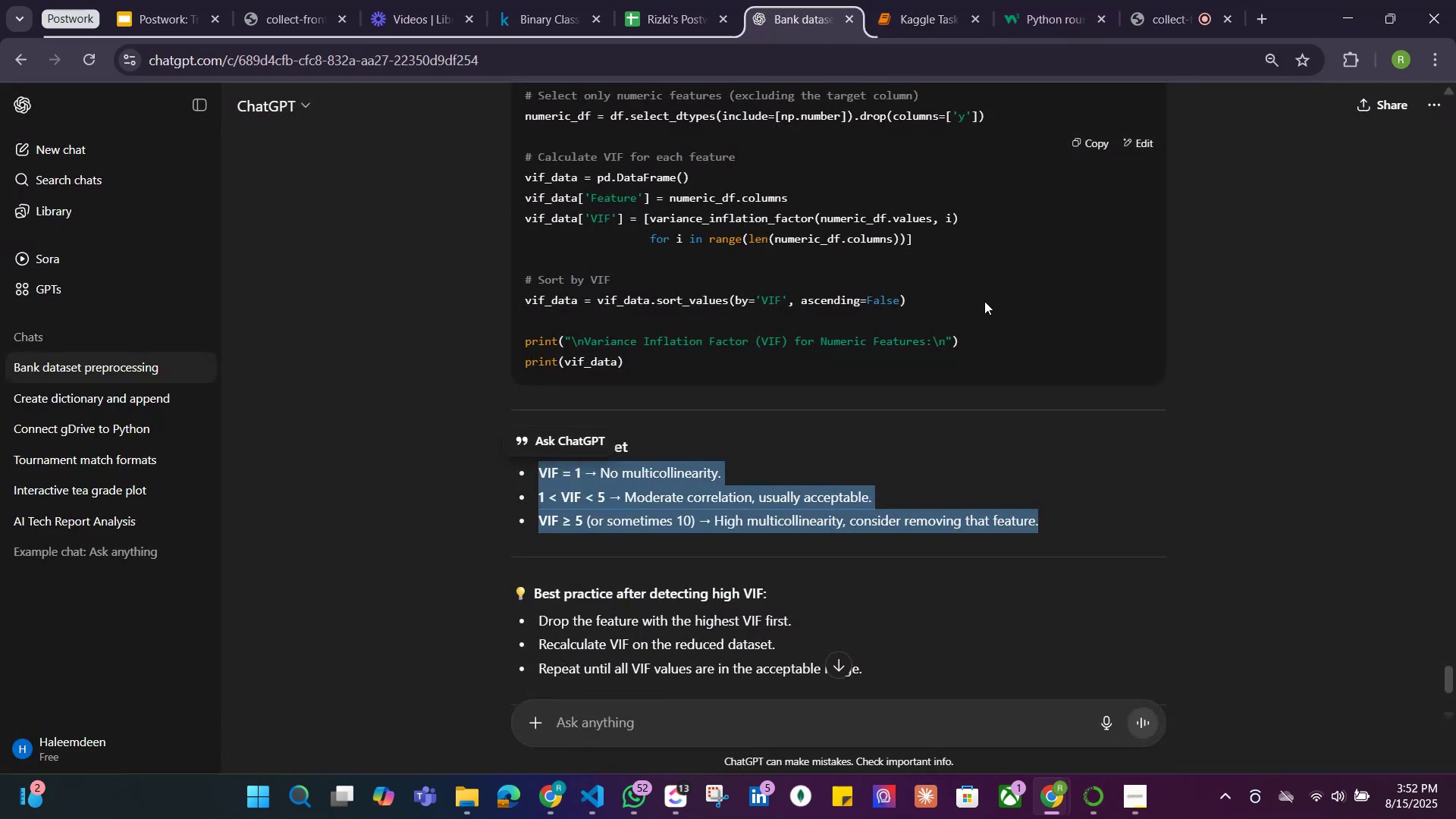 
scroll: coordinate [921, 346], scroll_direction: down, amount: 3.0
 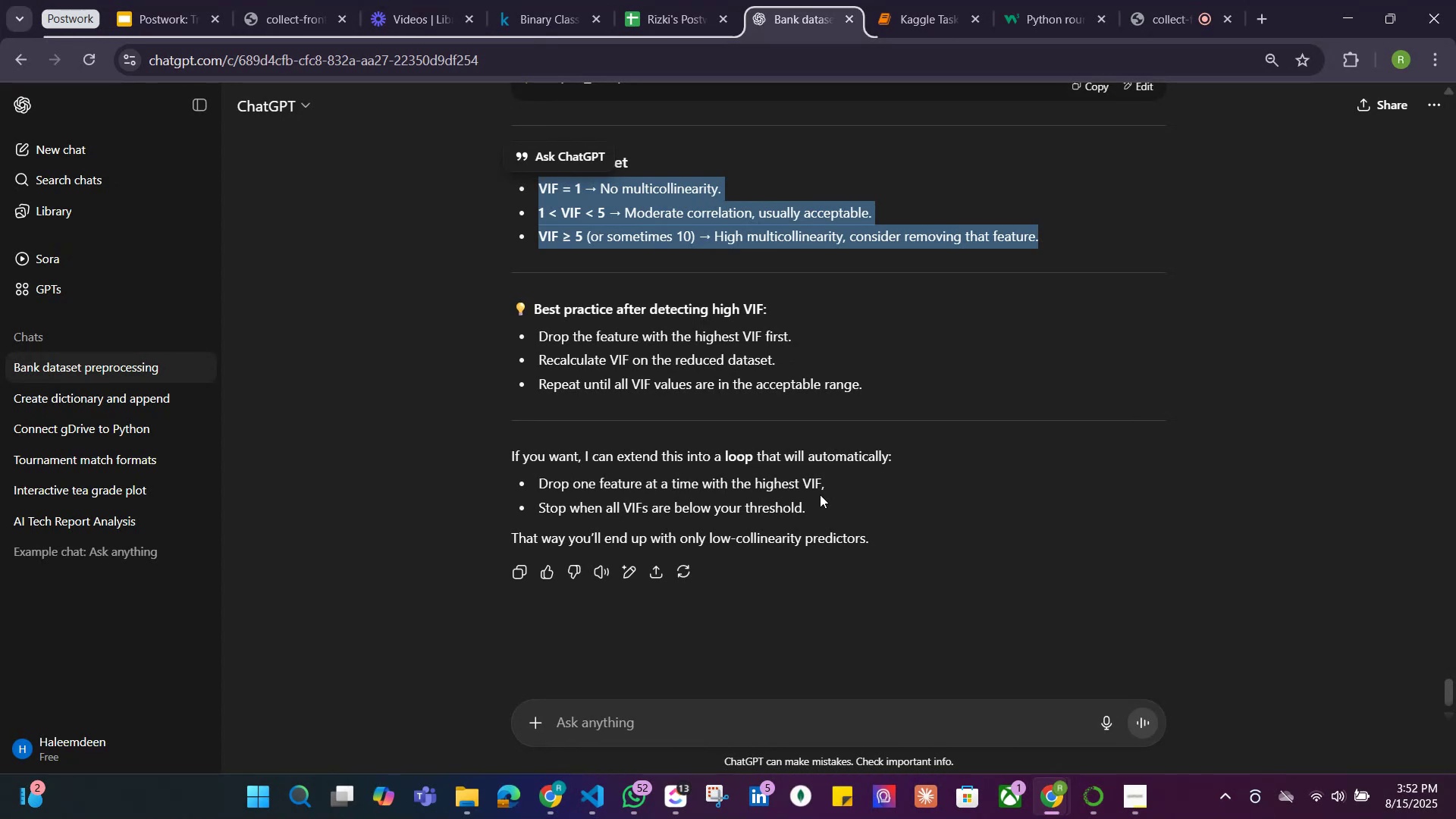 
wait(17.45)
 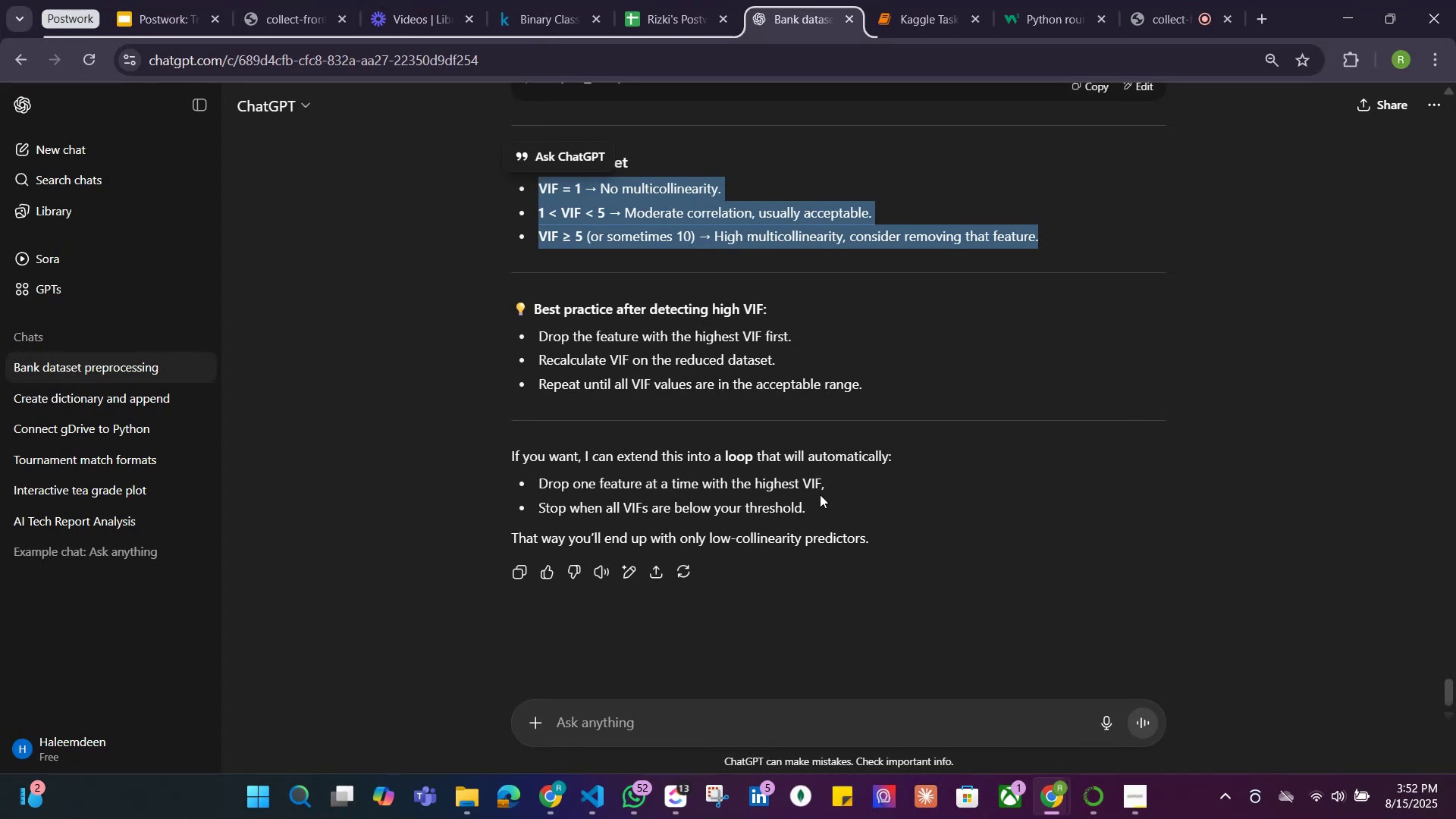 
left_click([927, 14])
 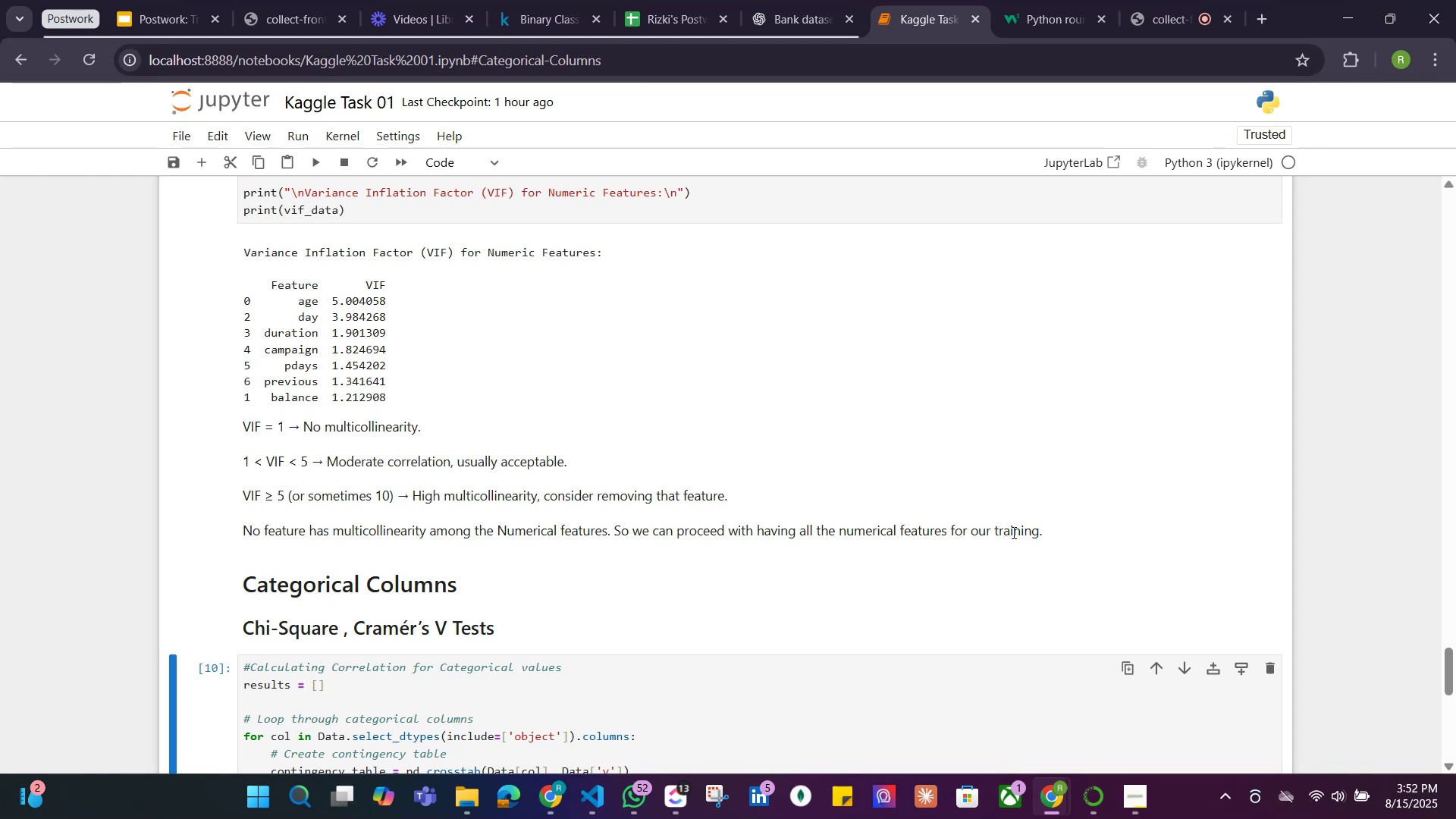 
double_click([986, 527])
 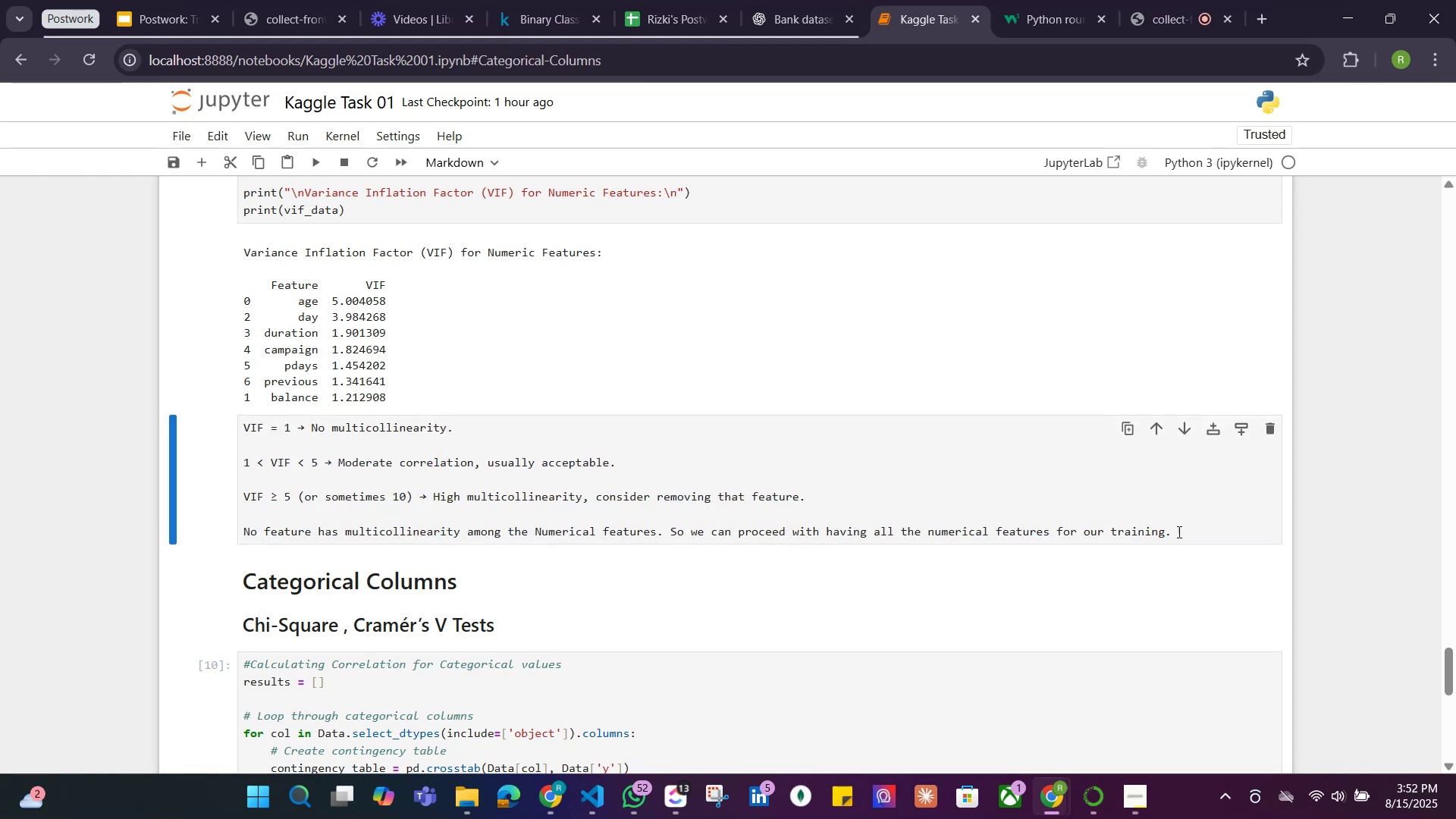 
left_click([1184, 532])
 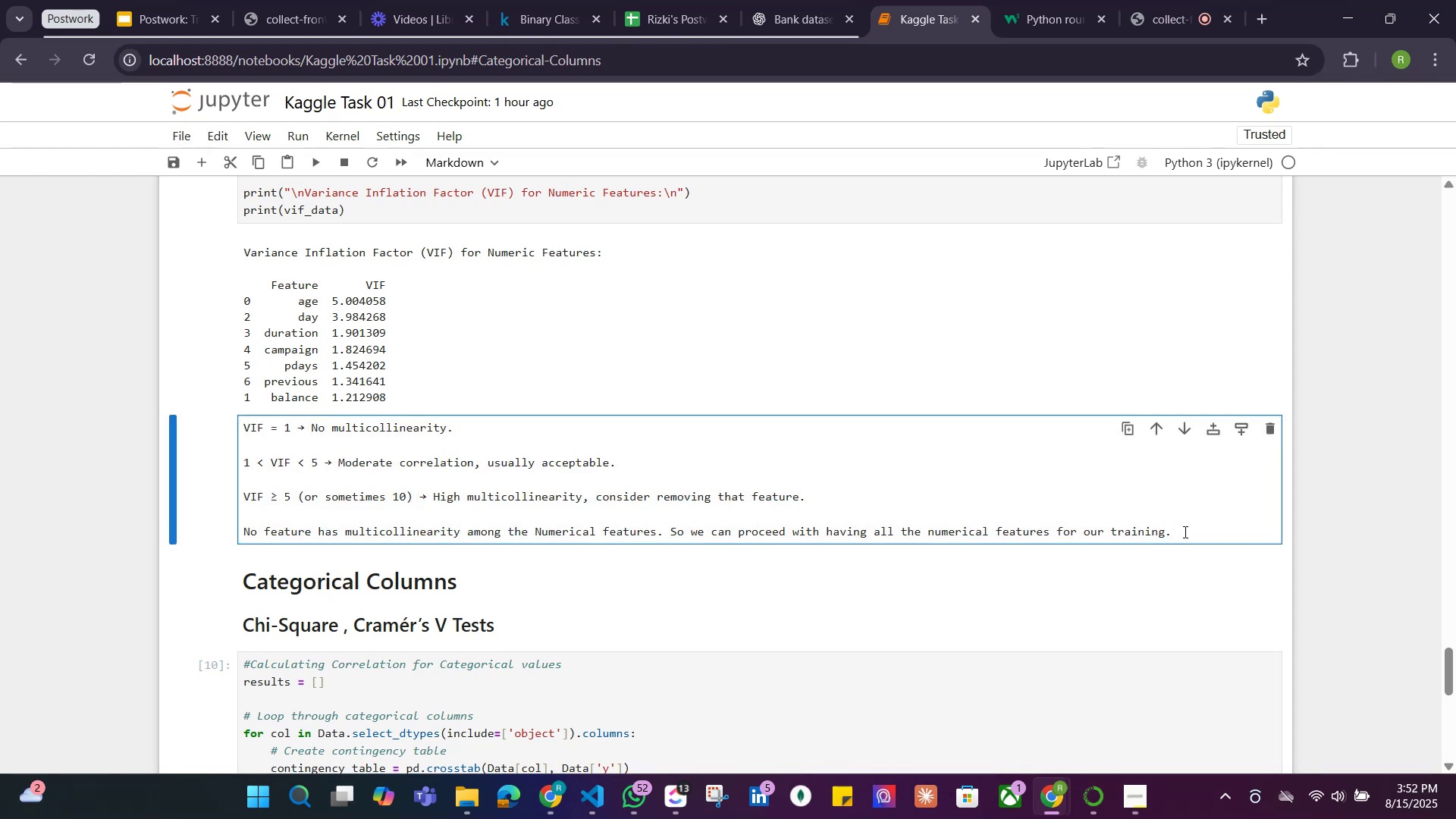 
type( if we want we can drop the age features which has the highest VIF.)
 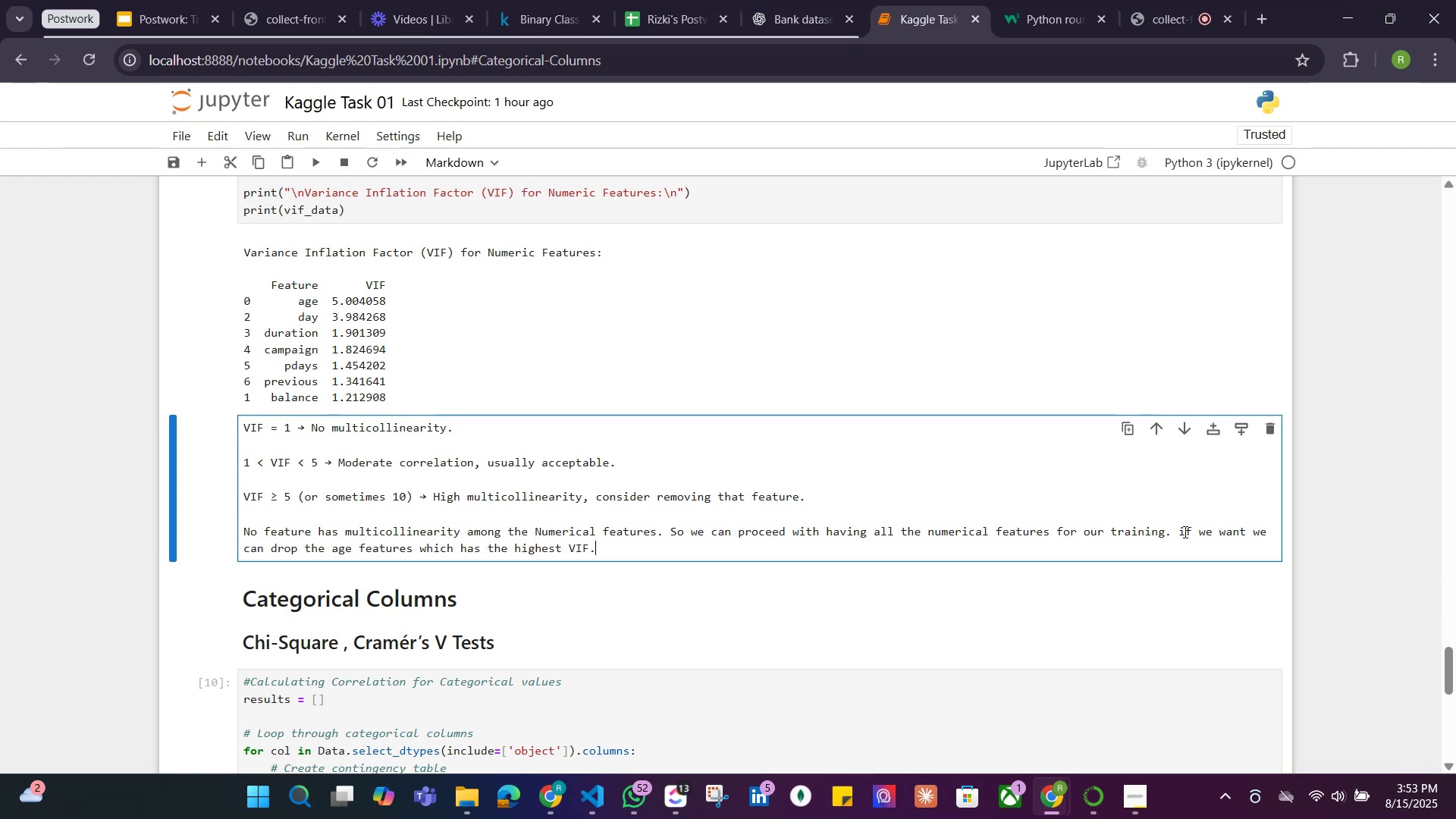 
left_click([844, 537])
 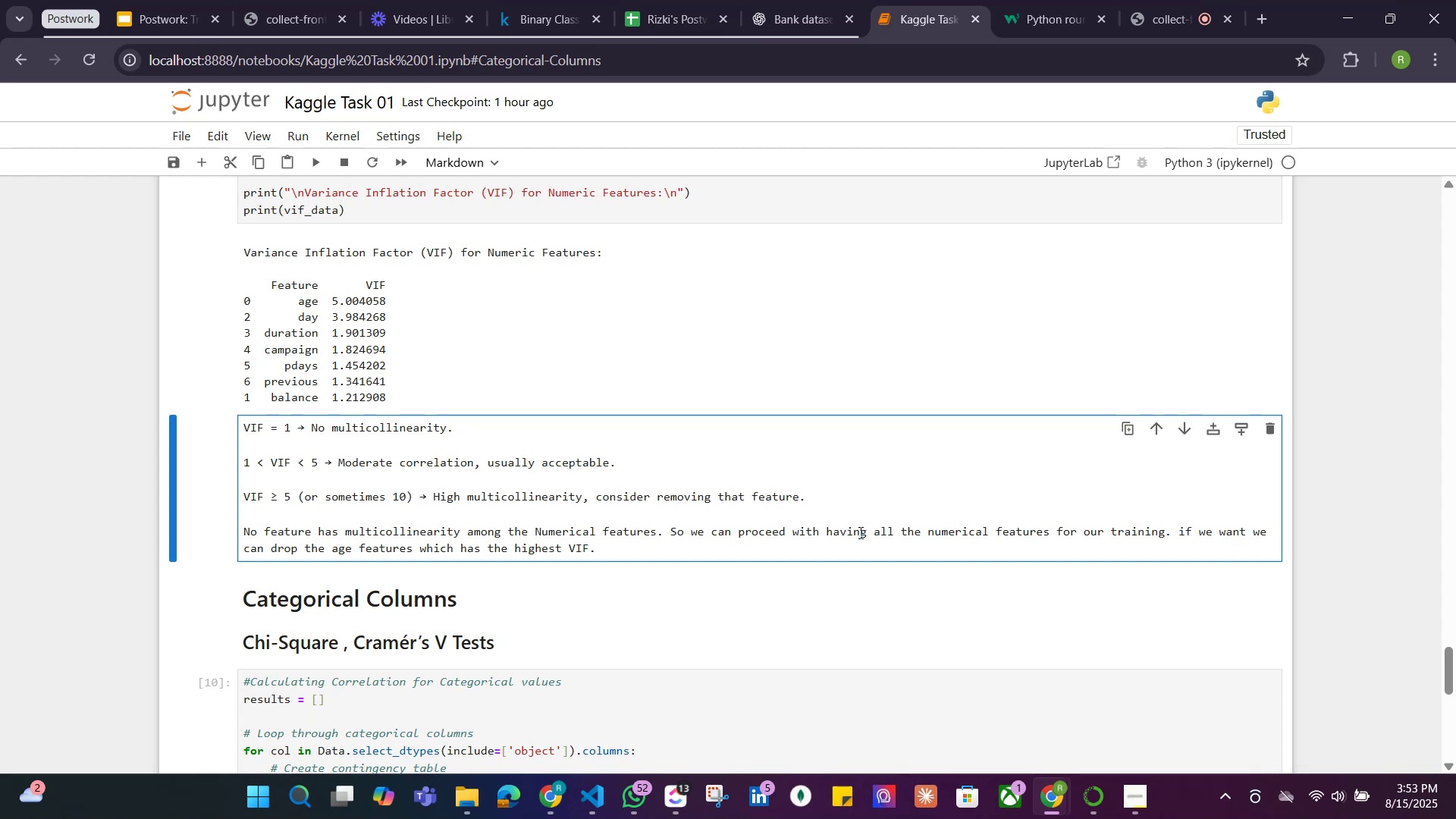 
key(Shift+ShiftRight)
 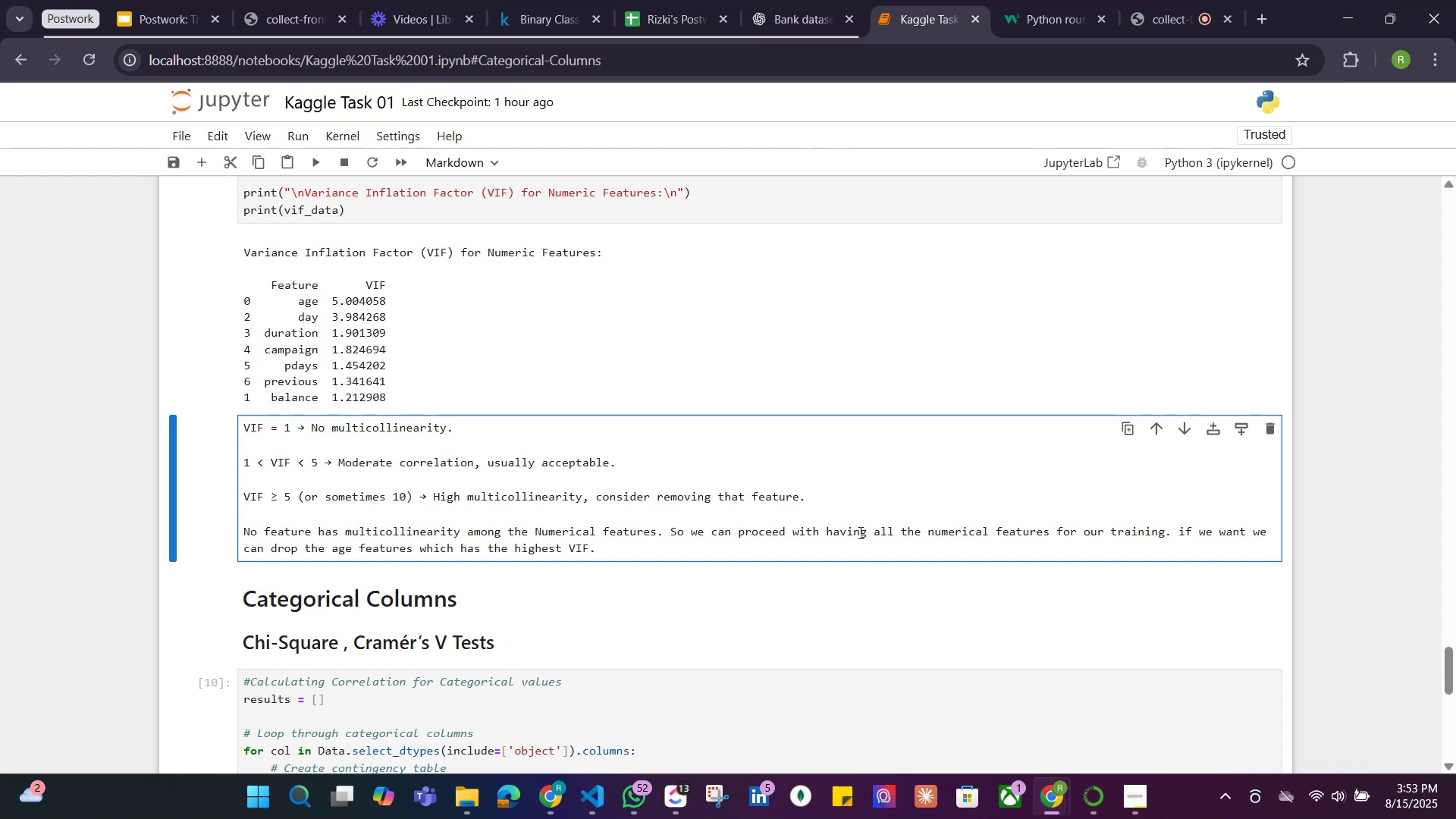 
key(Shift+Enter)
 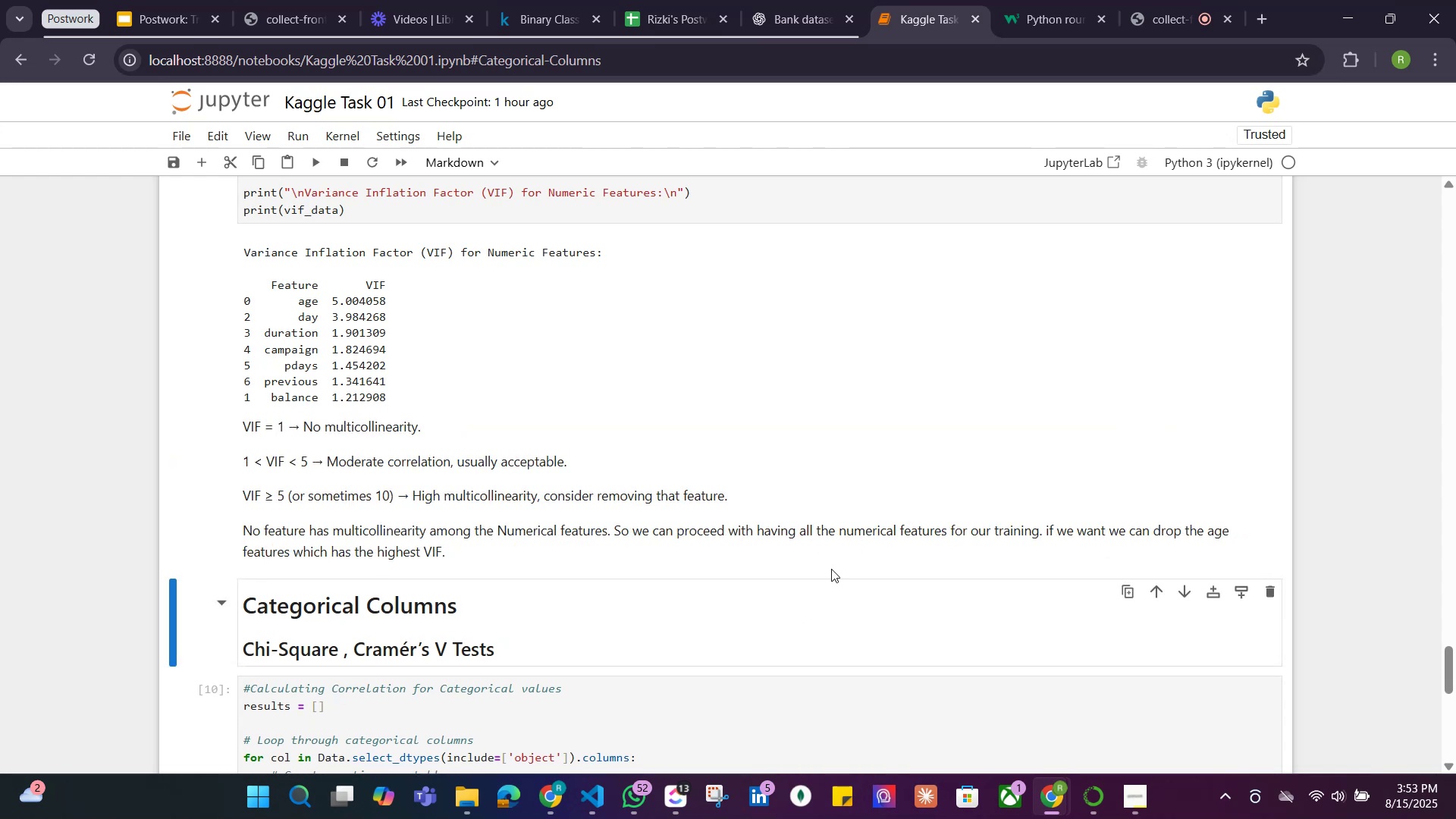 
scroll: coordinate [793, 623], scroll_direction: up, amount: 6.0
 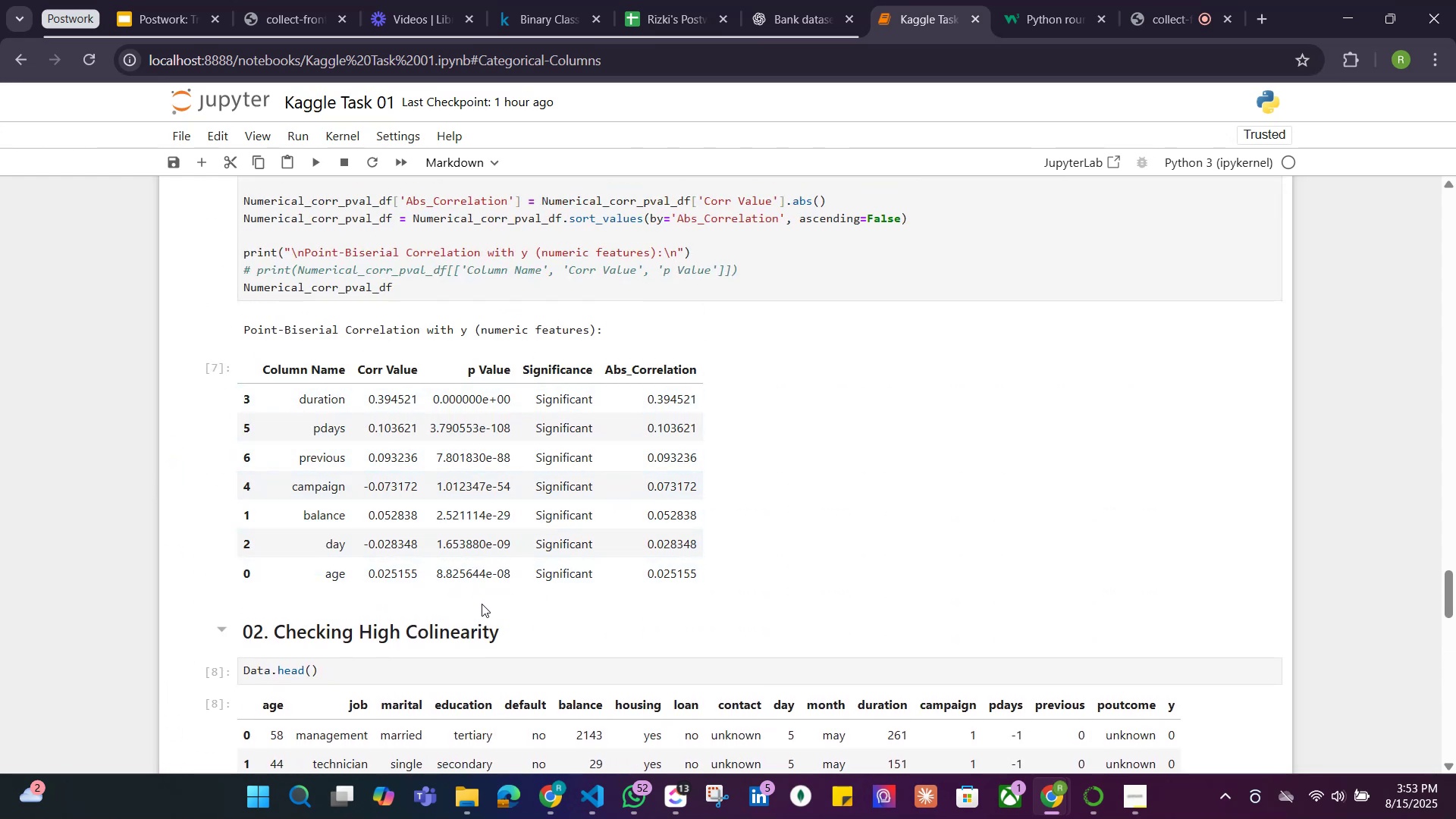 
wait(8.83)
 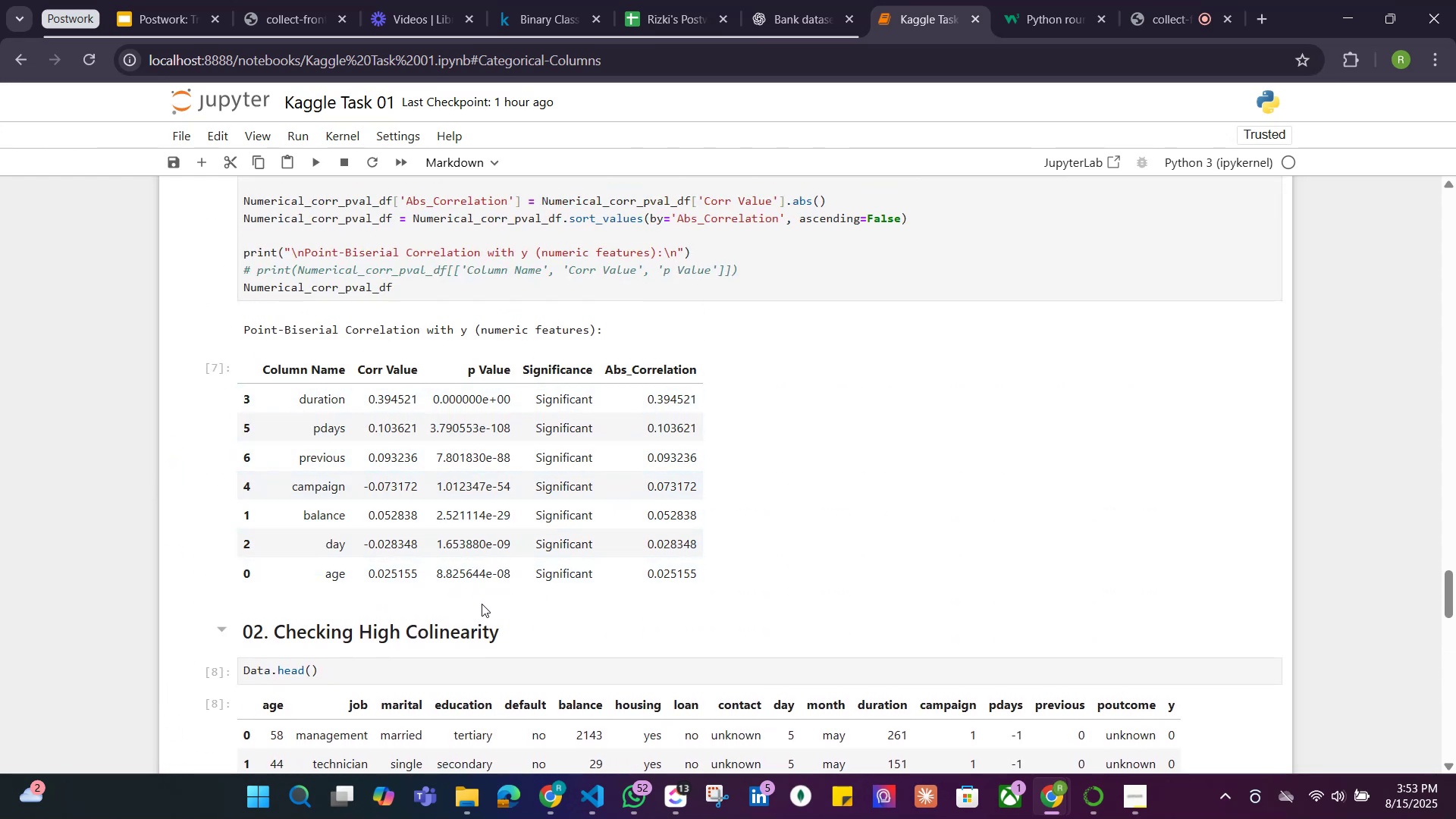 
scroll: coordinate [654, 615], scroll_direction: down, amount: 15.0
 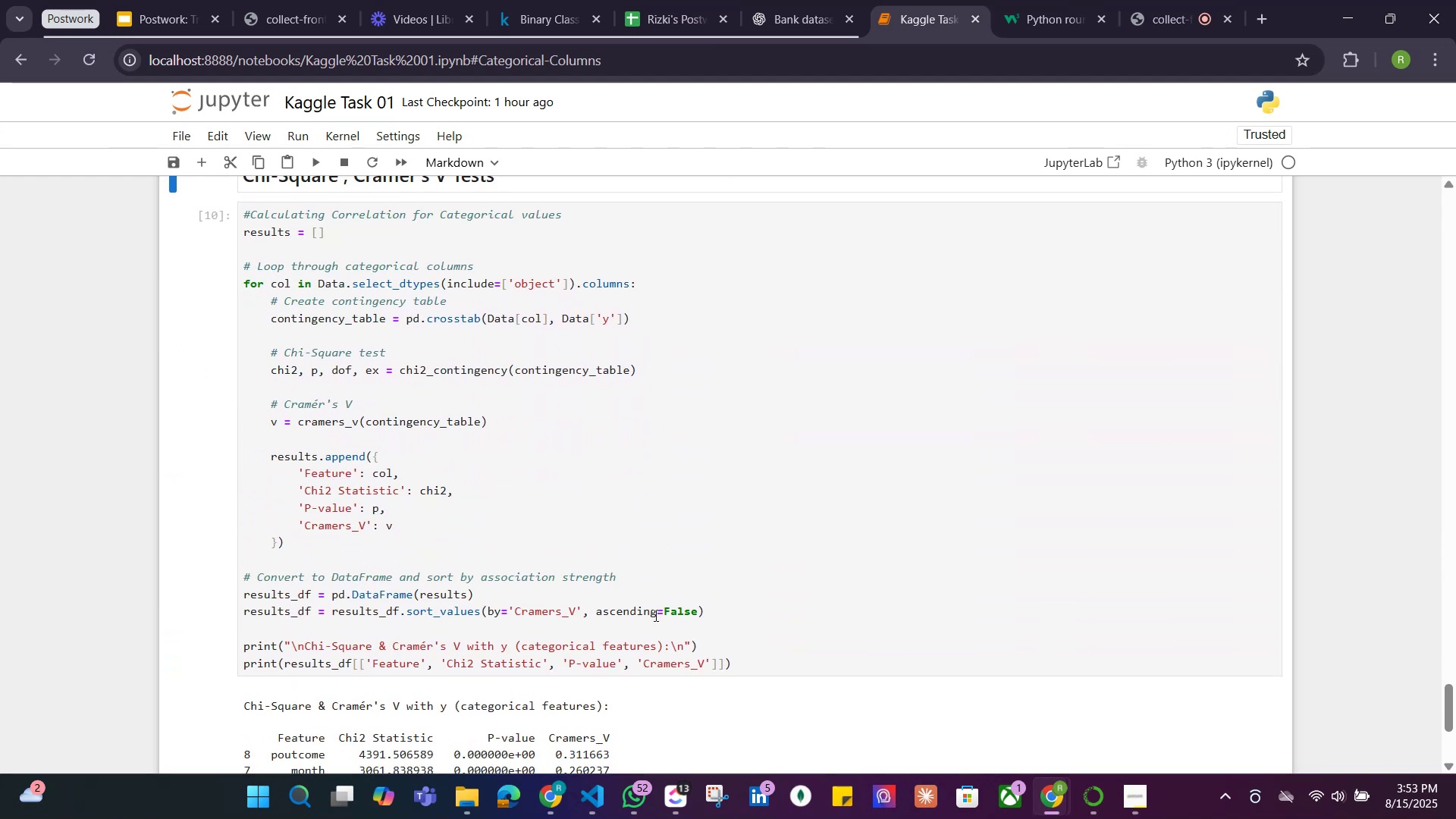 
scroll: coordinate [654, 615], scroll_direction: up, amount: 3.0
 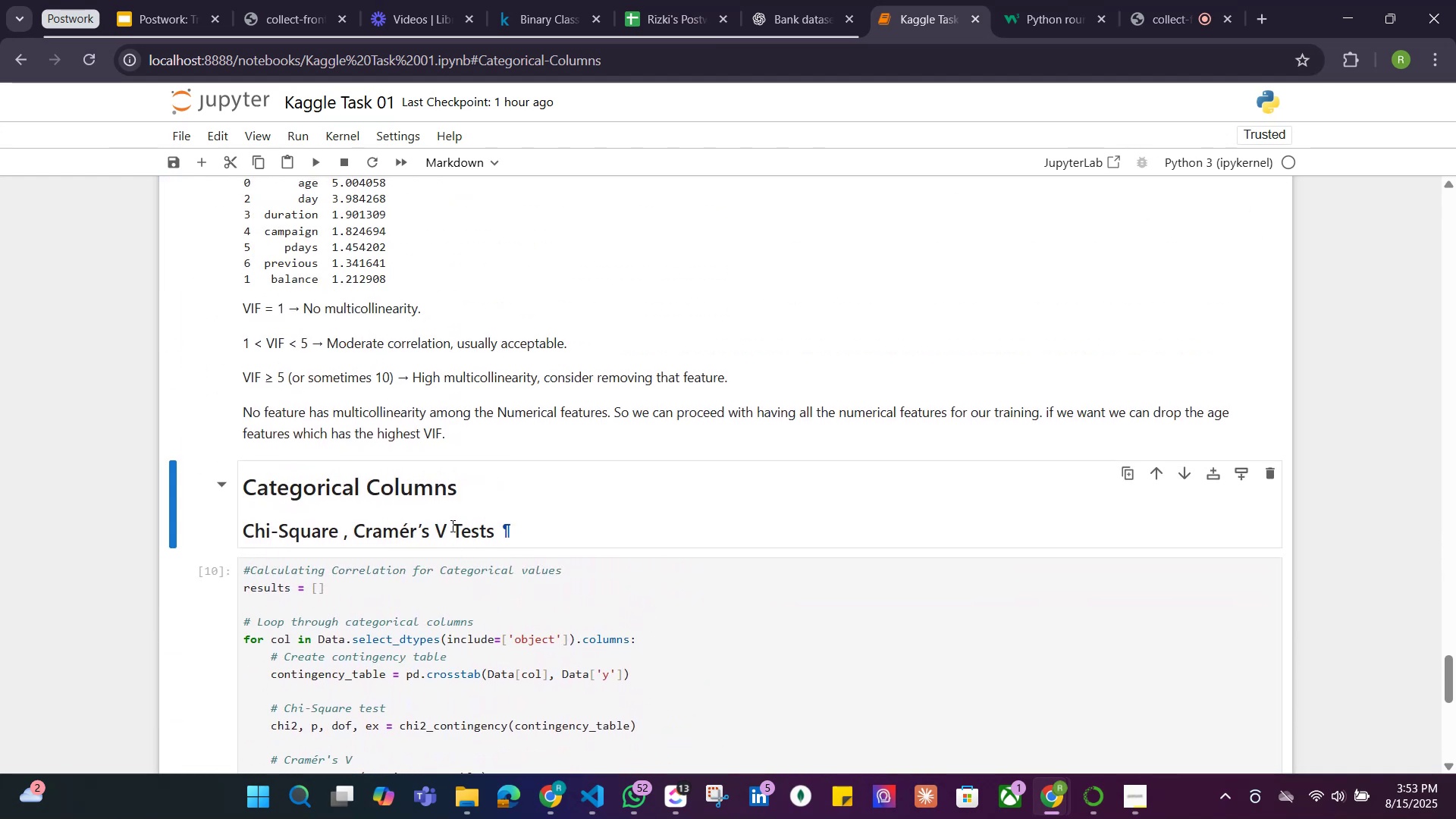 
double_click([451, 526])
 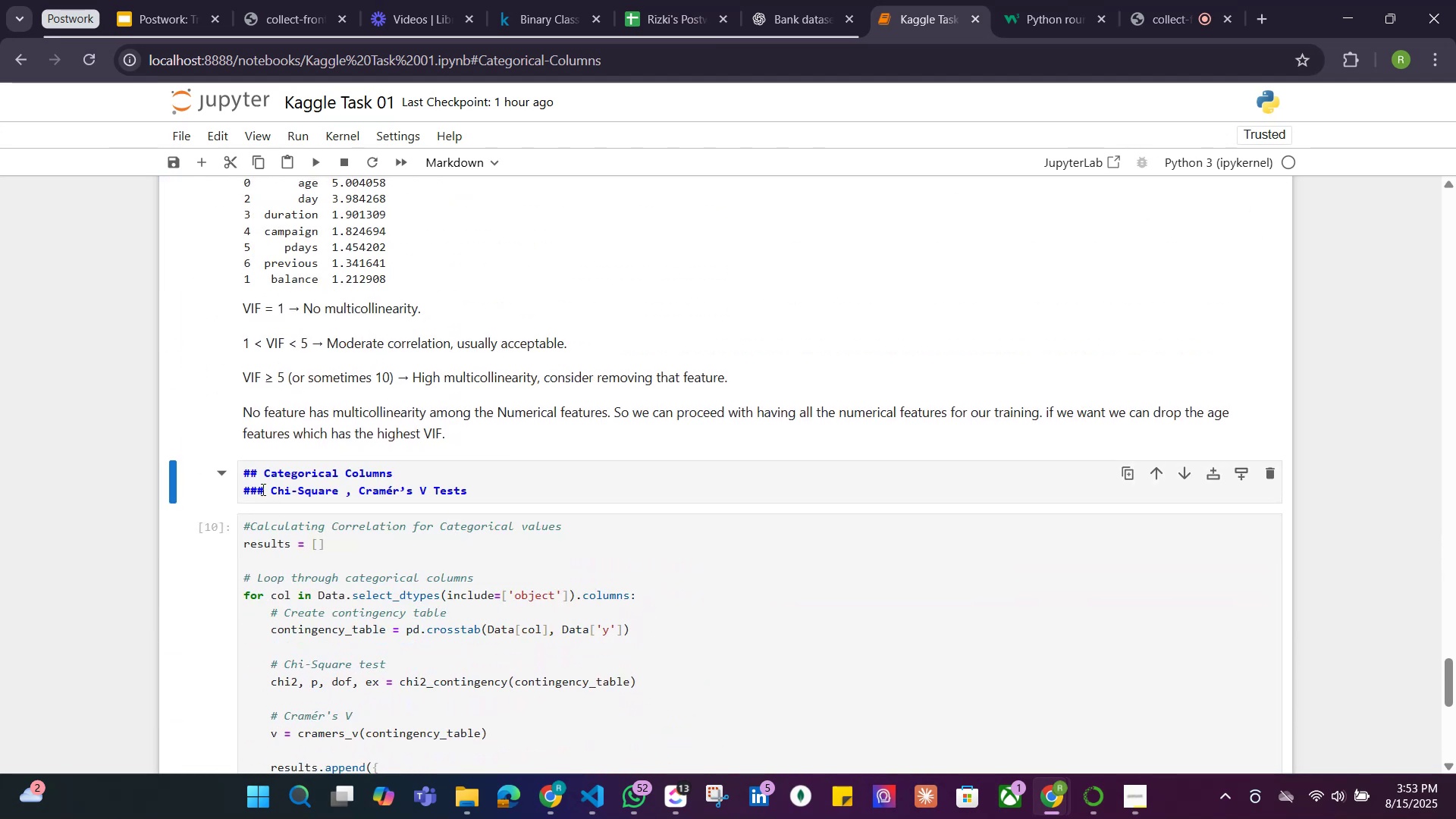 
left_click([270, 491])
 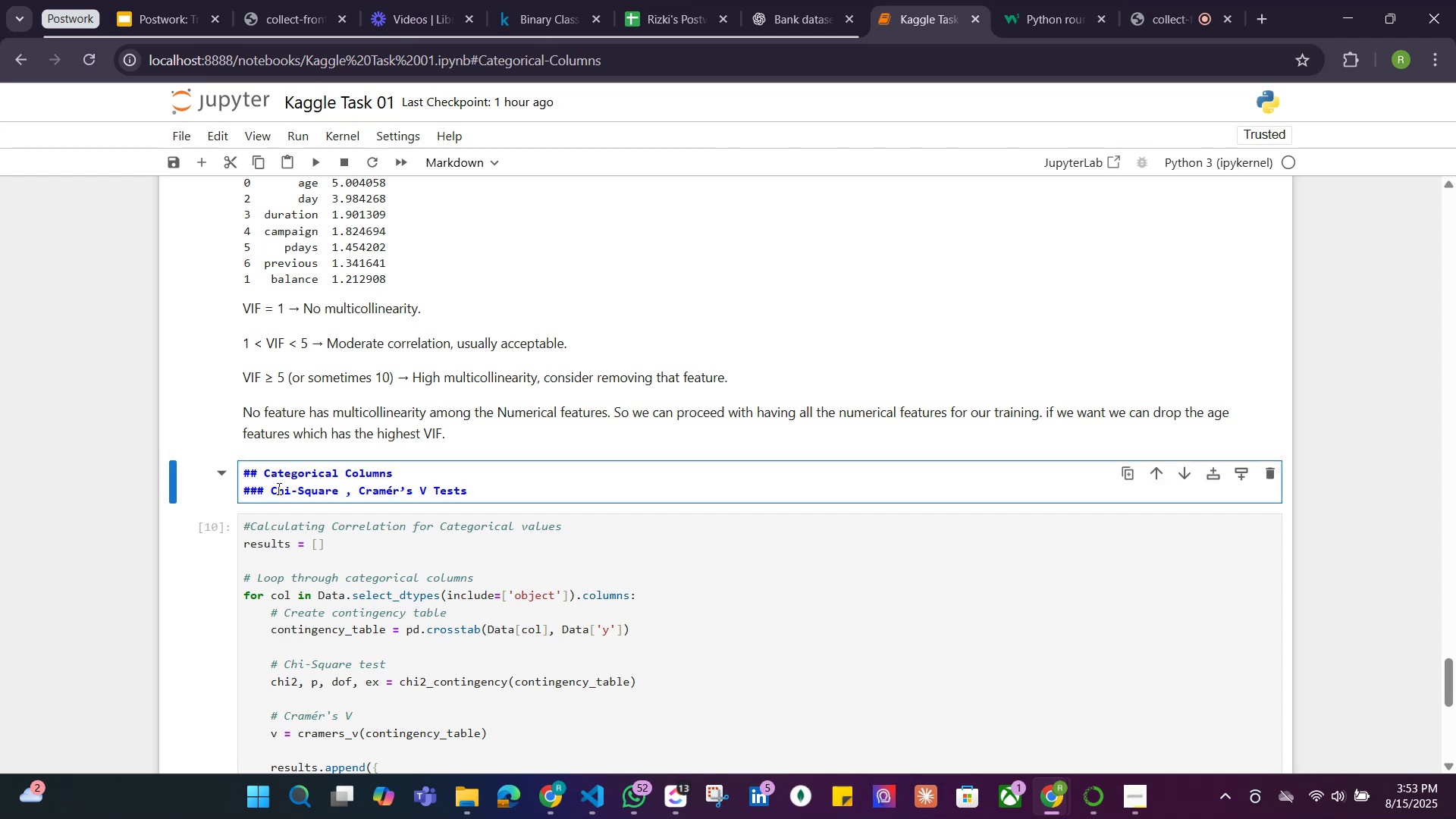 
type(01. )
key(Backspace)
type( )
 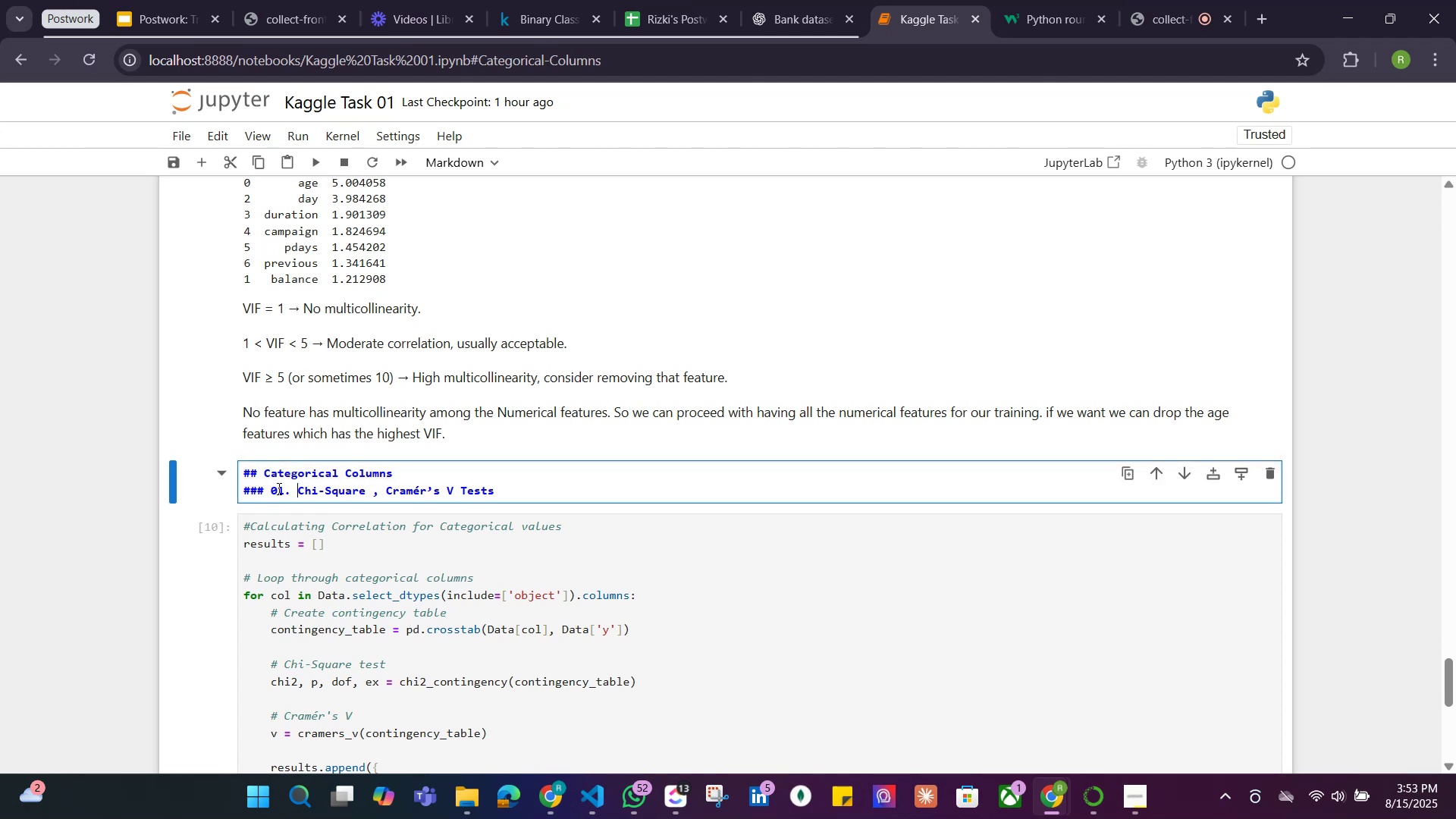 
key(Shift+Enter)
 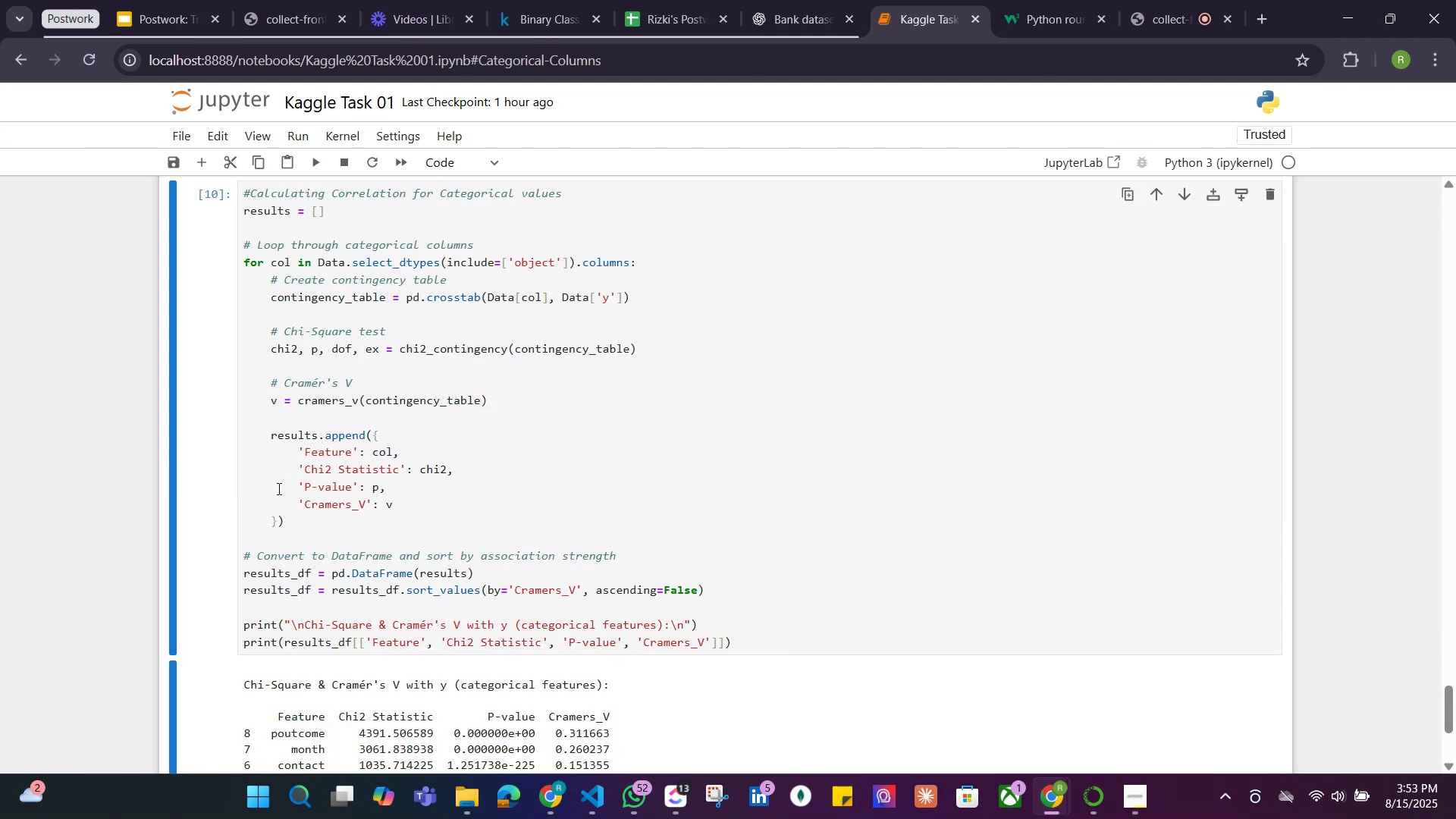 
scroll: coordinate [399, 457], scroll_direction: up, amount: 16.0
 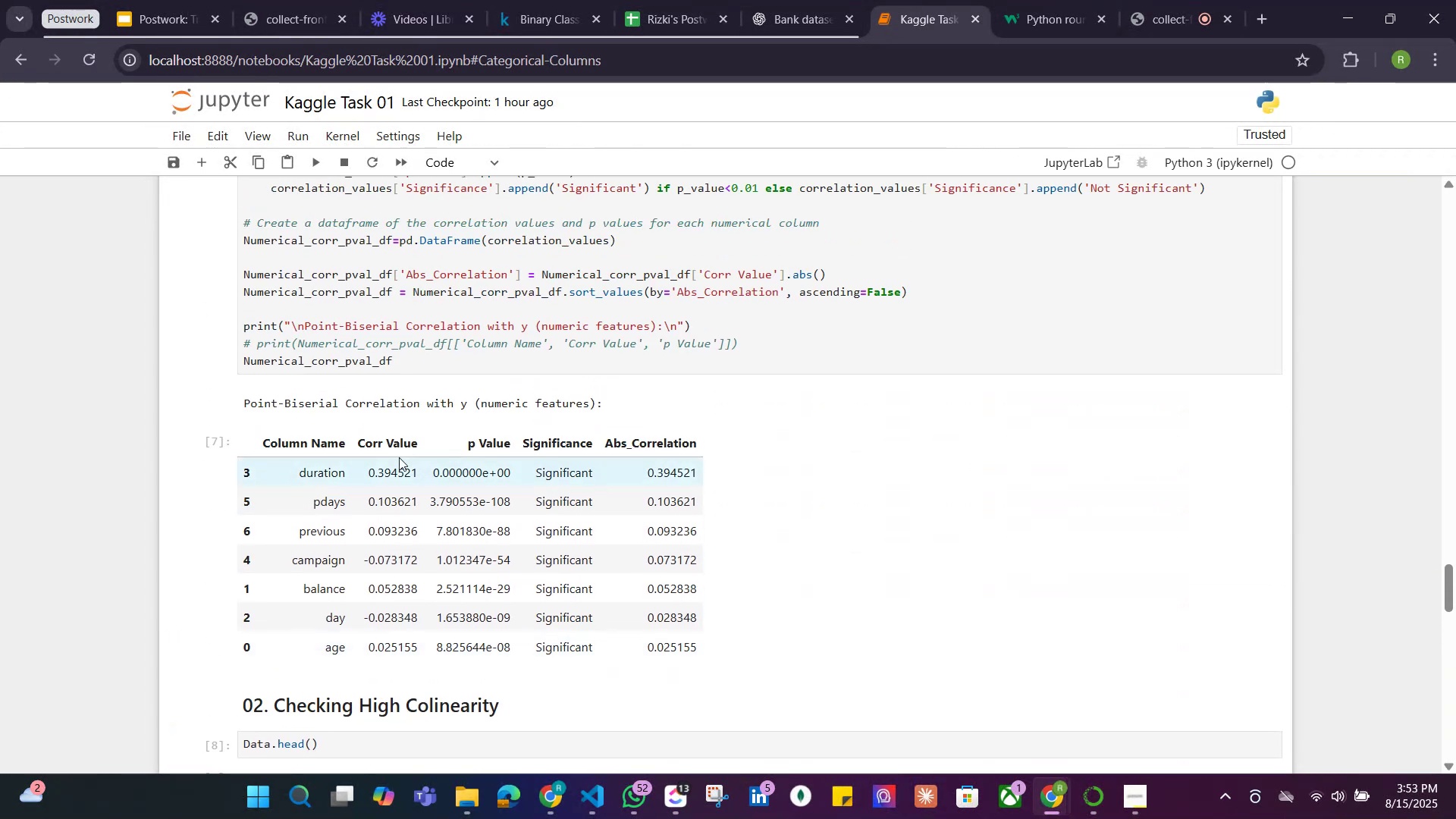 
scroll: coordinate [399, 457], scroll_direction: down, amount: 2.0
 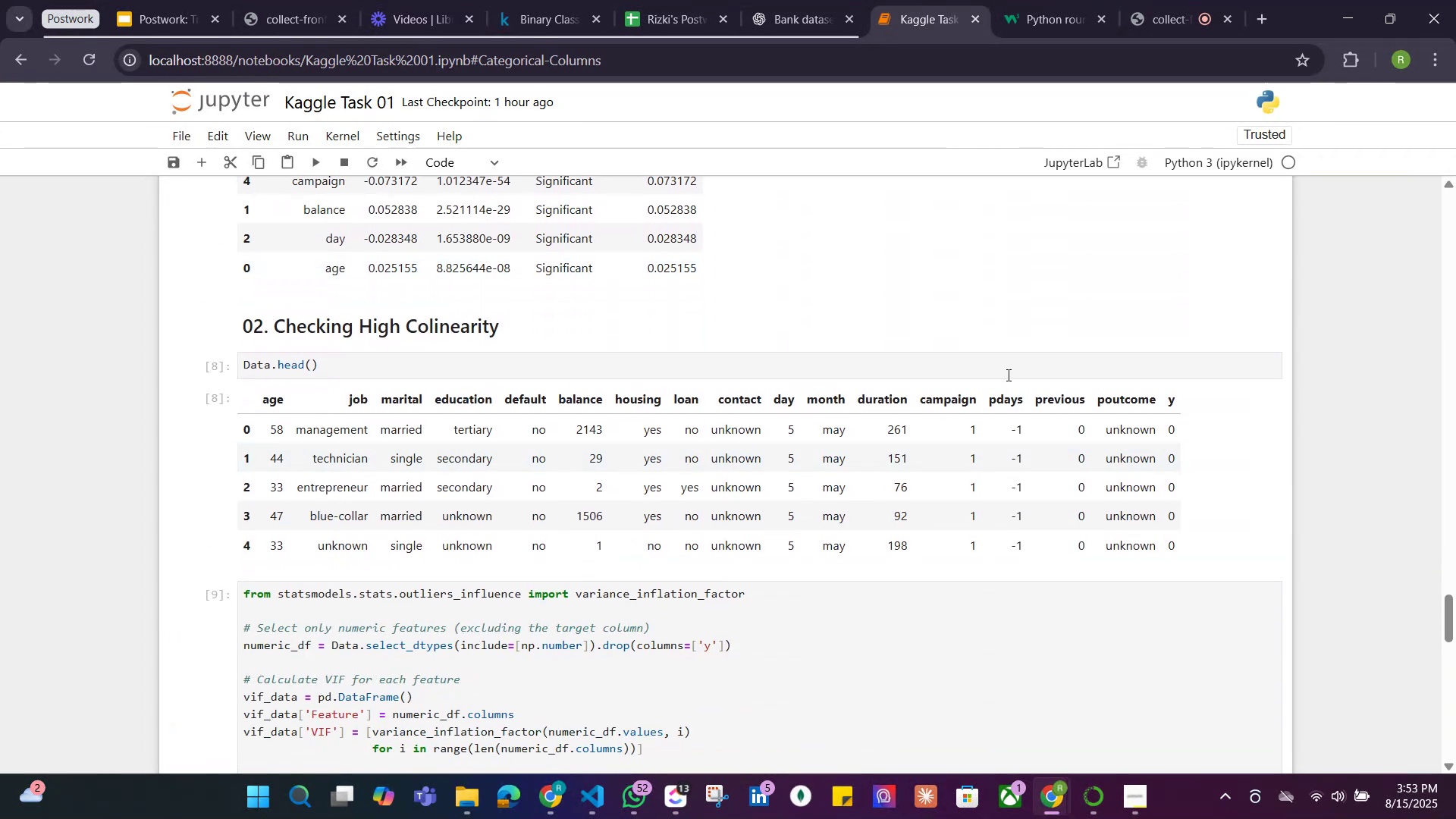 
left_click([1063, 359])
 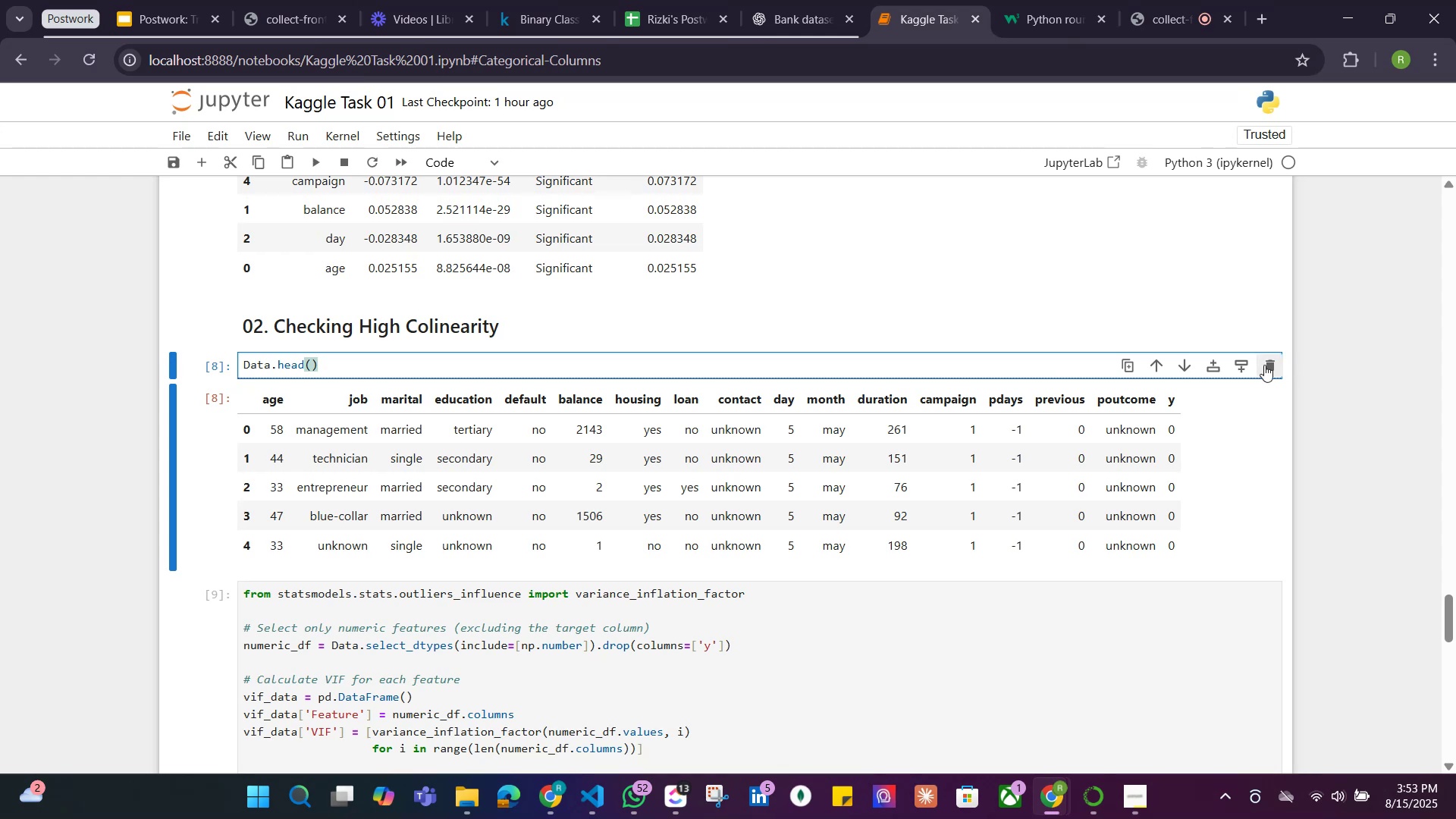 
left_click([1264, 365])
 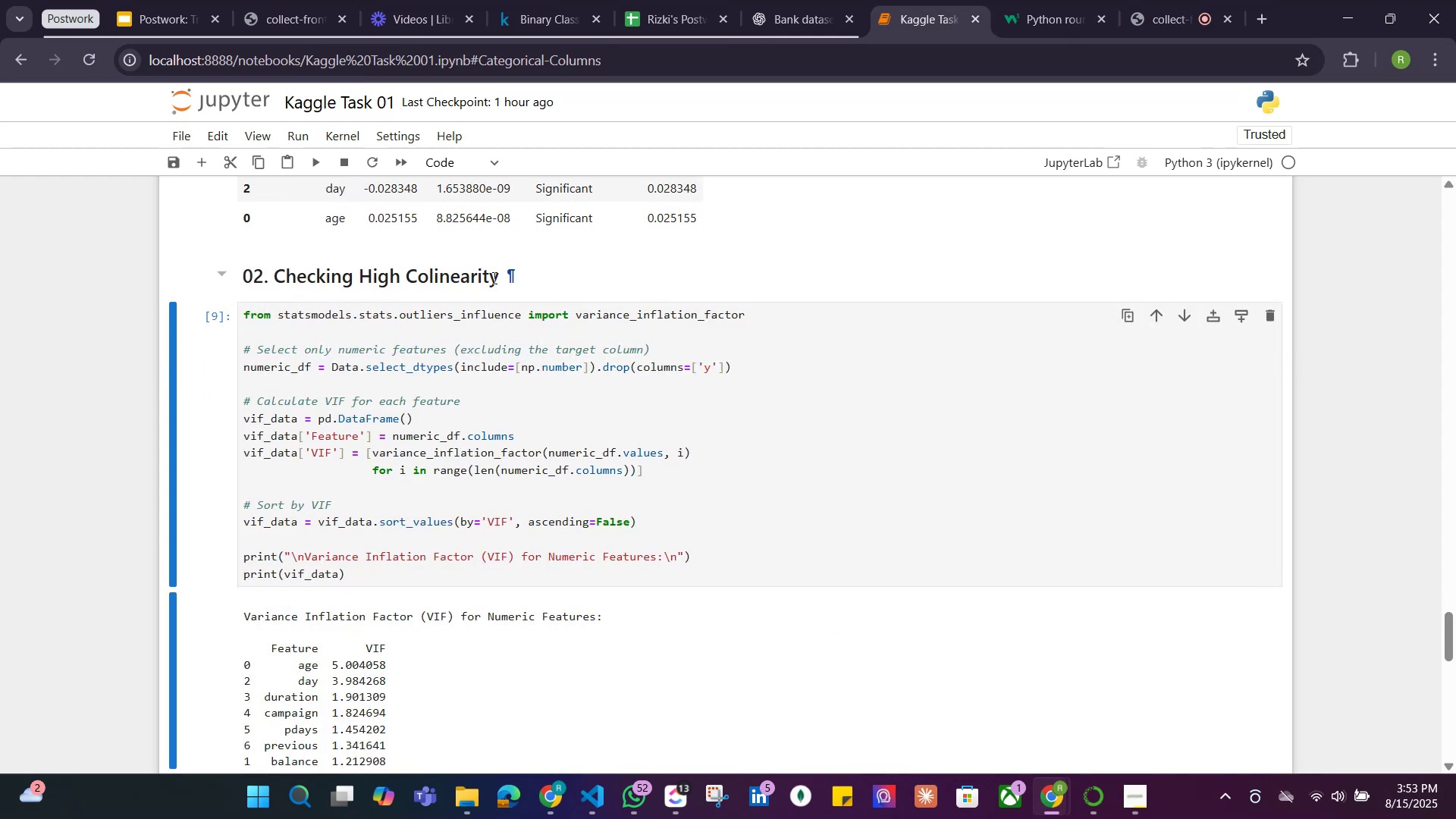 
left_click([493, 278])
 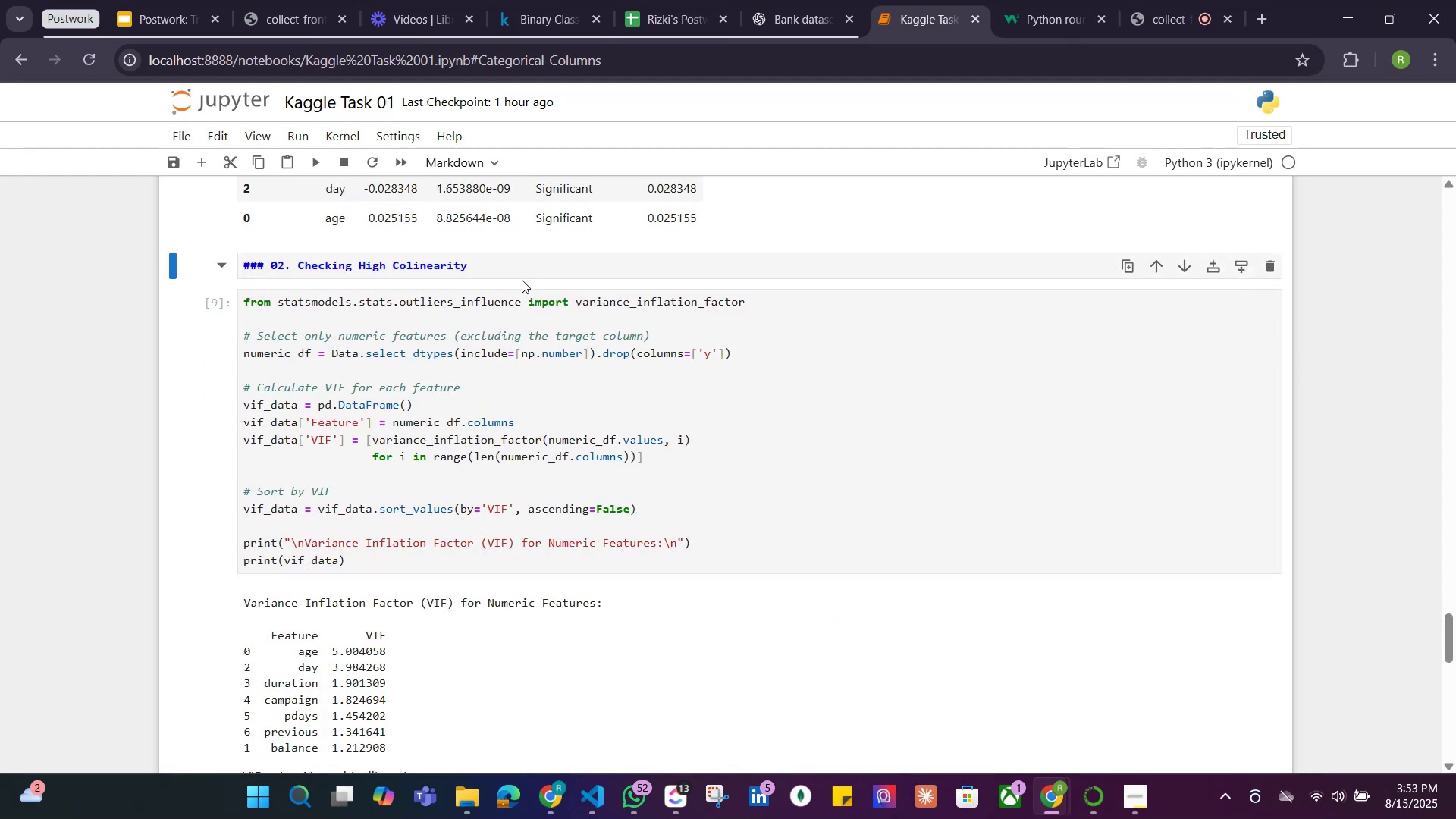 
left_click_drag(start_coordinate=[482, 262], to_coordinate=[234, 262])
 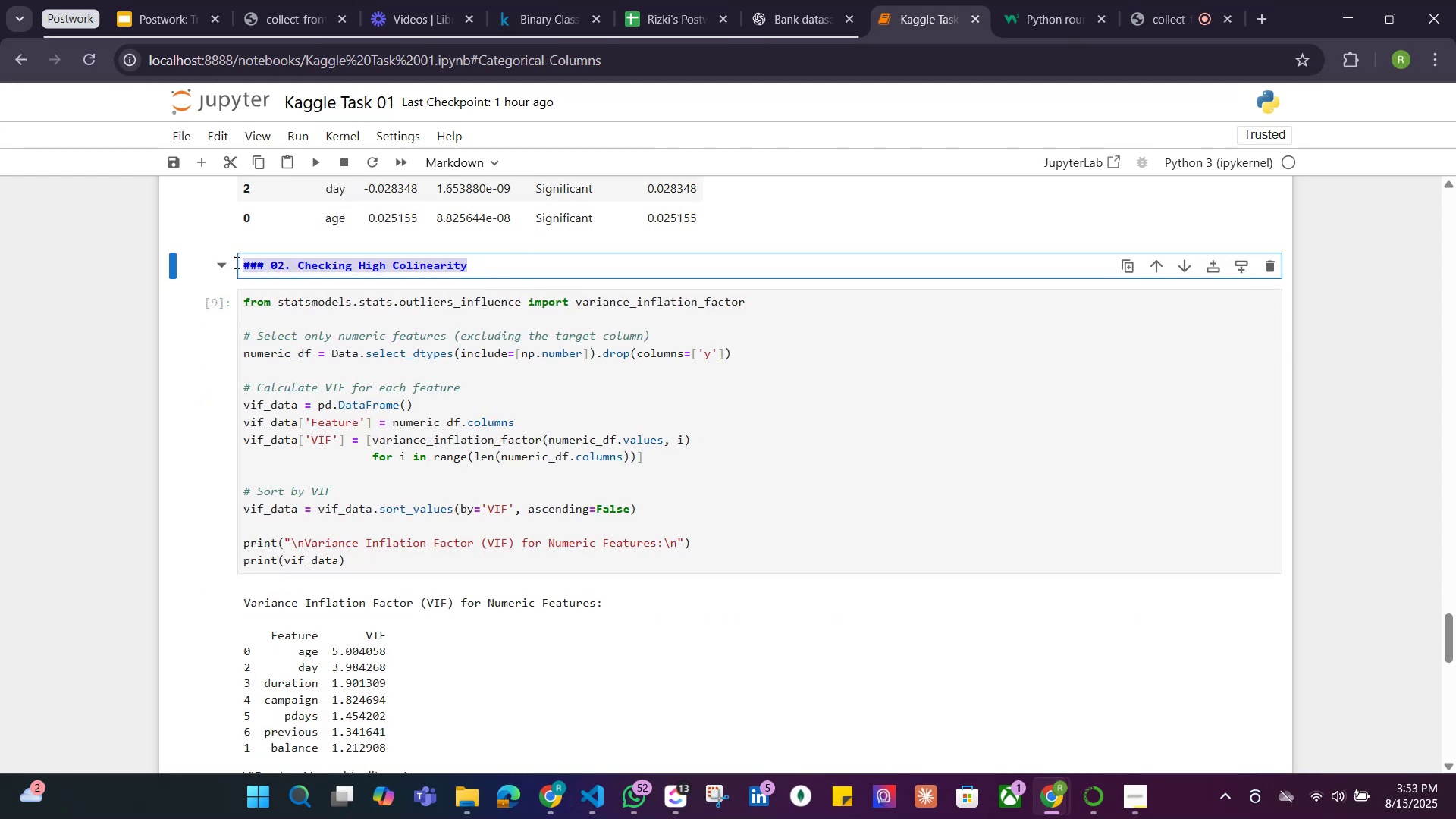 
key(Control+C)
 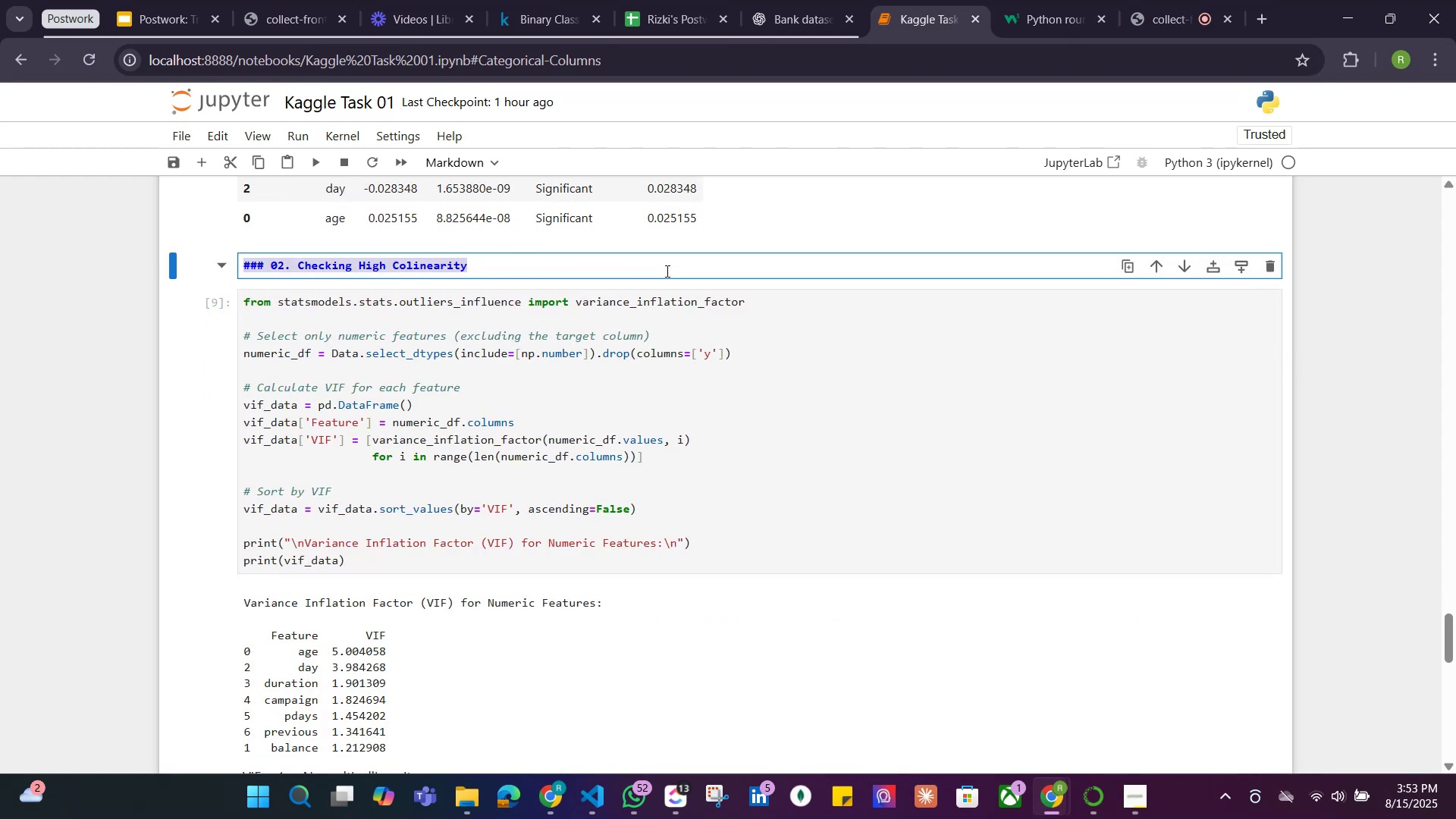 
key(Shift+ShiftRight)
 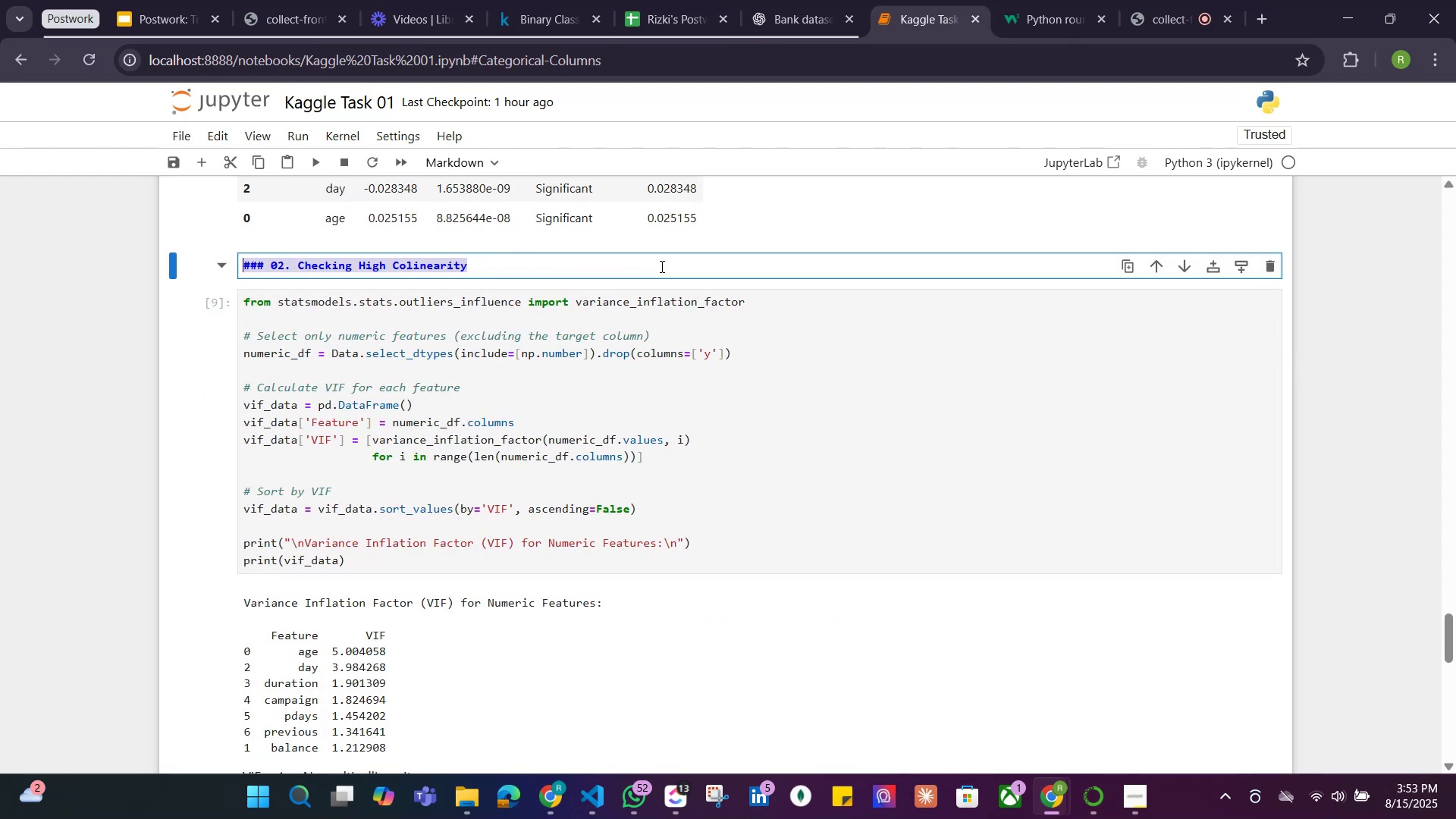 
key(Shift+Enter)
 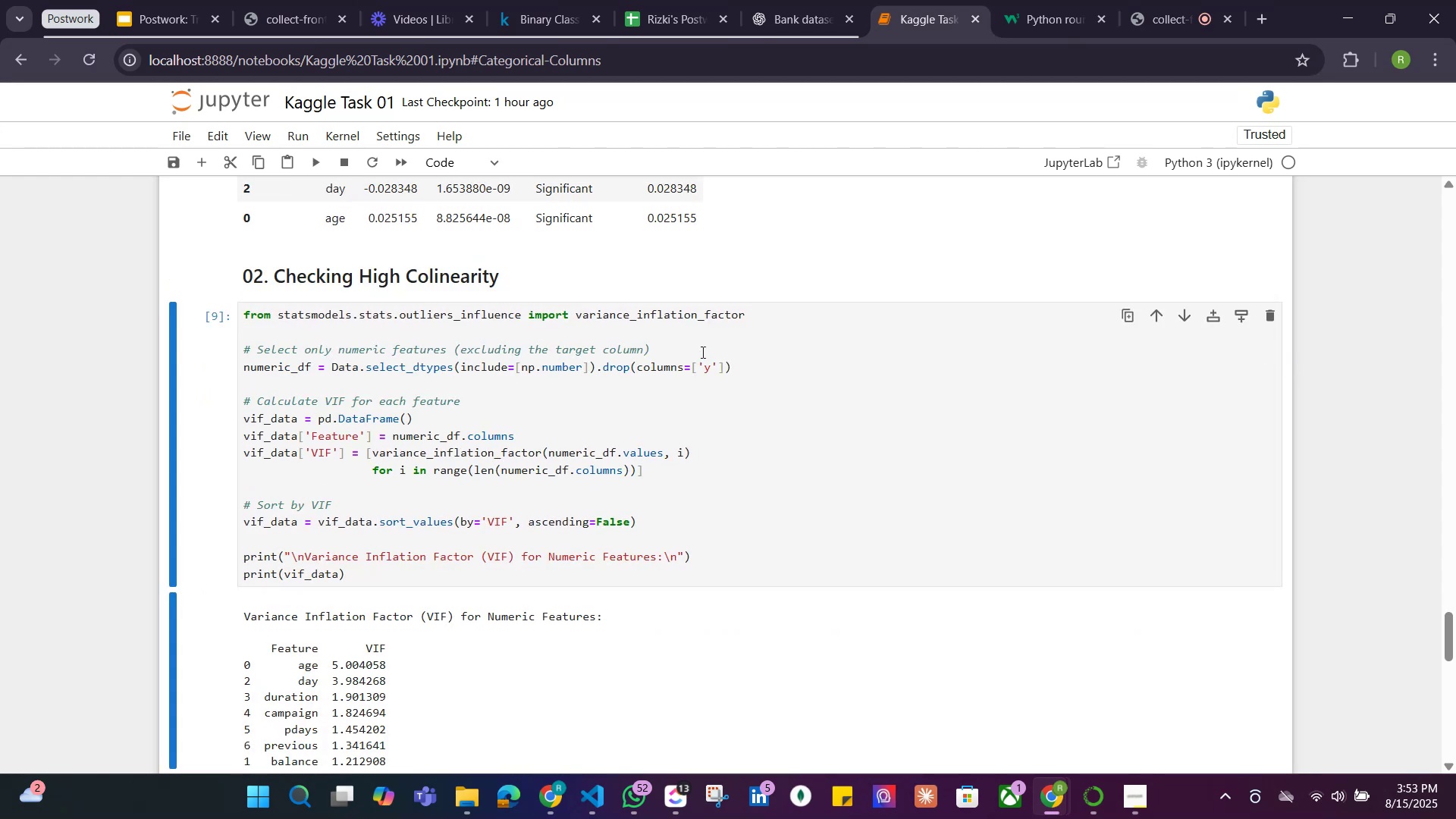 
scroll: coordinate [675, 447], scroll_direction: down, amount: 14.0
 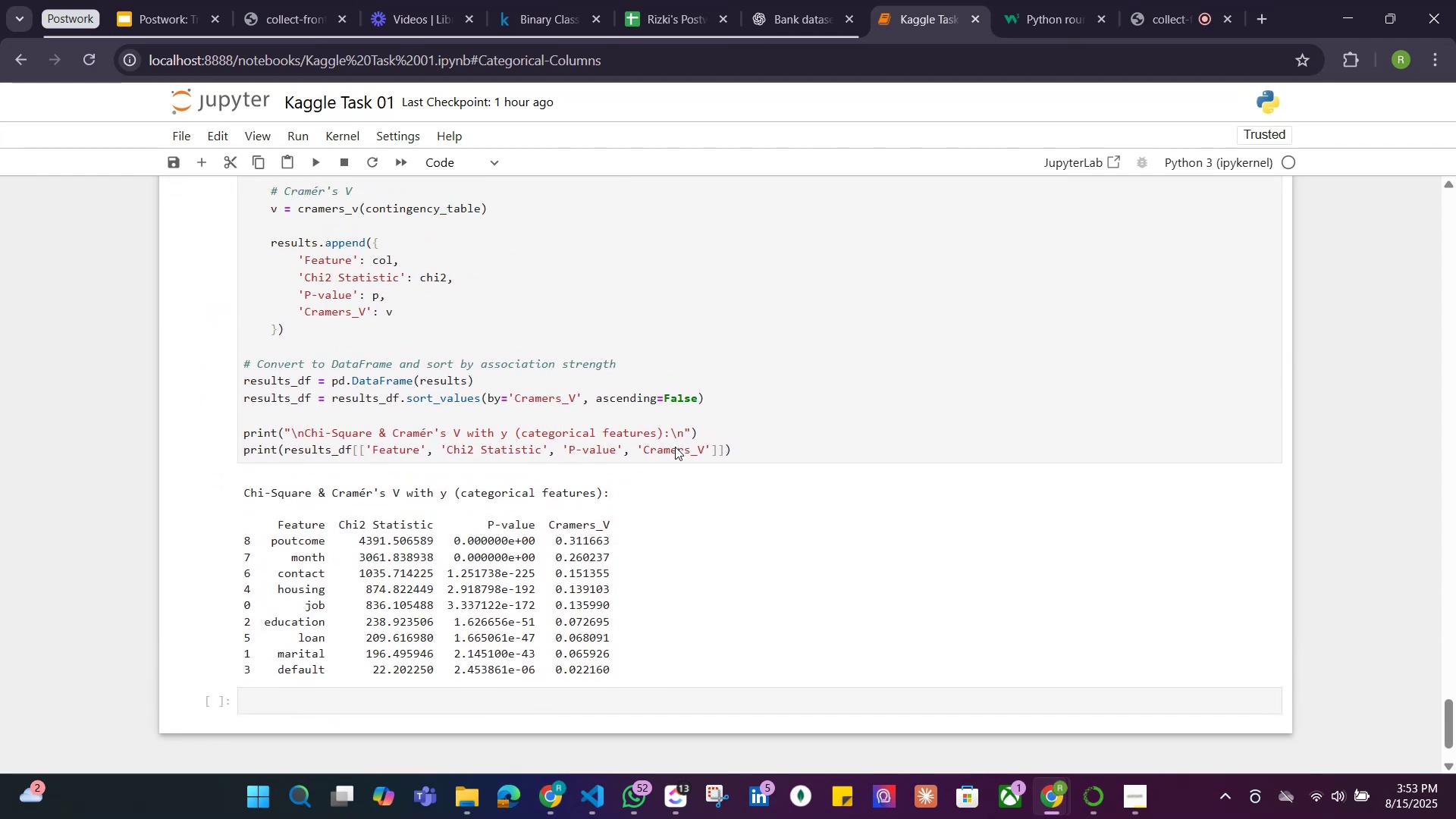 
scroll: coordinate [673, 447], scroll_direction: none, amount: 0.0
 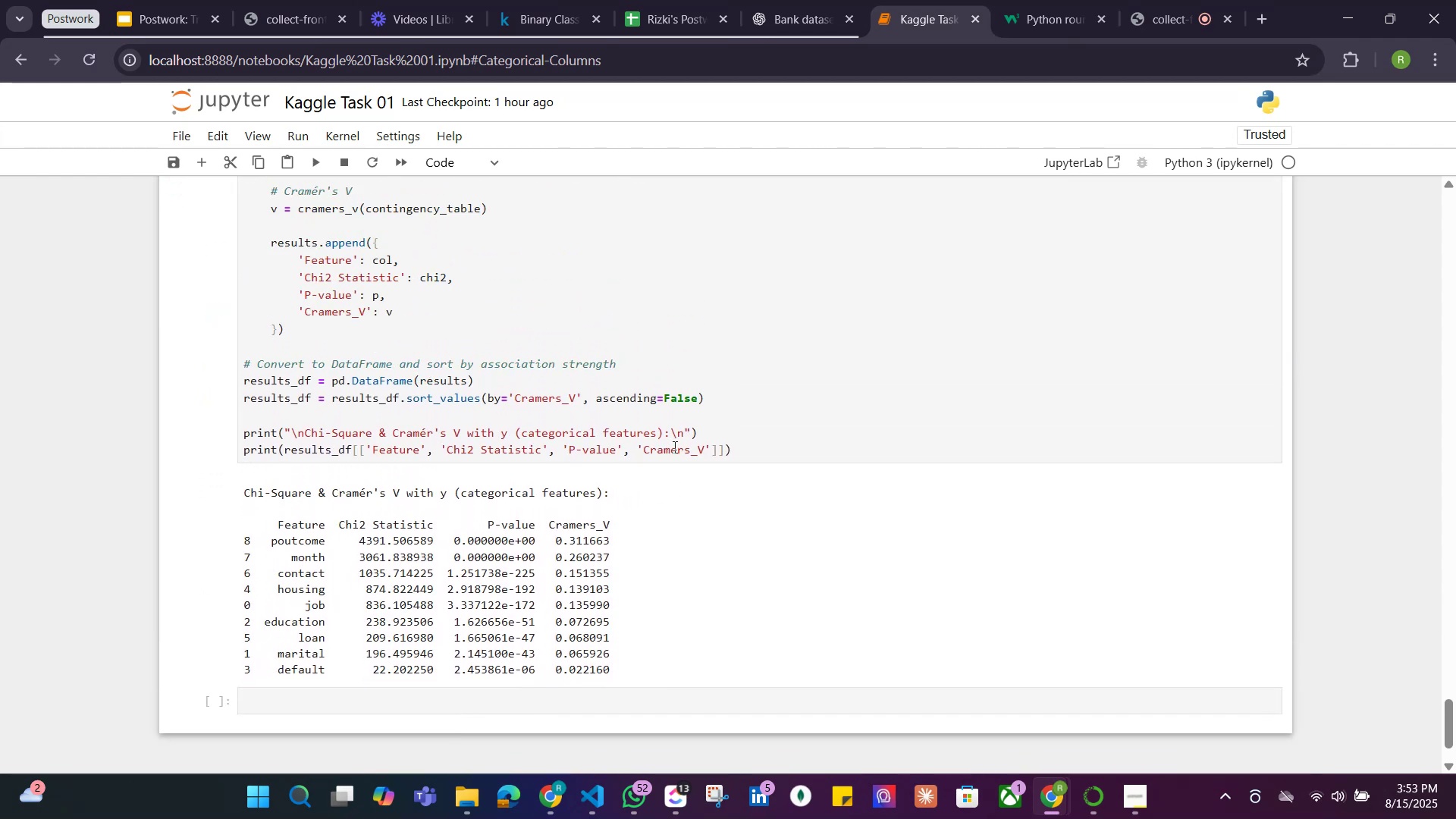 
scroll: coordinate [664, 457], scroll_direction: down, amount: 2.0
 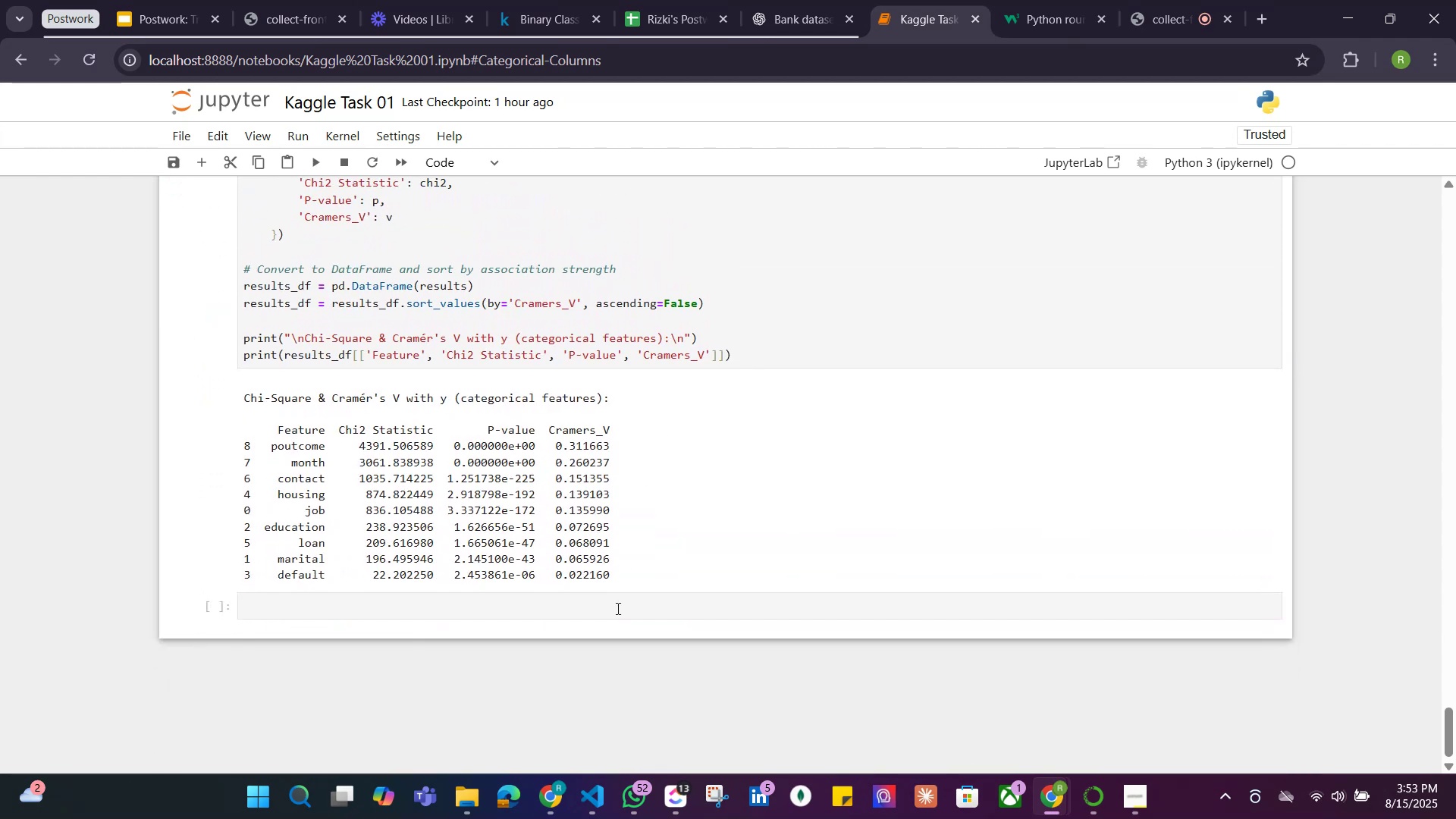 
left_click([617, 612])
 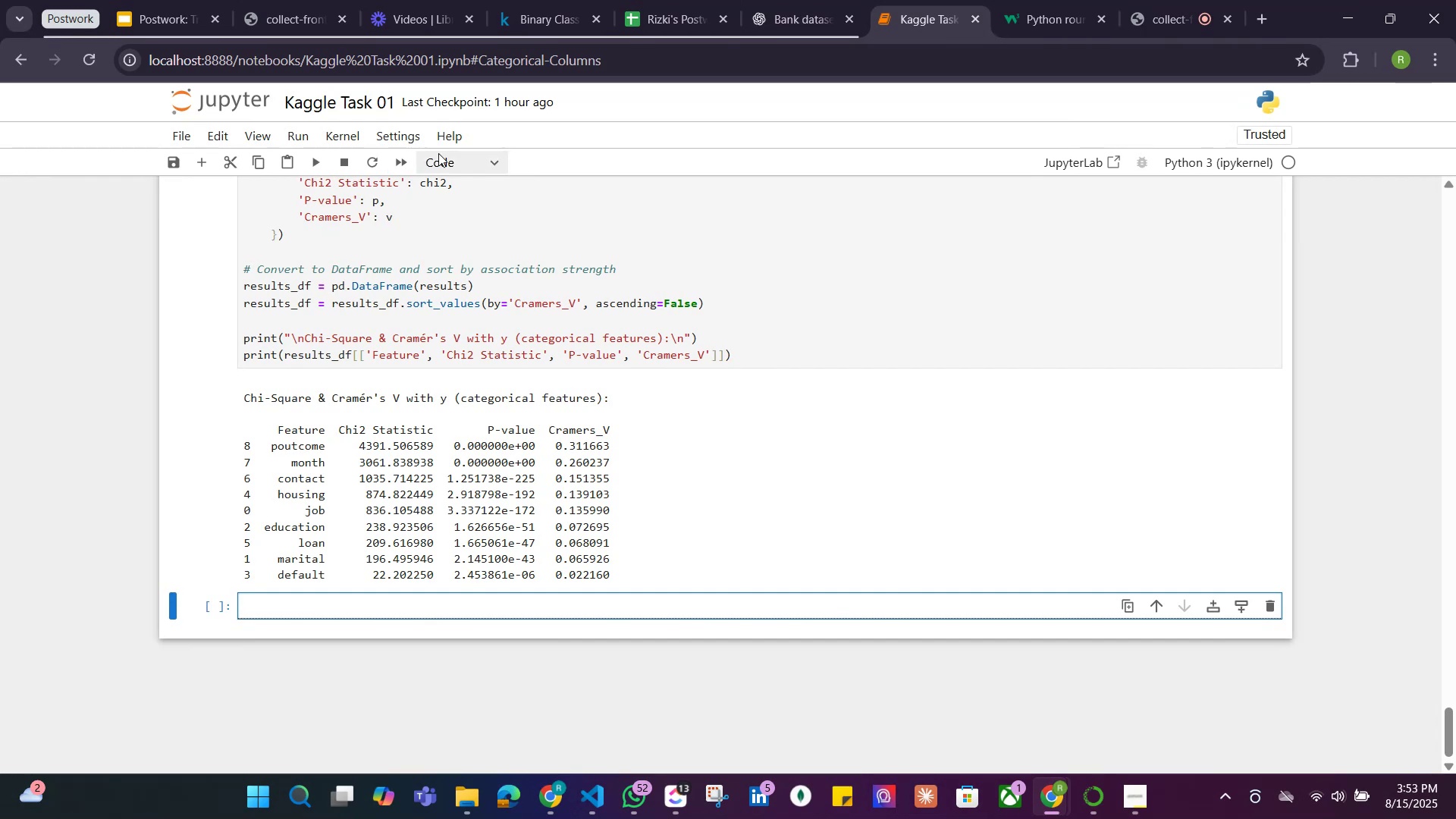 
left_click([442, 152])
 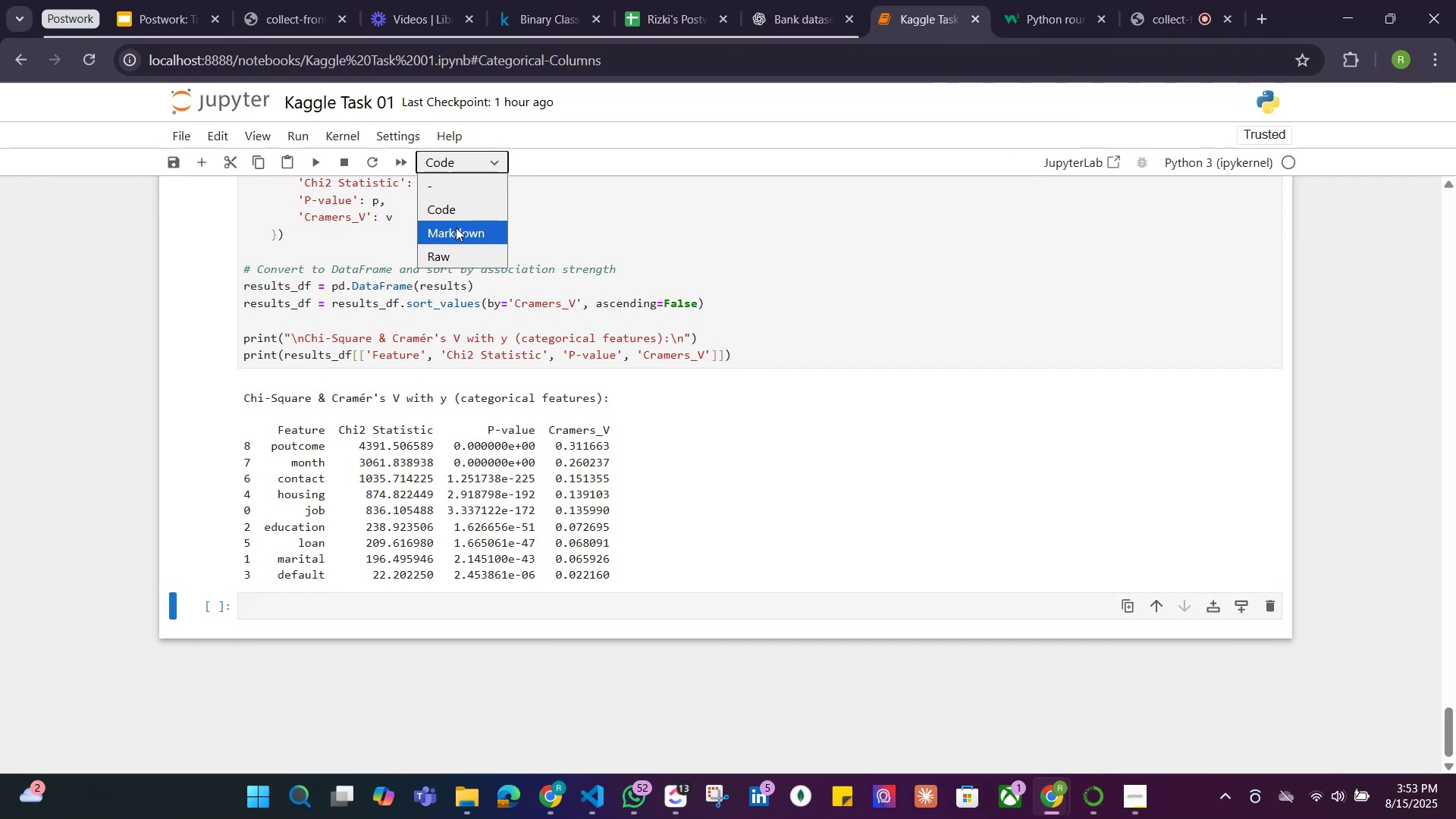 
left_click([456, 231])
 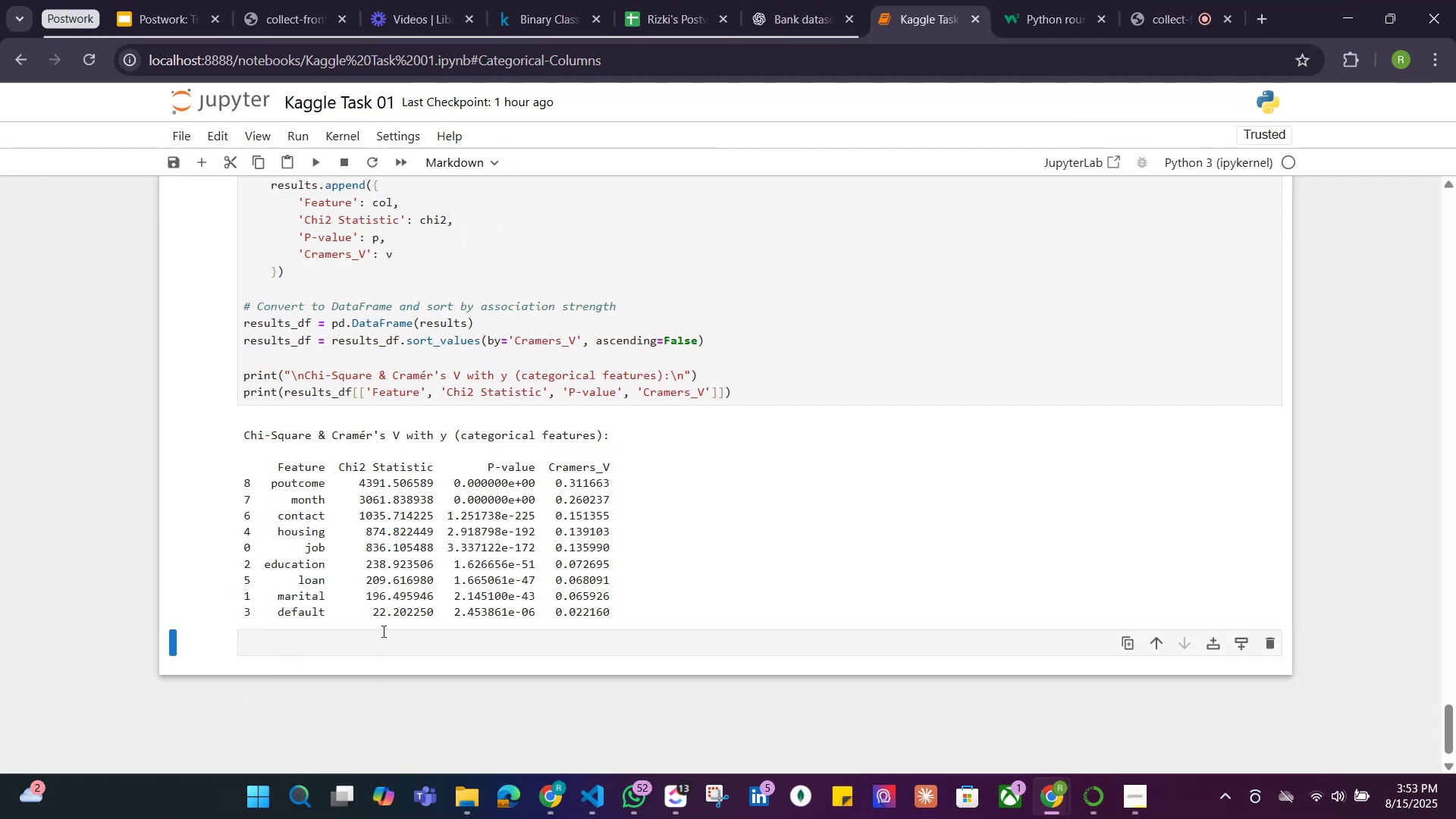 
key(Control+V)
 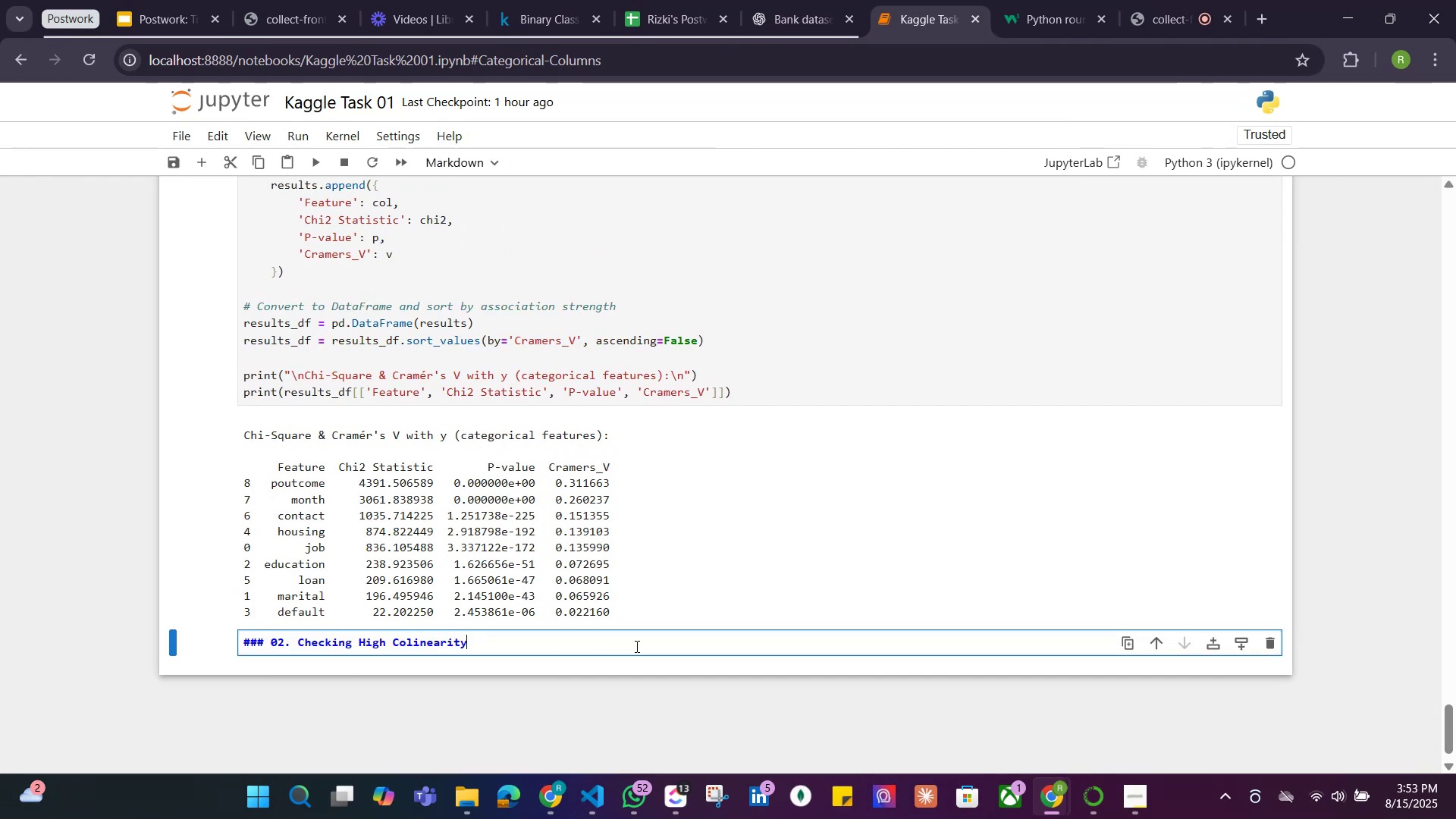 
key(Shift+ShiftRight)
 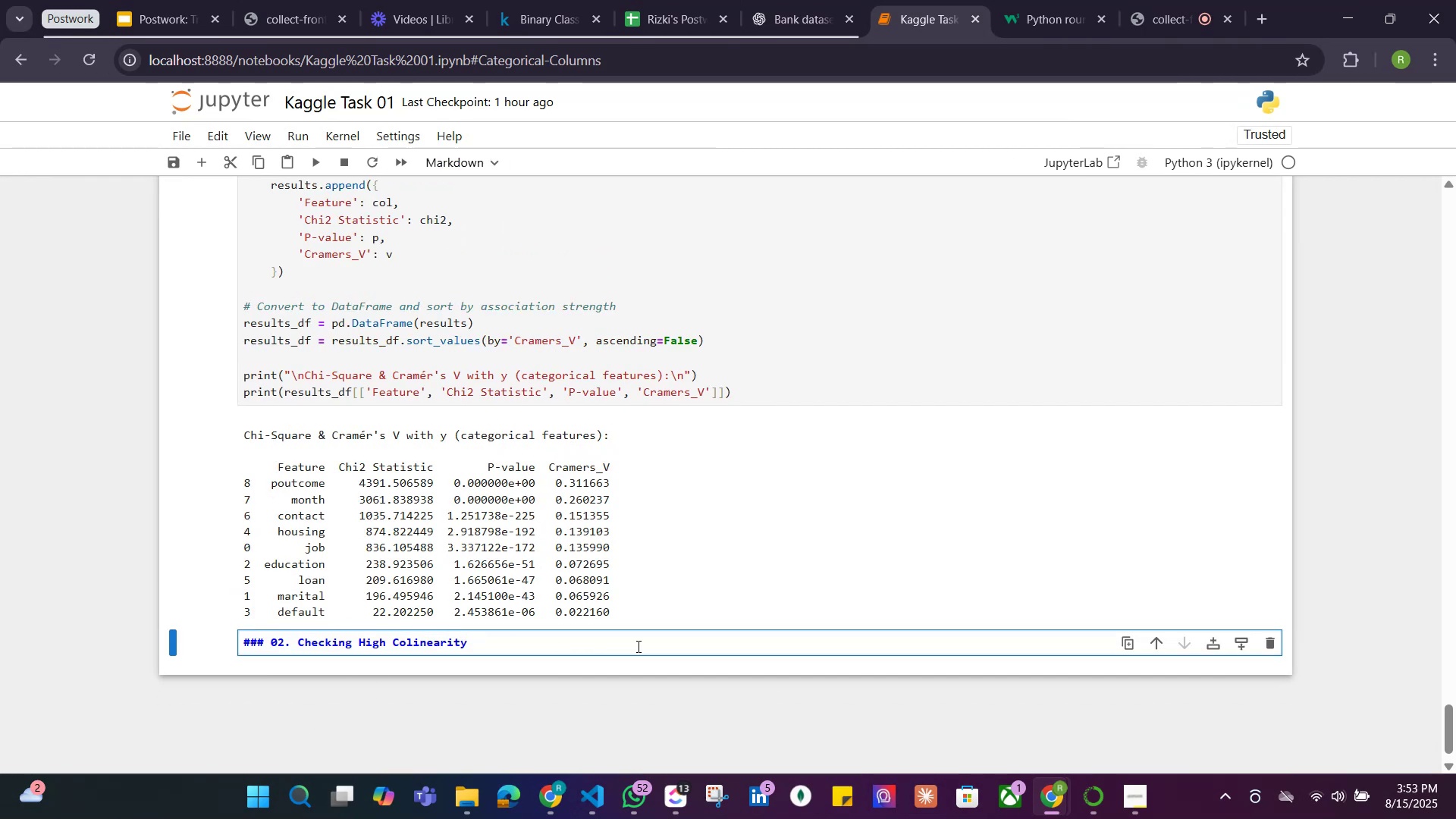 
key(Shift+Enter)
 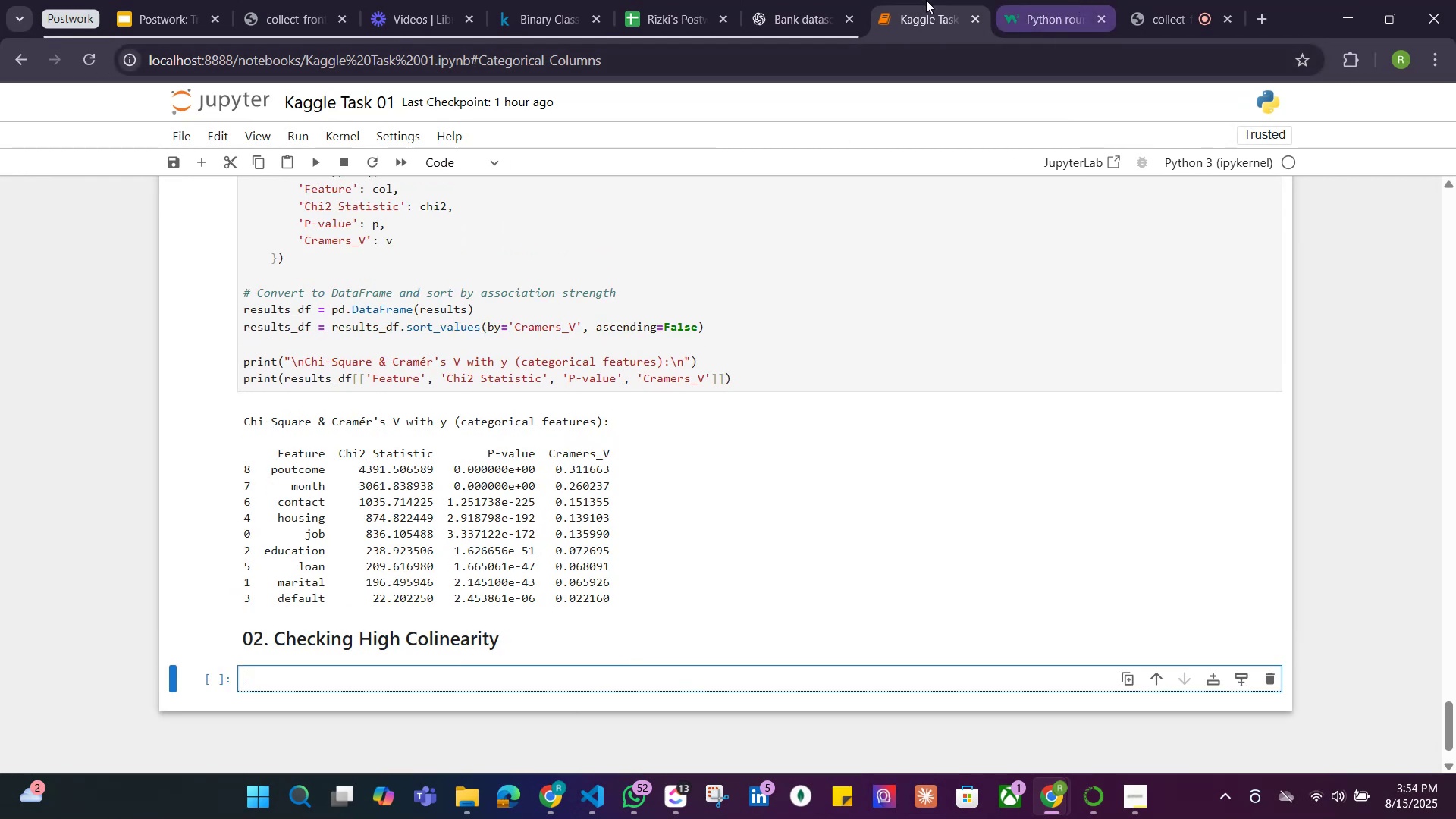 
left_click([796, 7])
 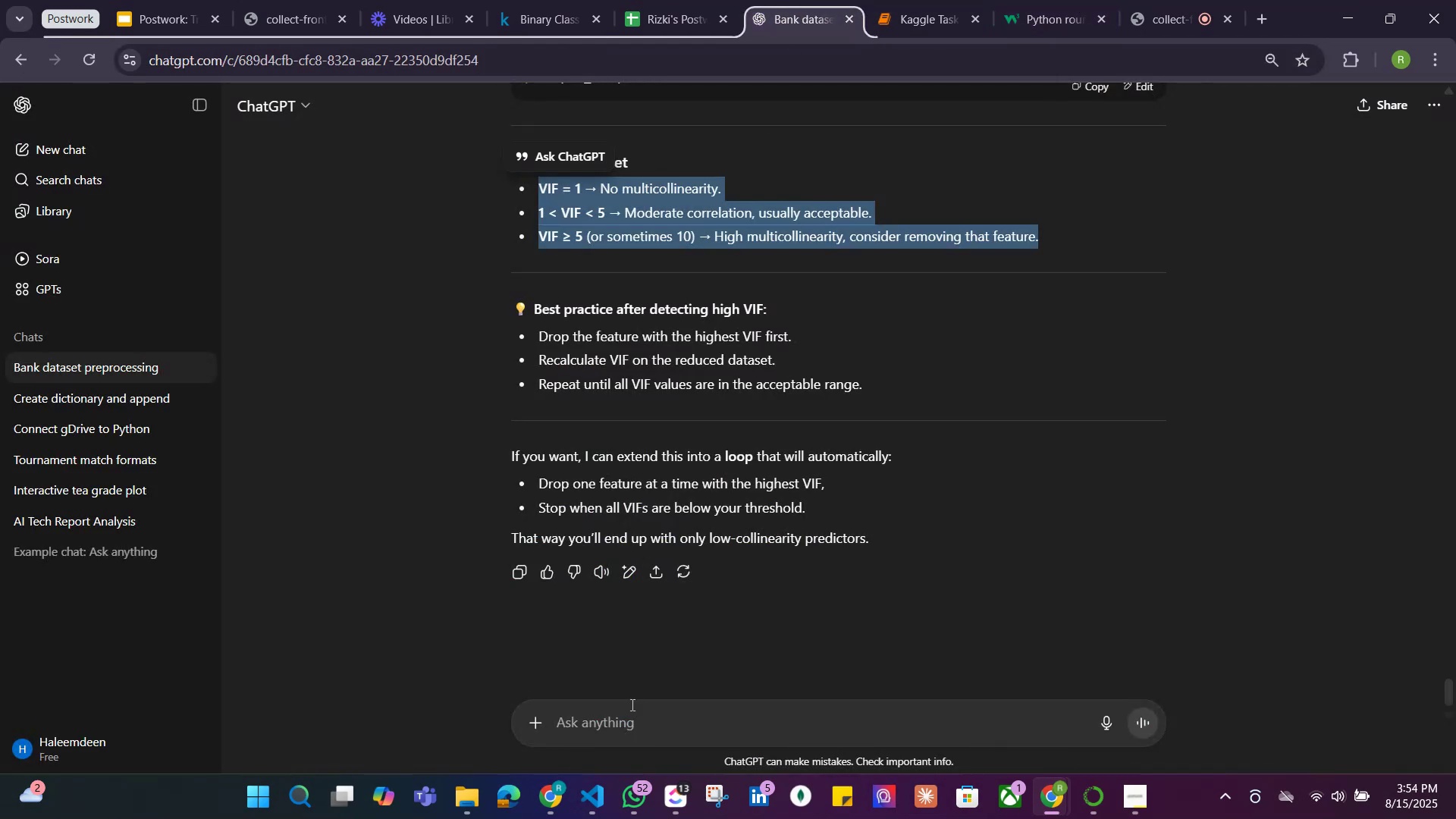 
left_click([629, 716])
 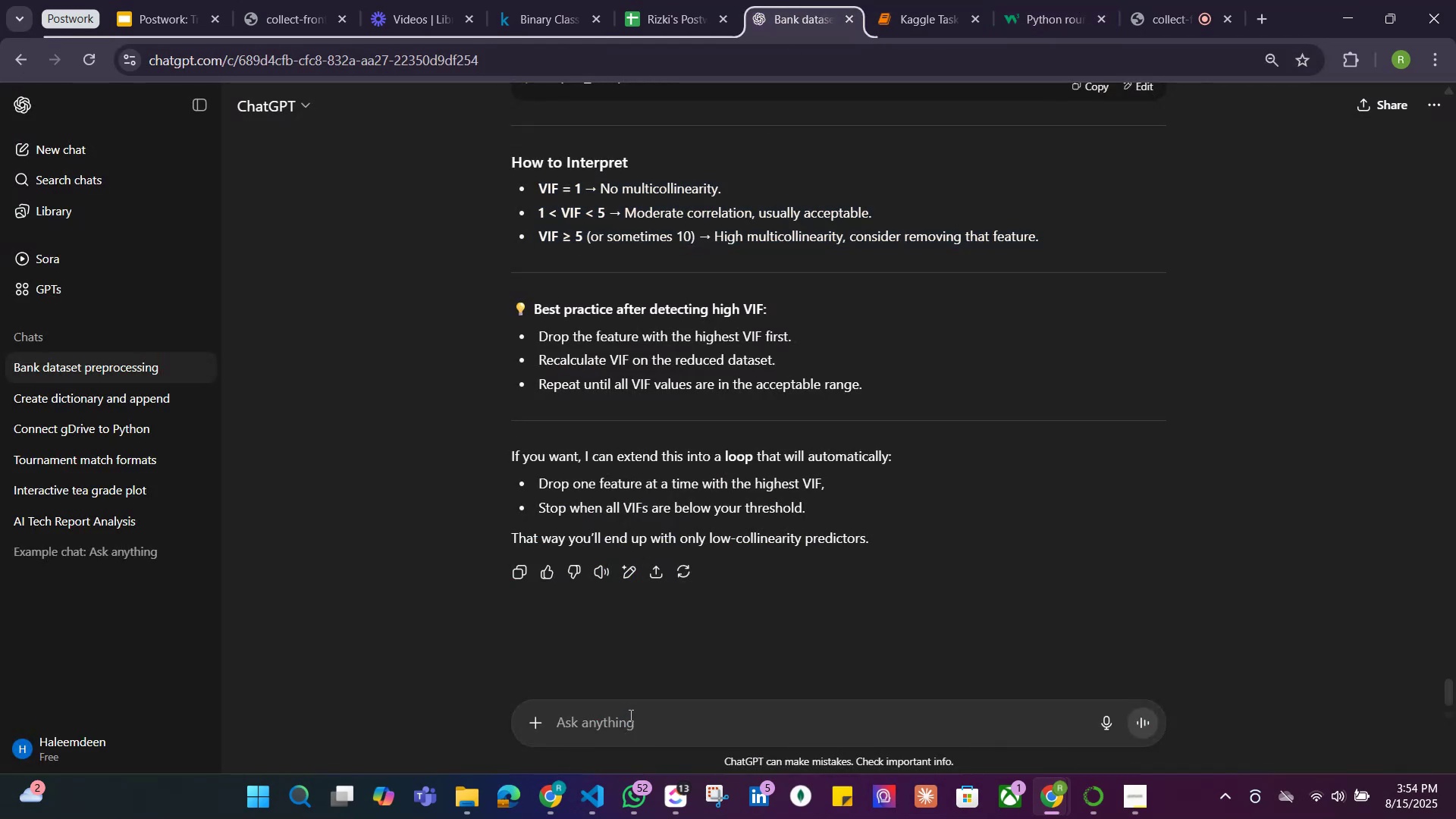 
type(how can we do the same test for categorical variables)
 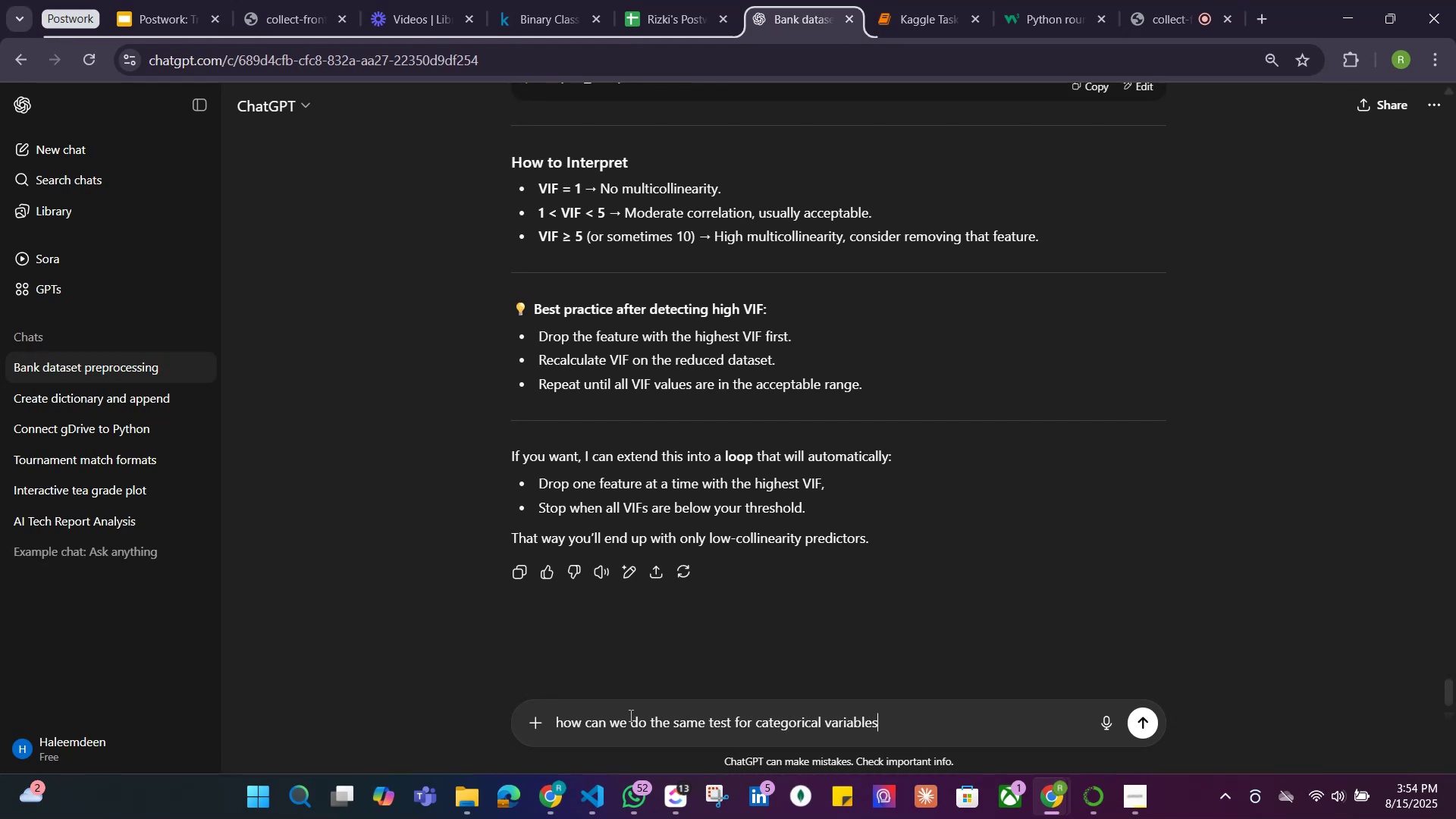 
key(Enter)
 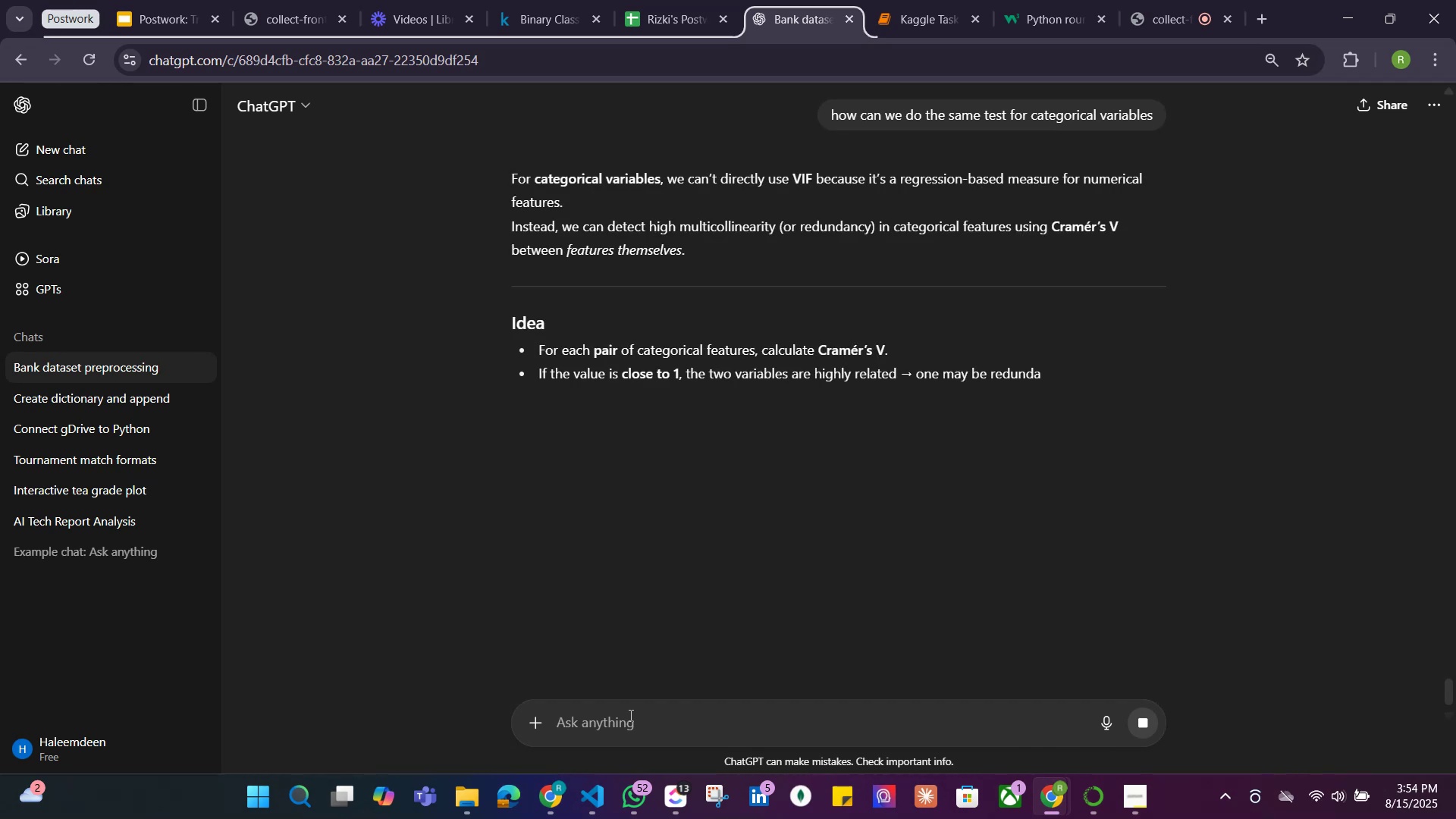 
wait(9.23)
 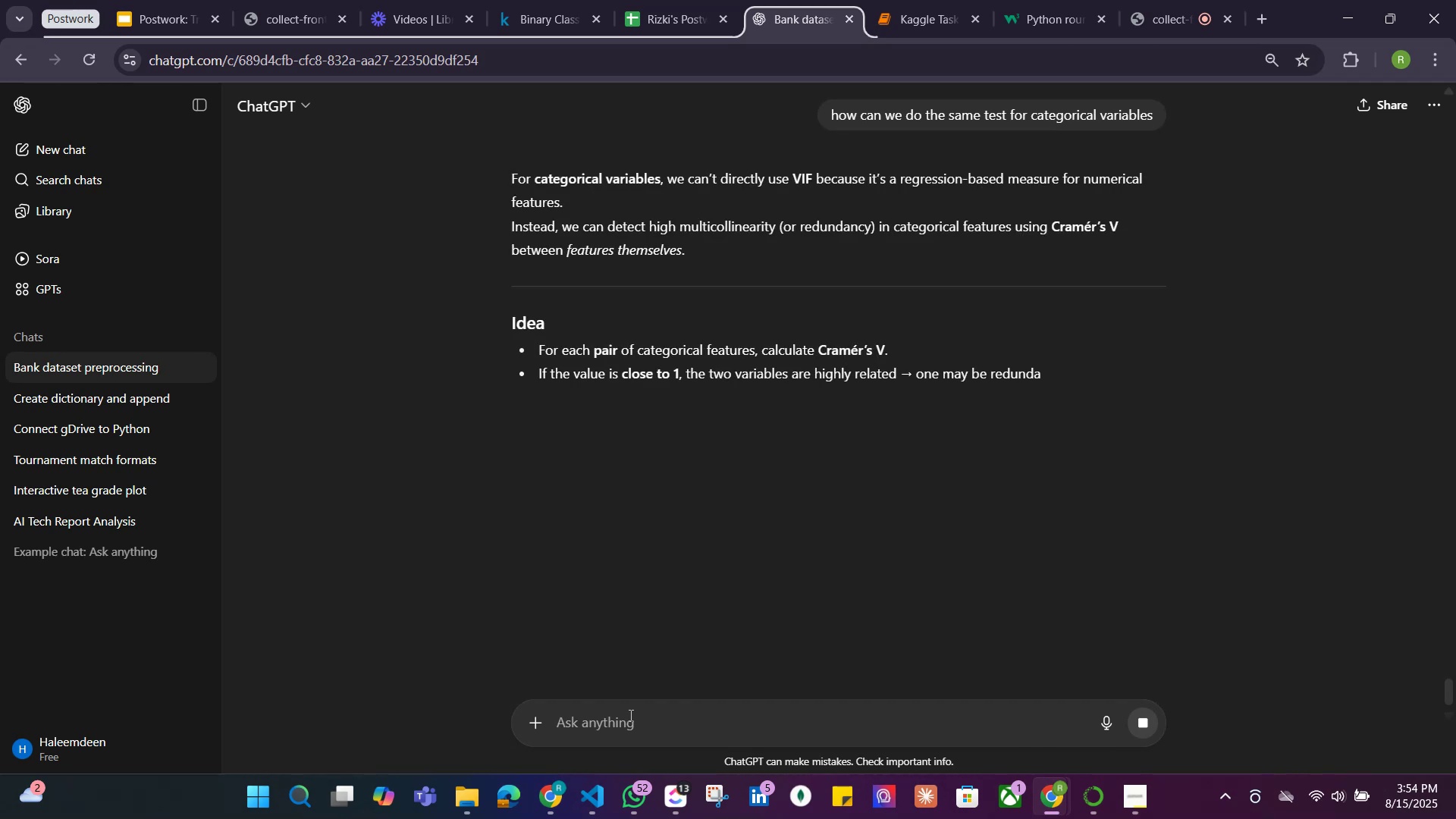 
scroll: coordinate [706, 642], scroll_direction: down, amount: 2.0
 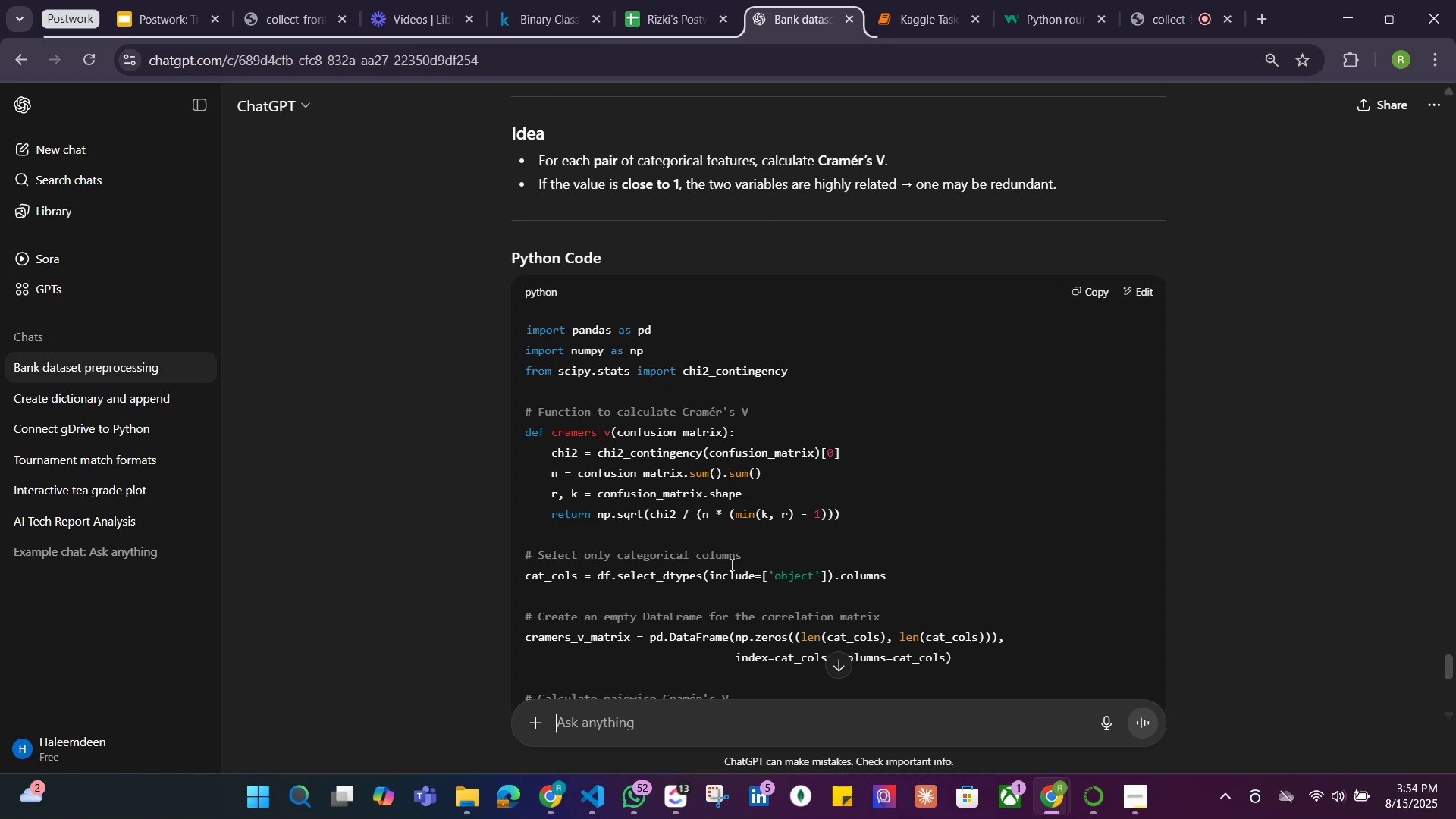 
wait(6.99)
 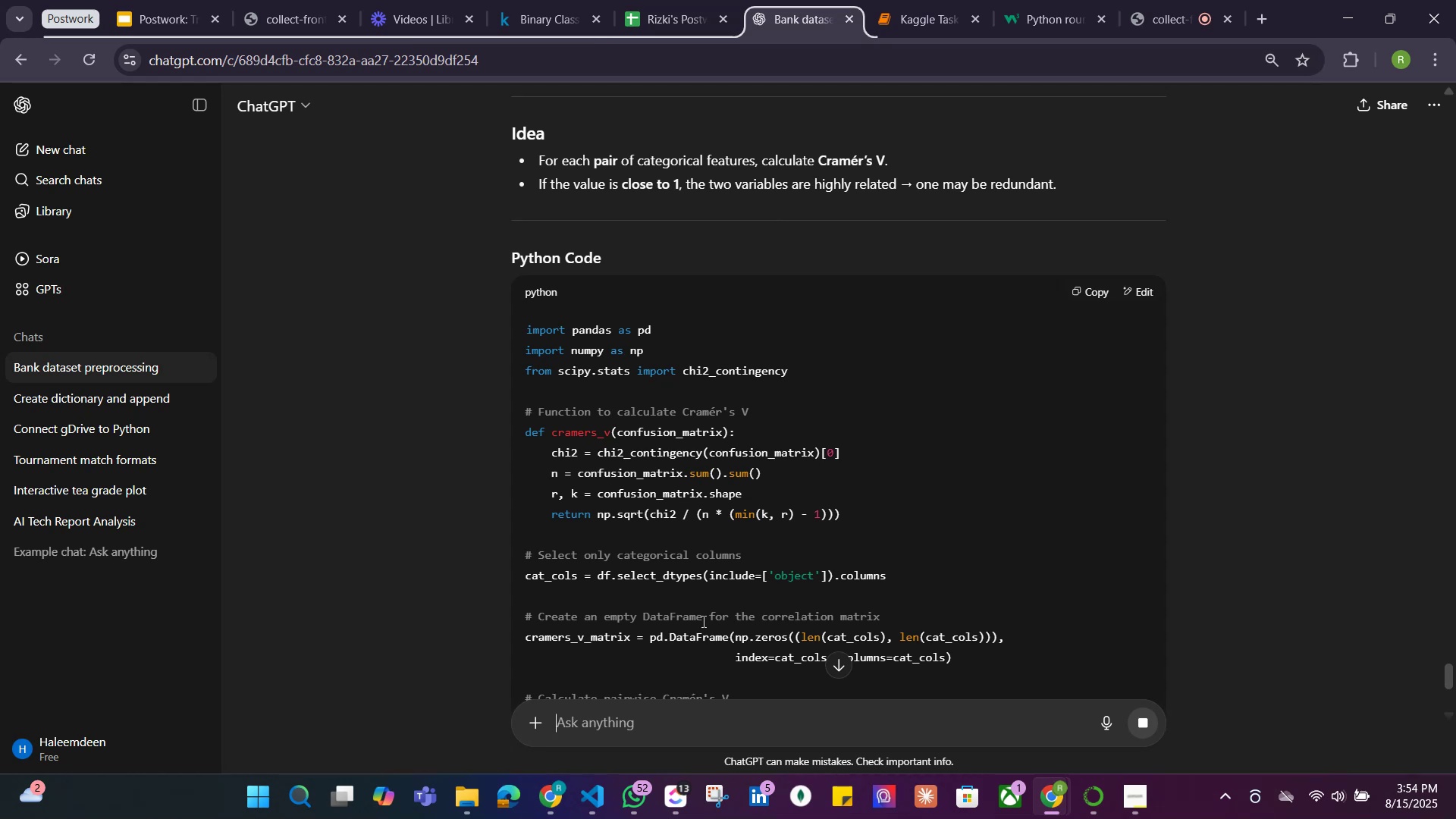 
scroll: coordinate [679, 546], scroll_direction: up, amount: 3.0
 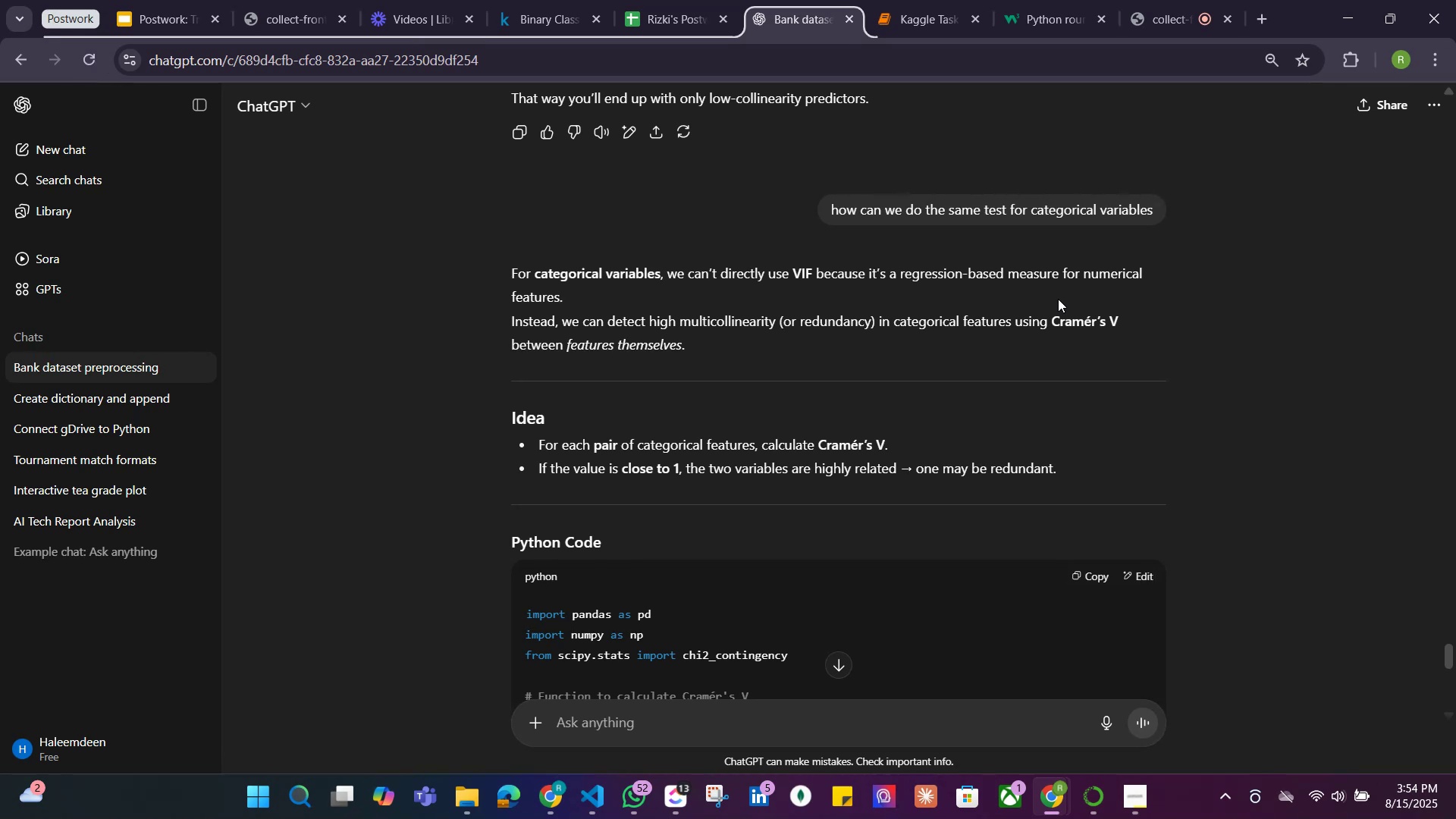 
wait(16.95)
 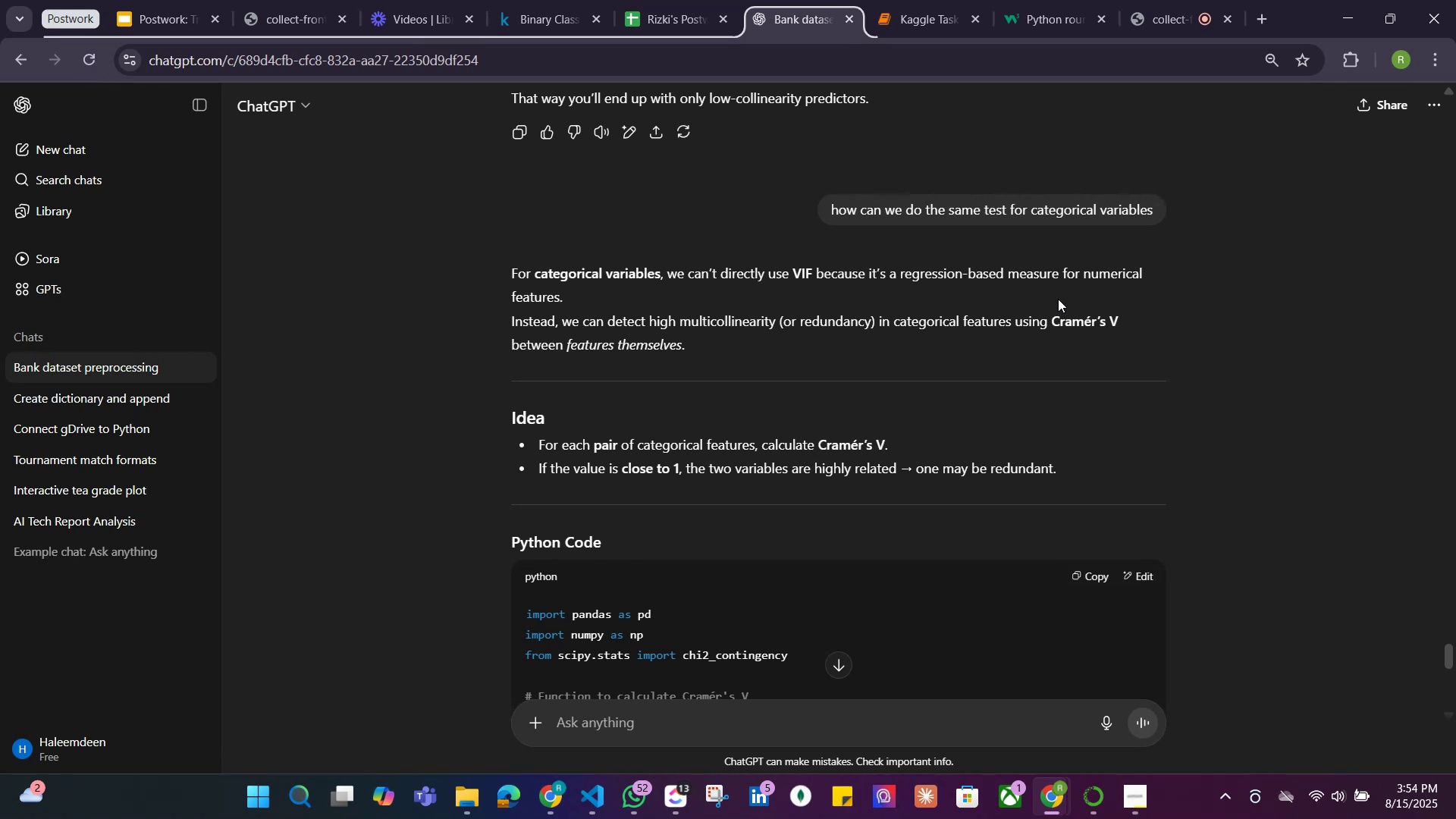 
scroll: coordinate [955, 376], scroll_direction: down, amount: 2.0
 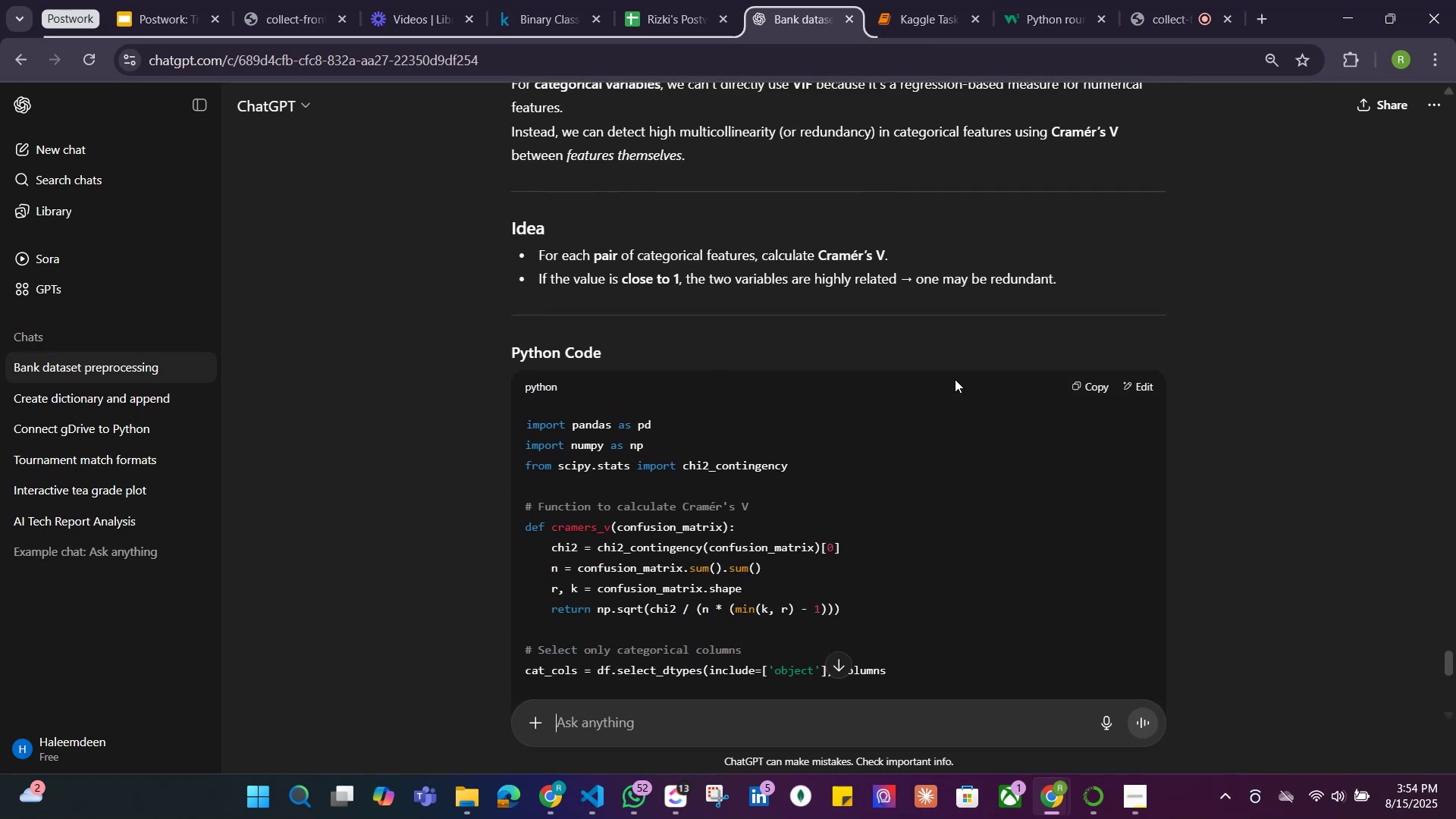 
wait(10.04)
 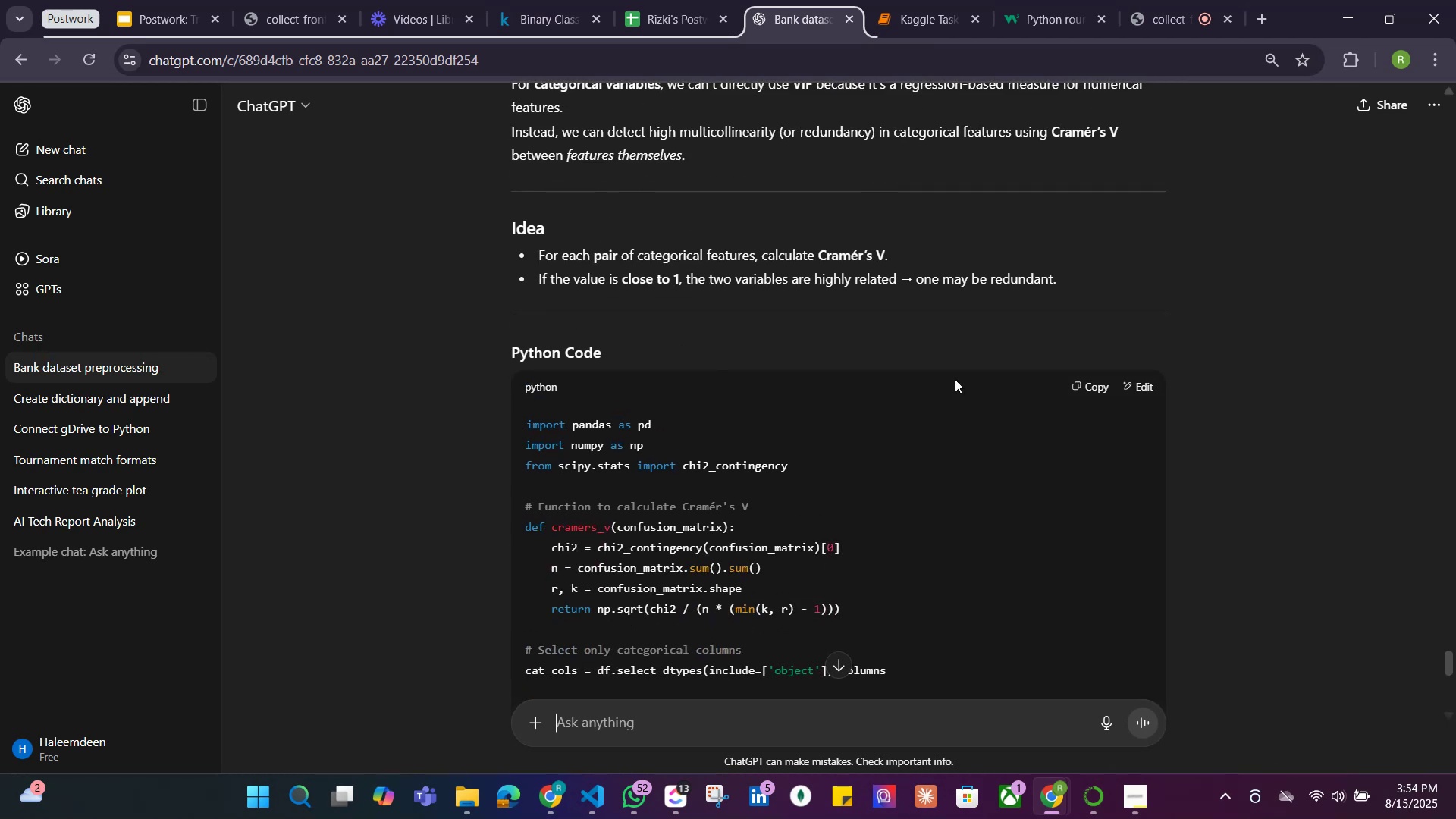 
scroll: coordinate [939, 417], scroll_direction: down, amount: 4.0
 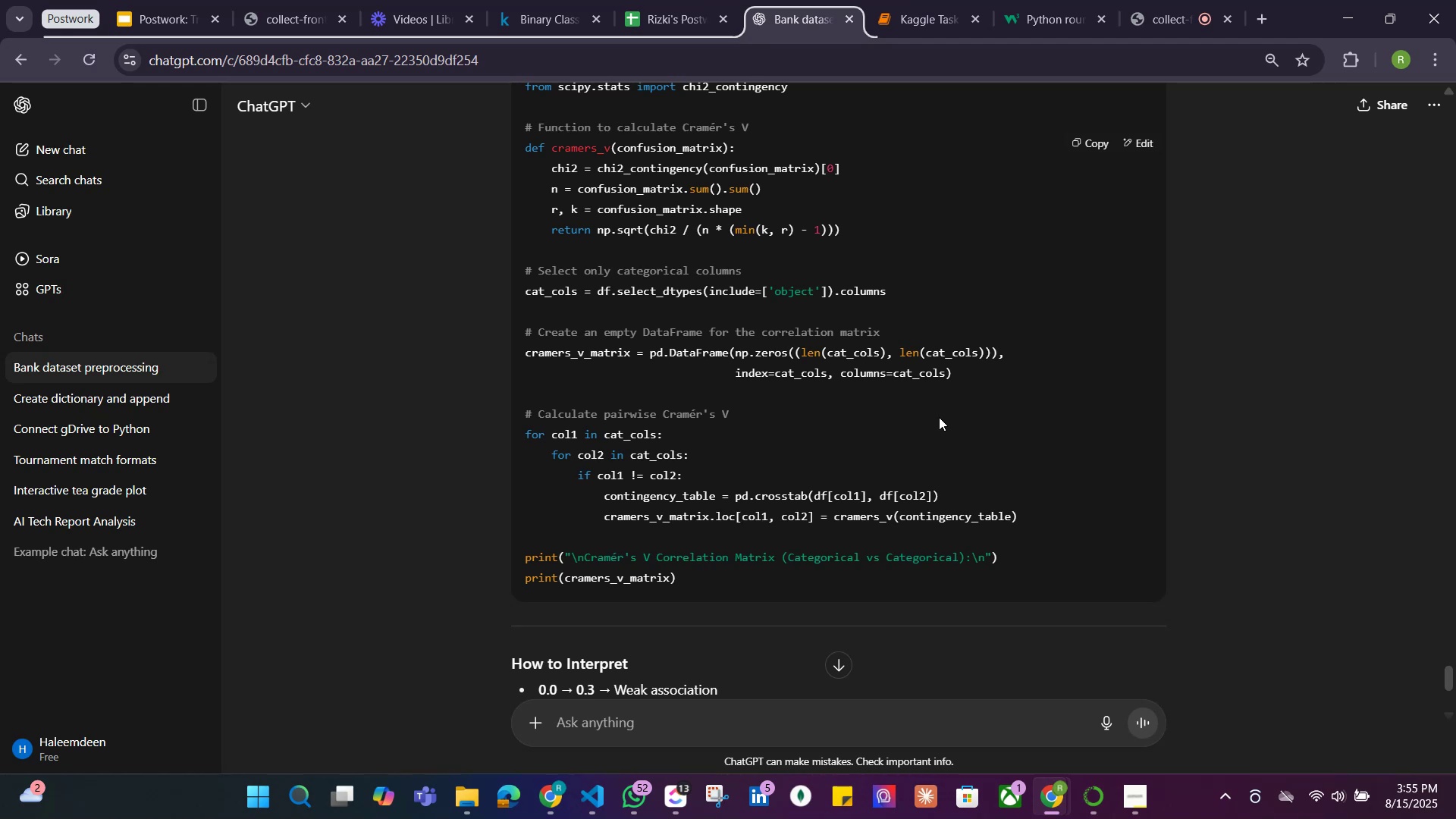 
wait(7.91)
 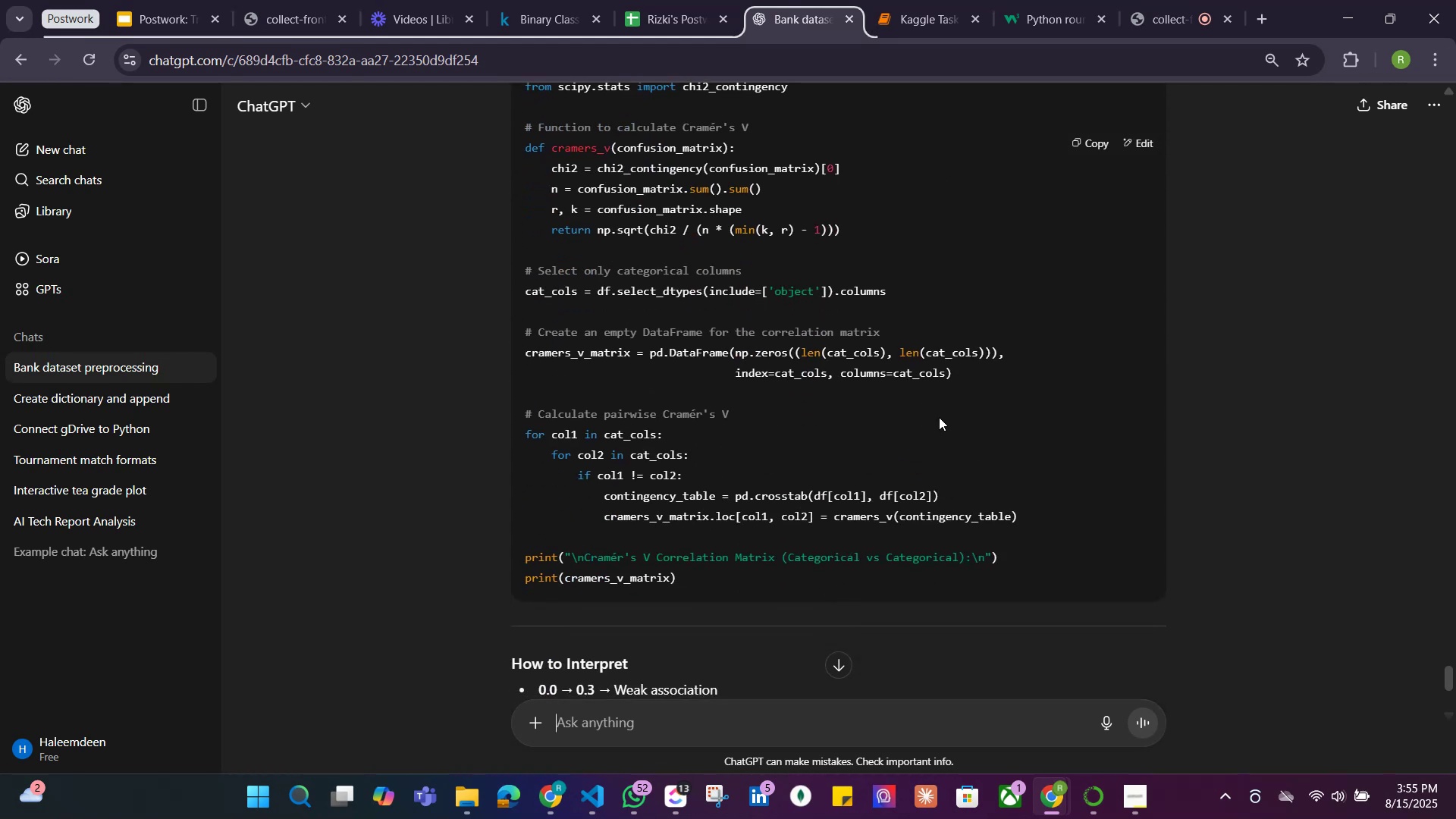 
scroll: coordinate [940, 428], scroll_direction: up, amount: 1.0
 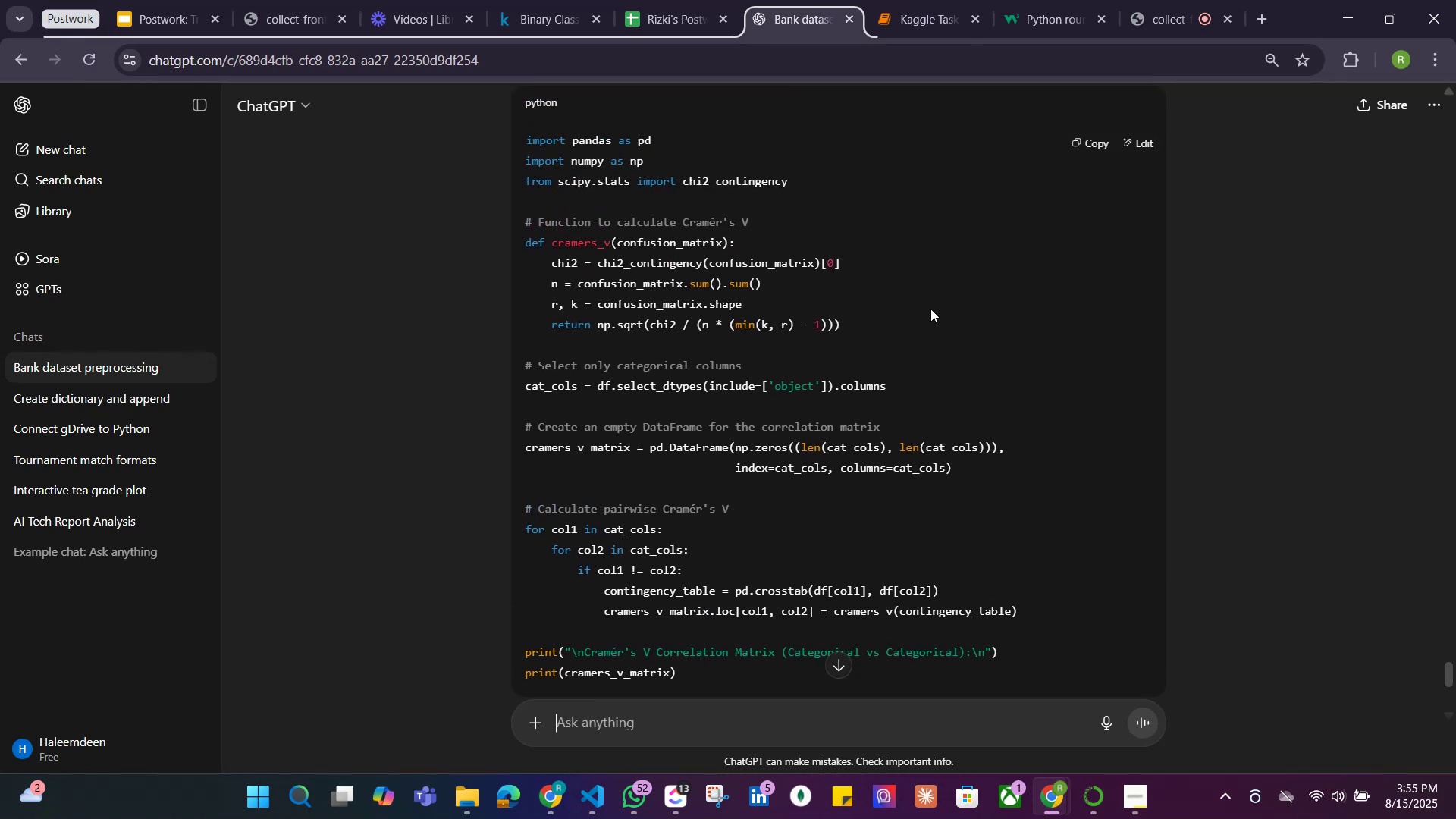 
left_click_drag(start_coordinate=[846, 328], to_coordinate=[503, 218])
 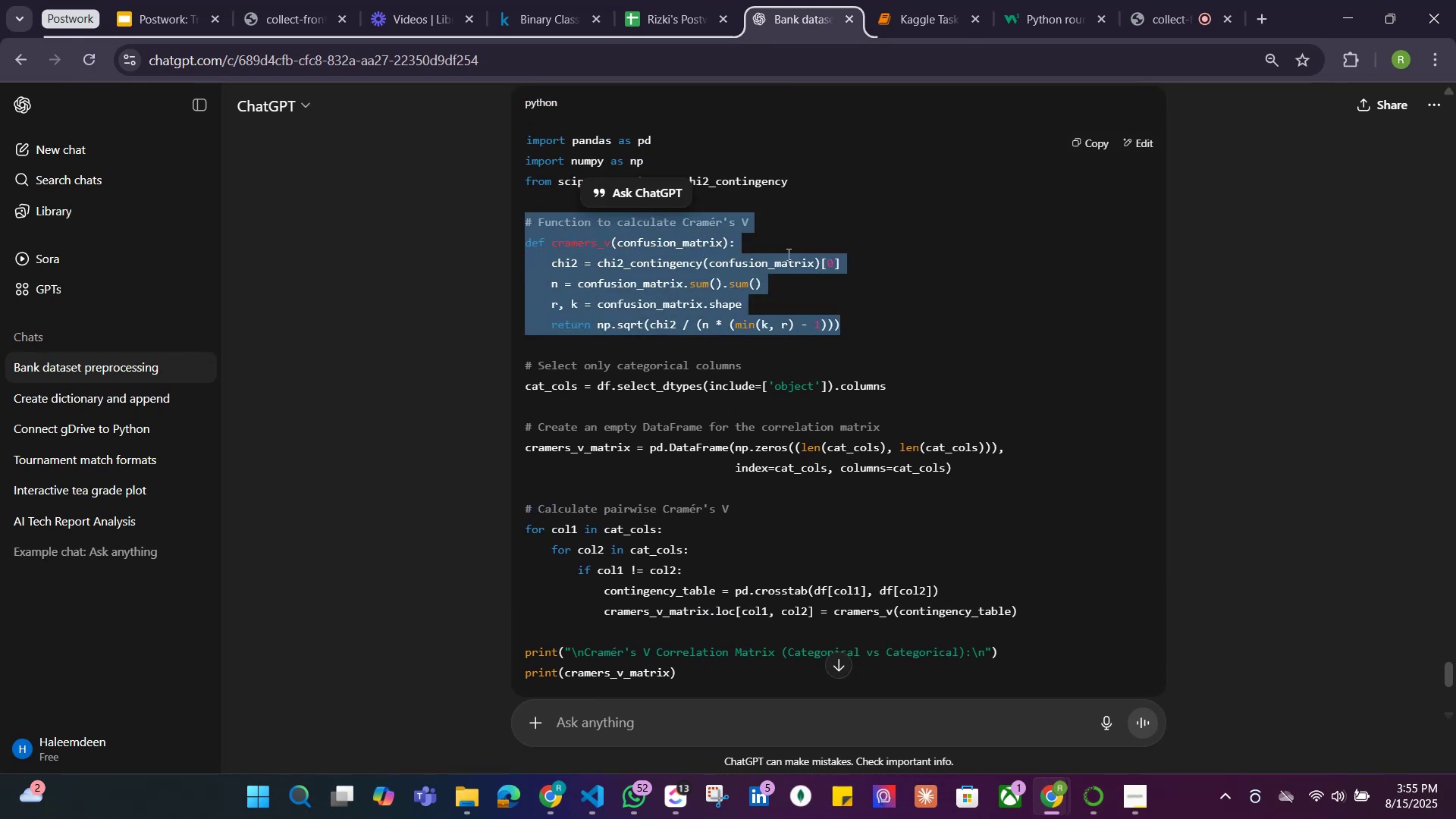 
key(Control+C)
 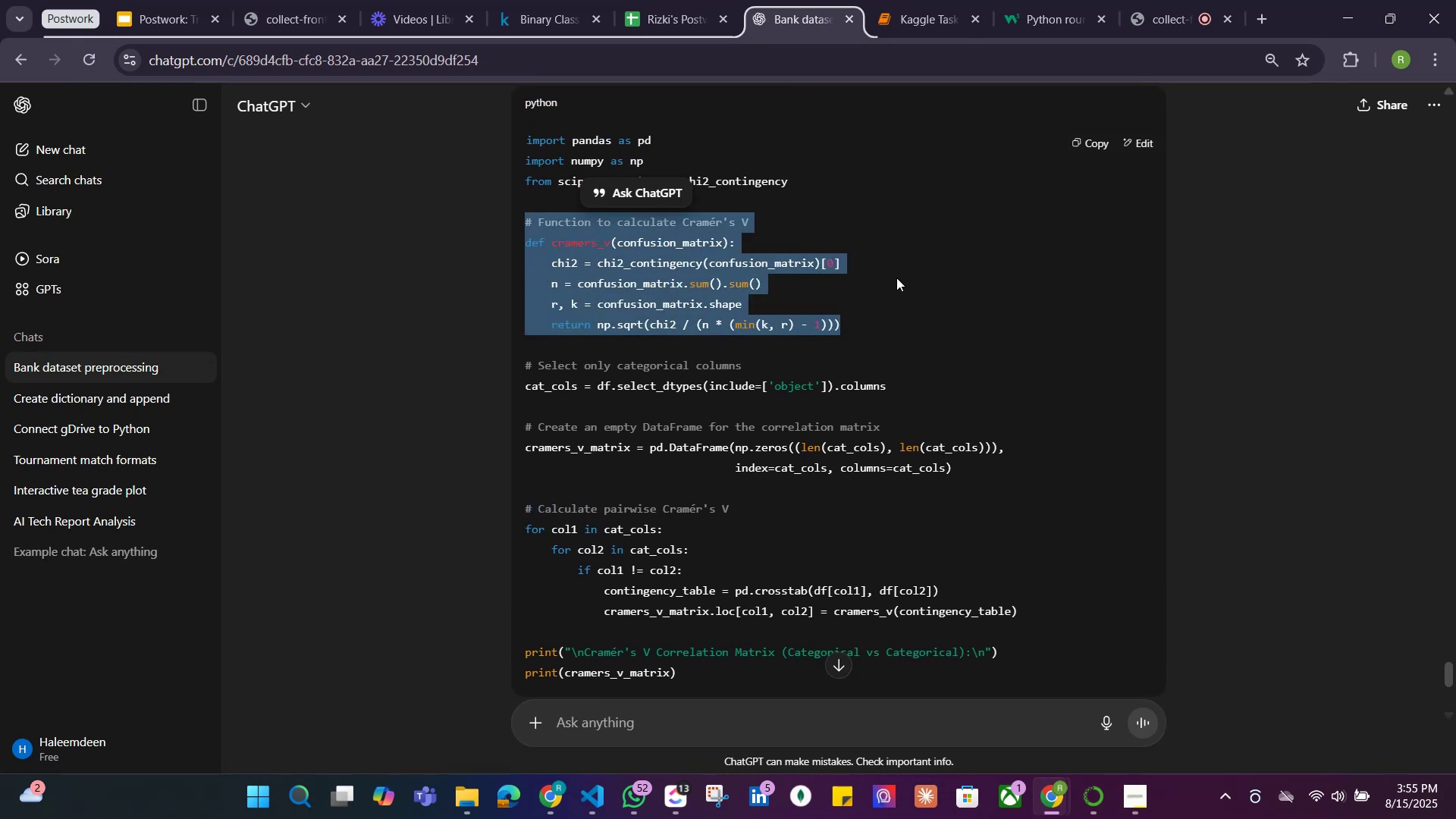 
key(Alt+Tab)
 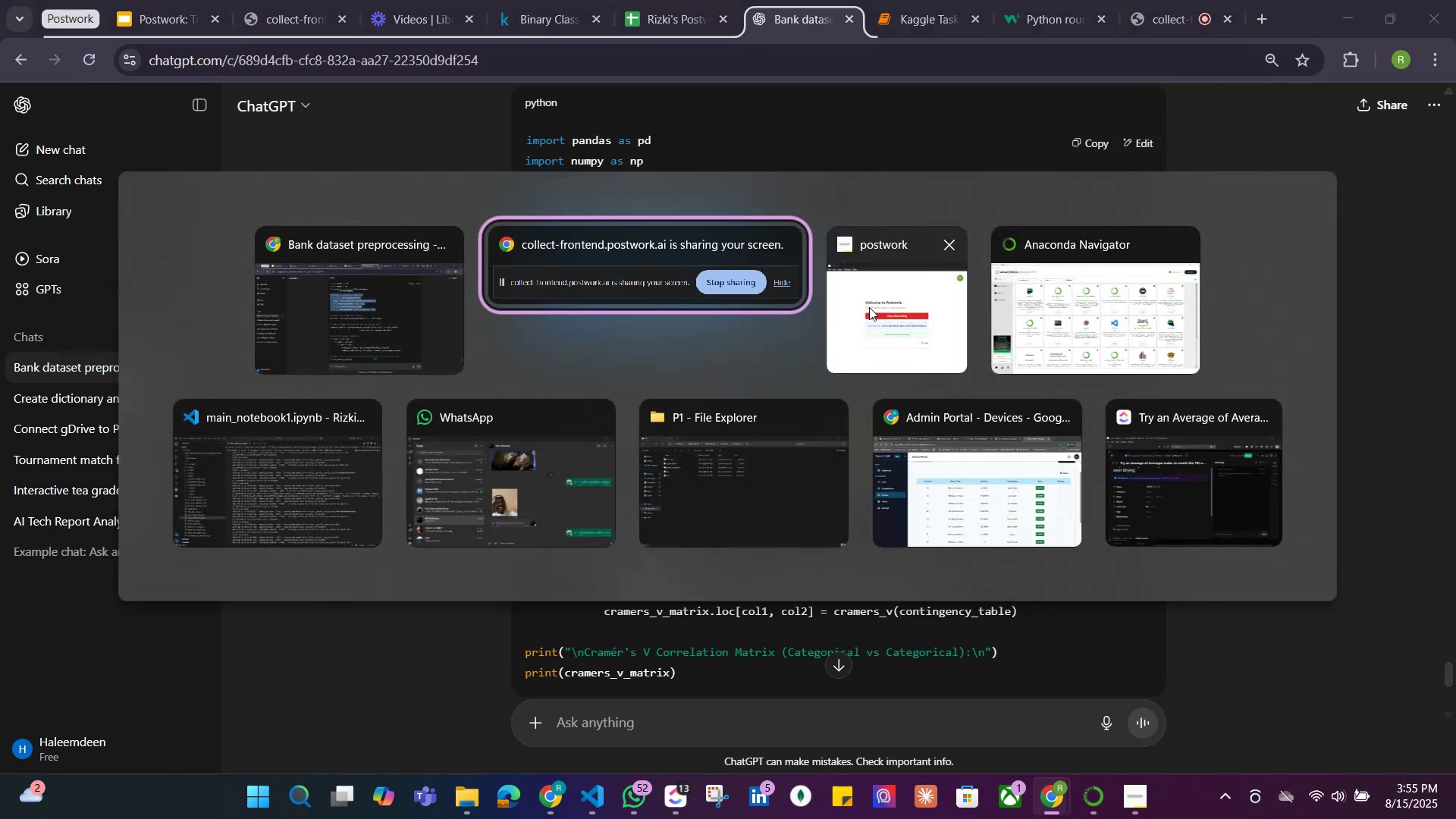 
key(Alt+AltLeft)
 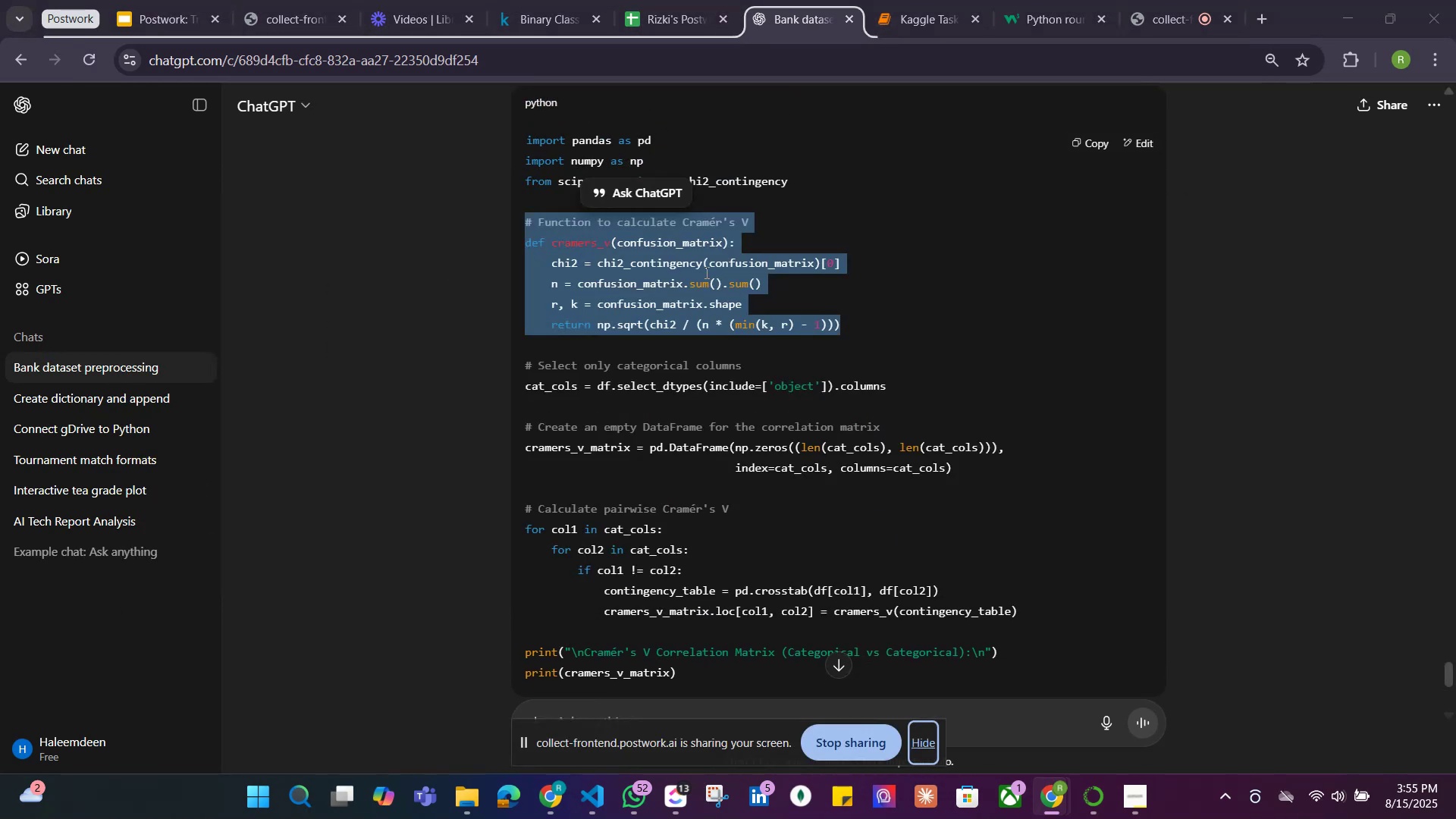 
key(Alt+Tab)
 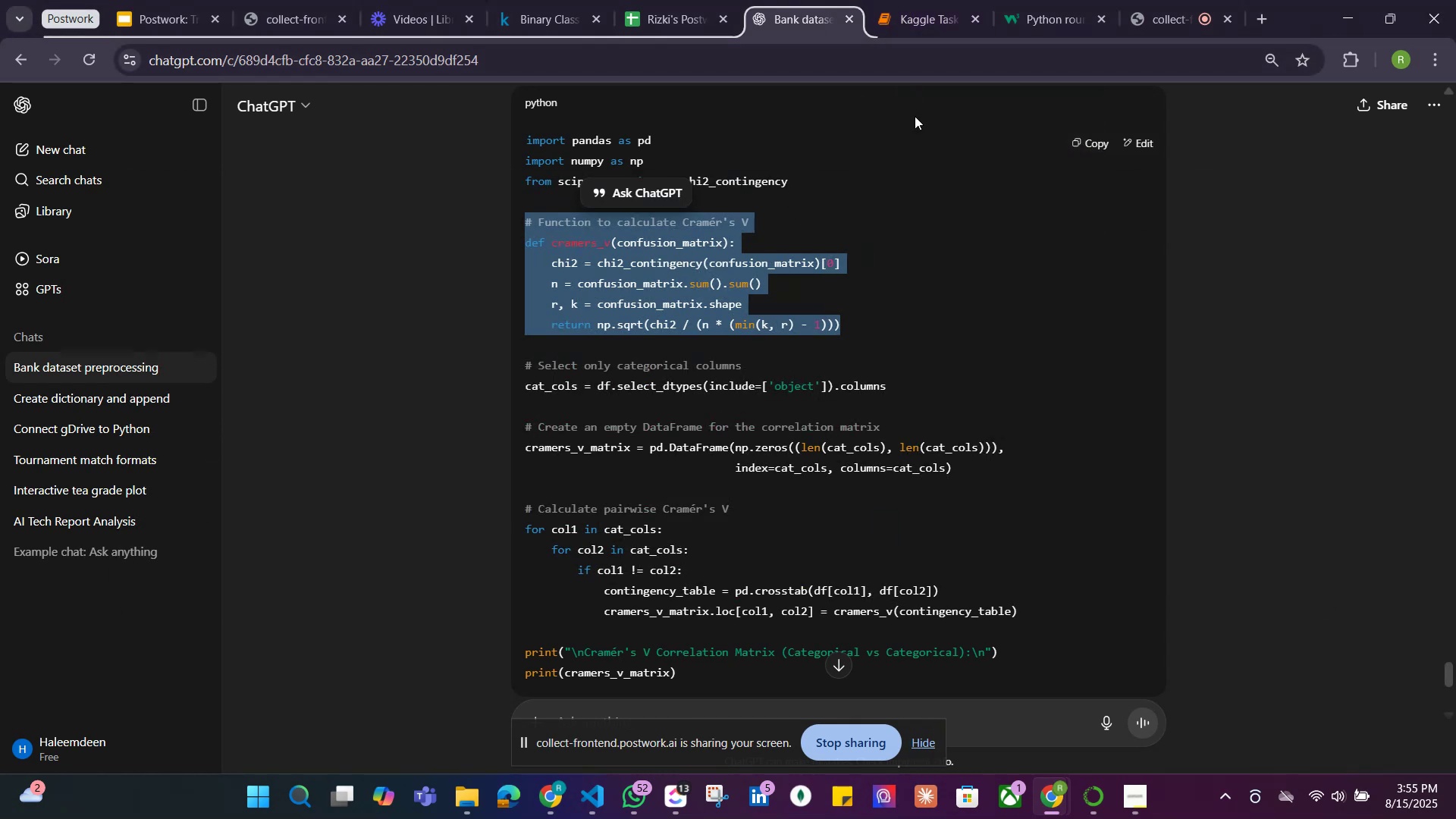 
left_click([910, 5])
 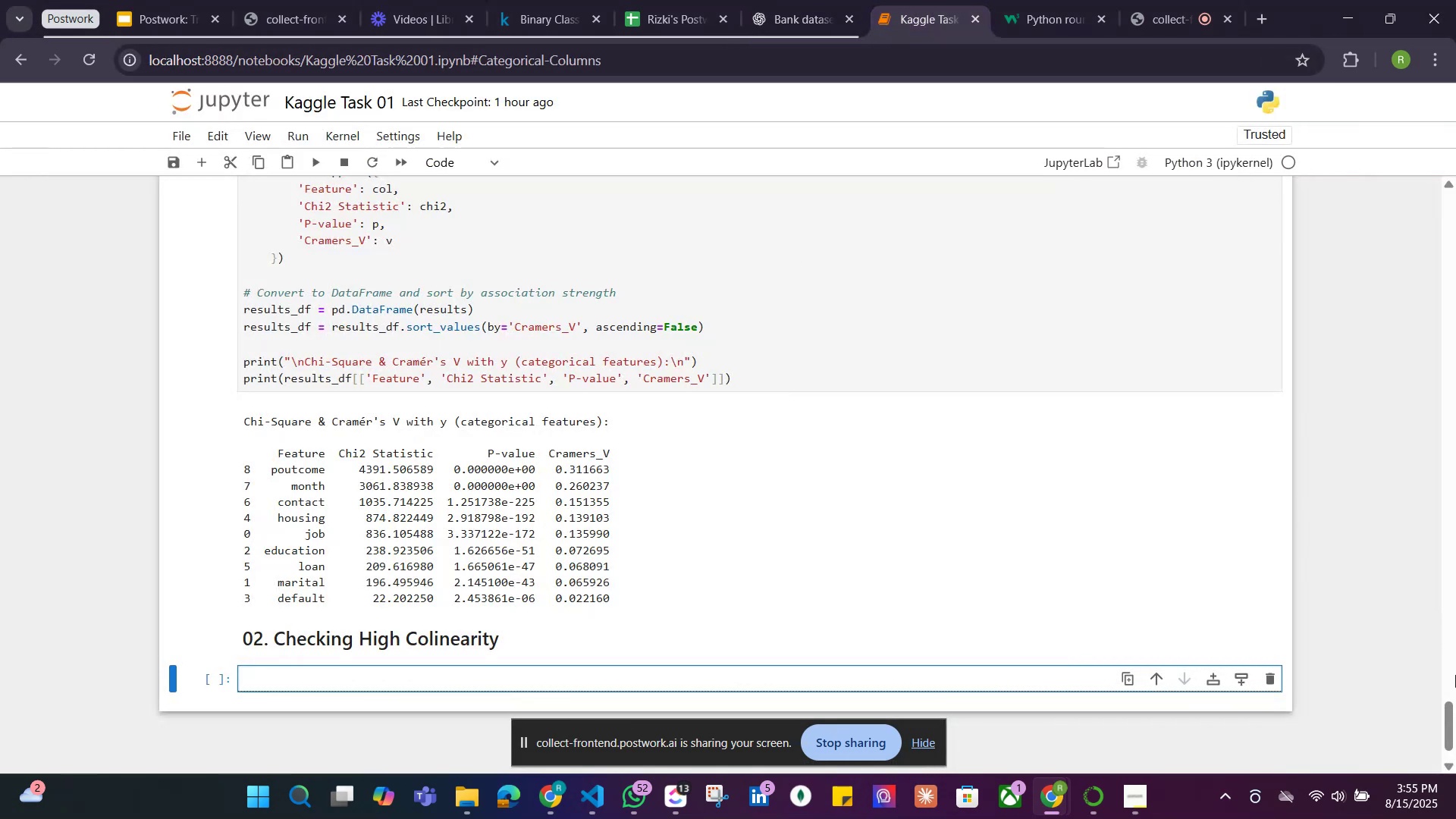 
left_click_drag(start_coordinate=[1453, 726], to_coordinate=[1451, 198])
 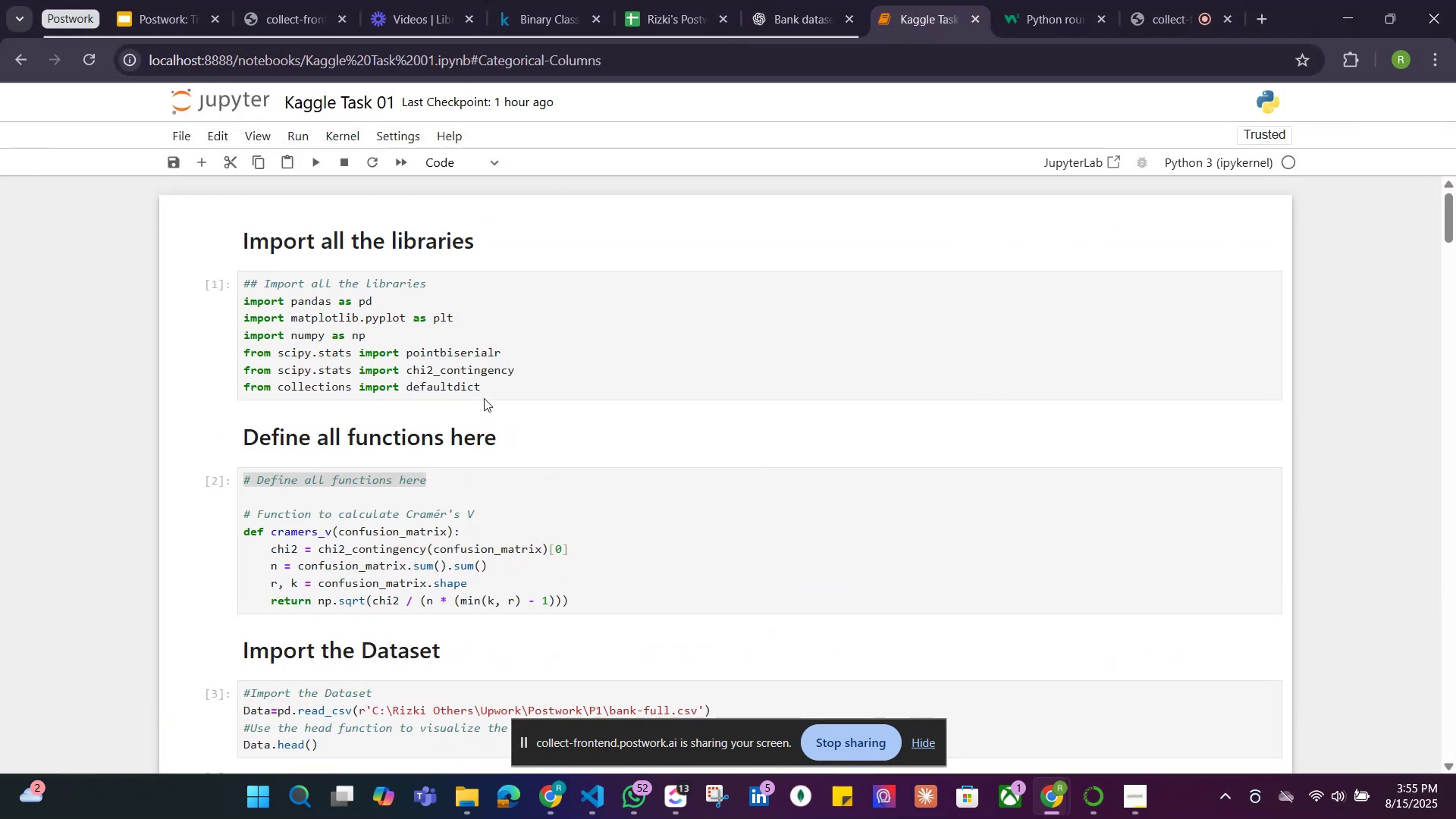 
left_click([482, 365])
 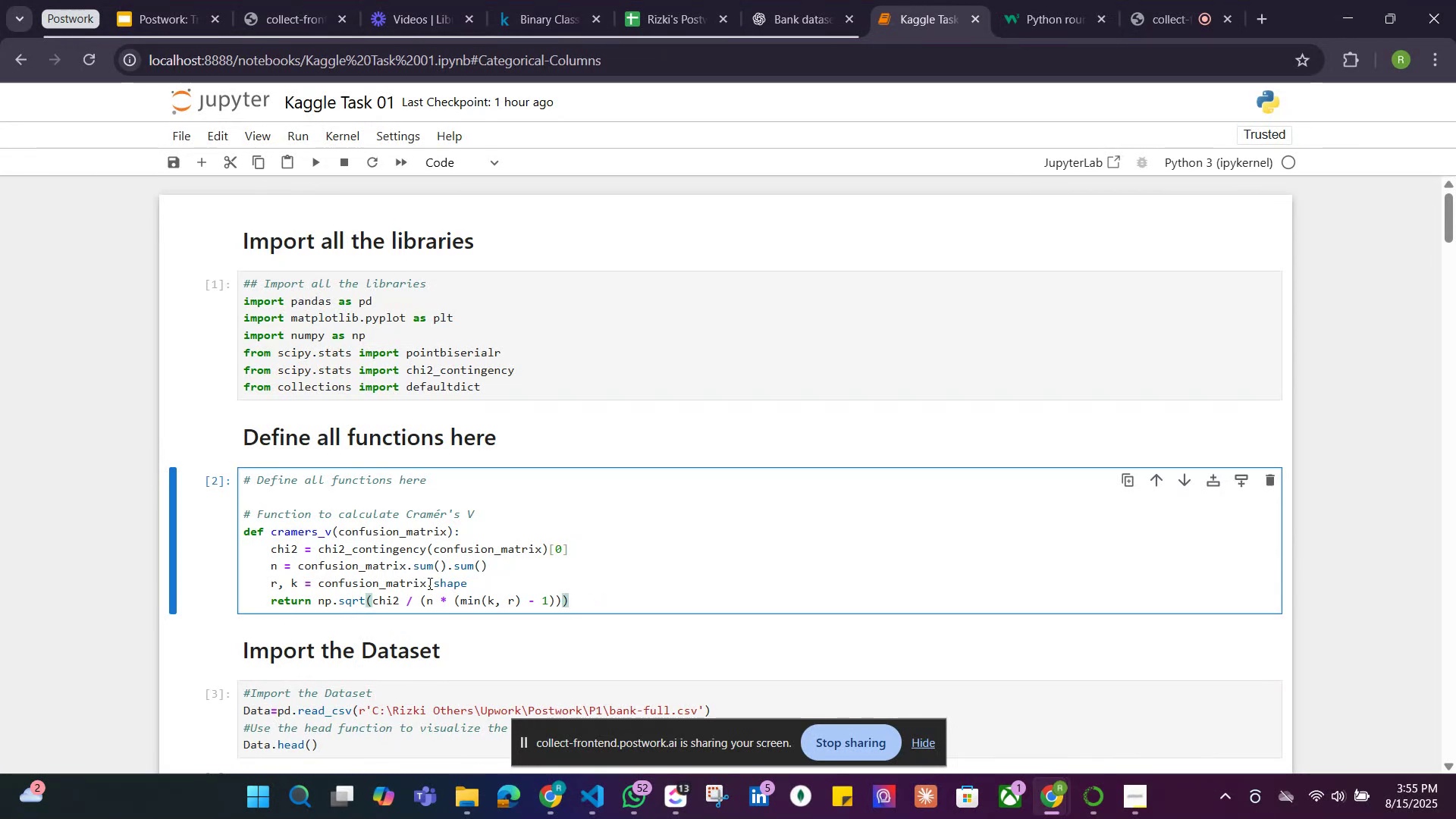 
left_click([797, 14])
 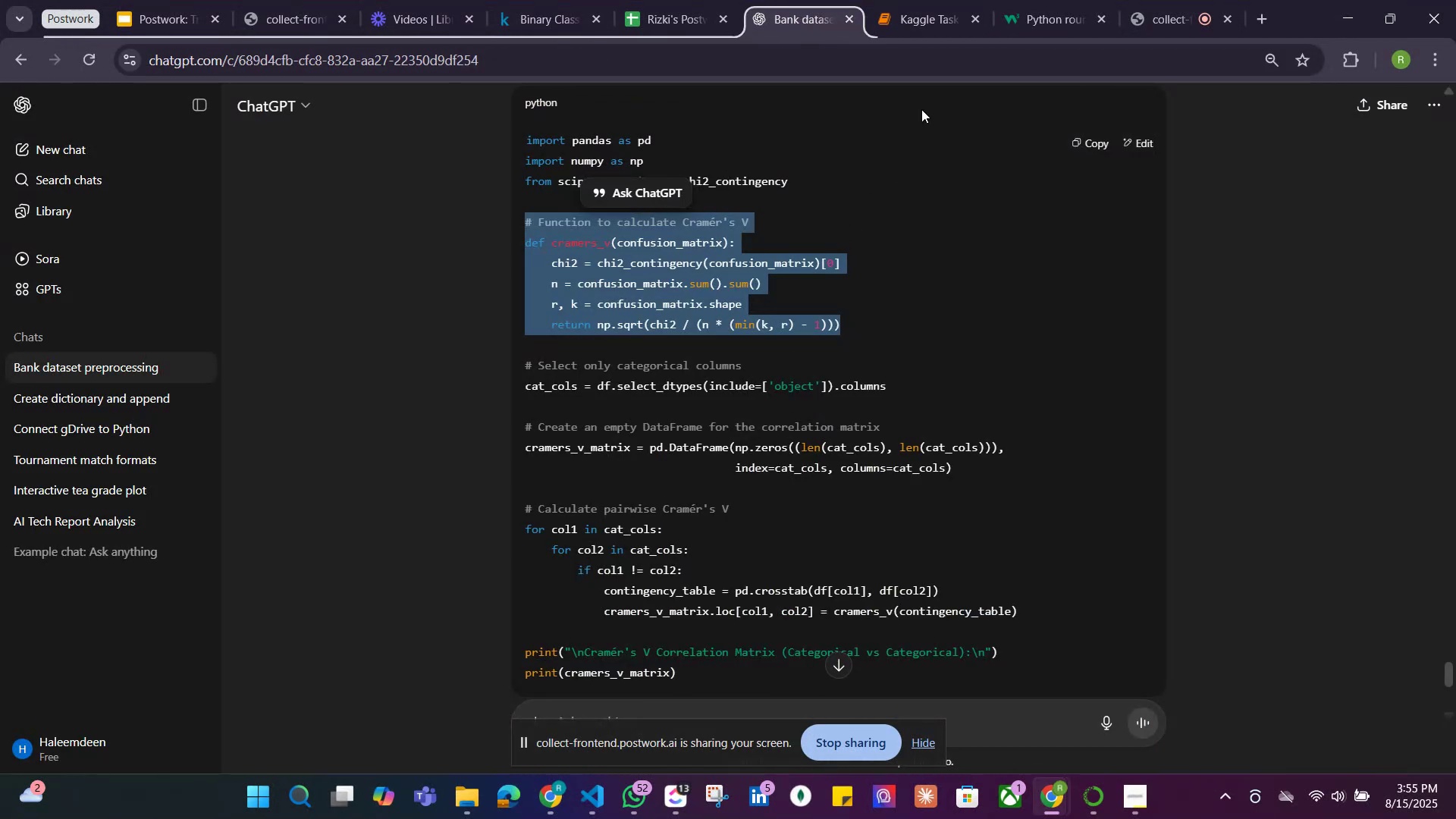 
left_click([919, 27])
 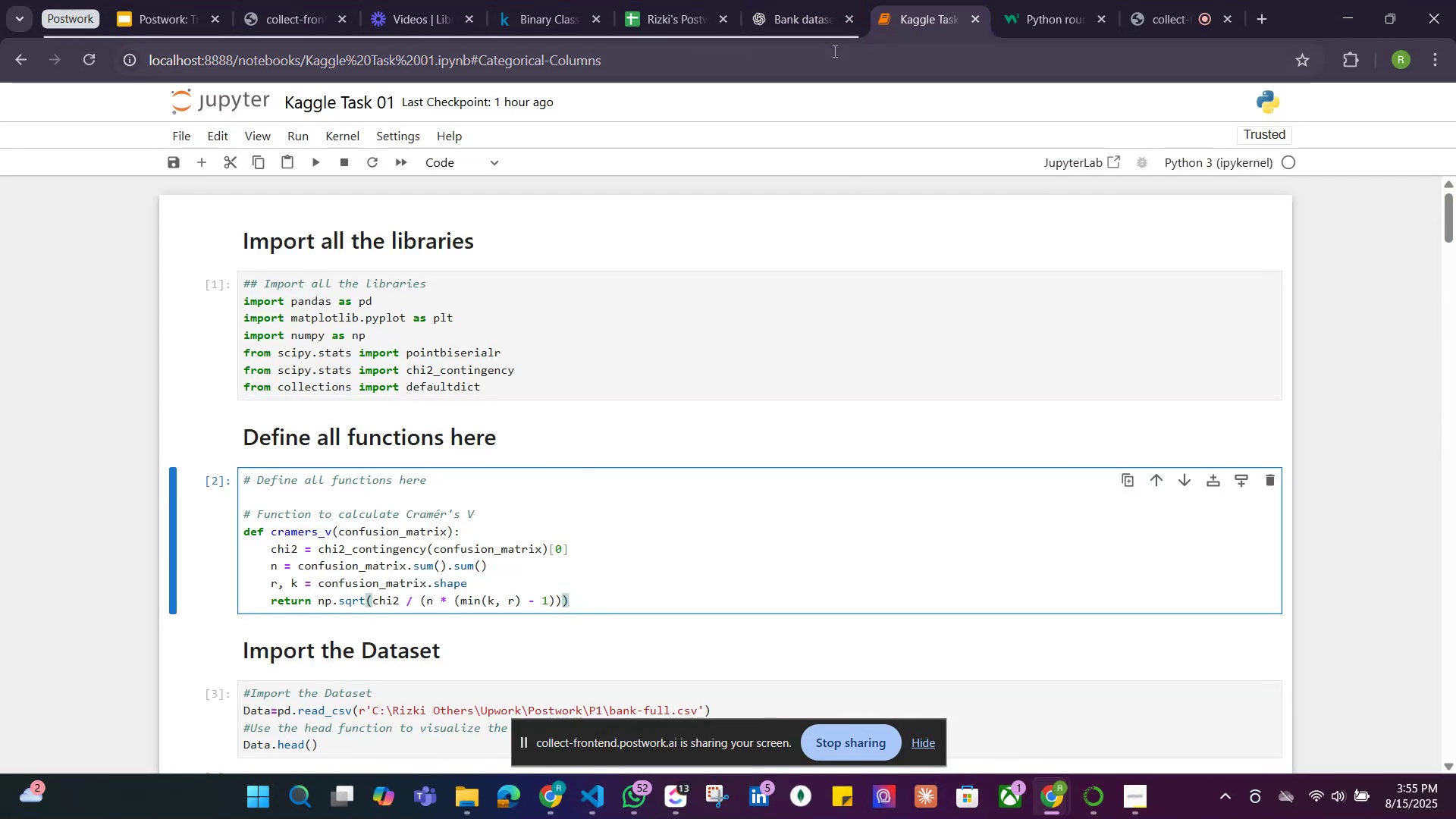 
left_click([807, 25])
 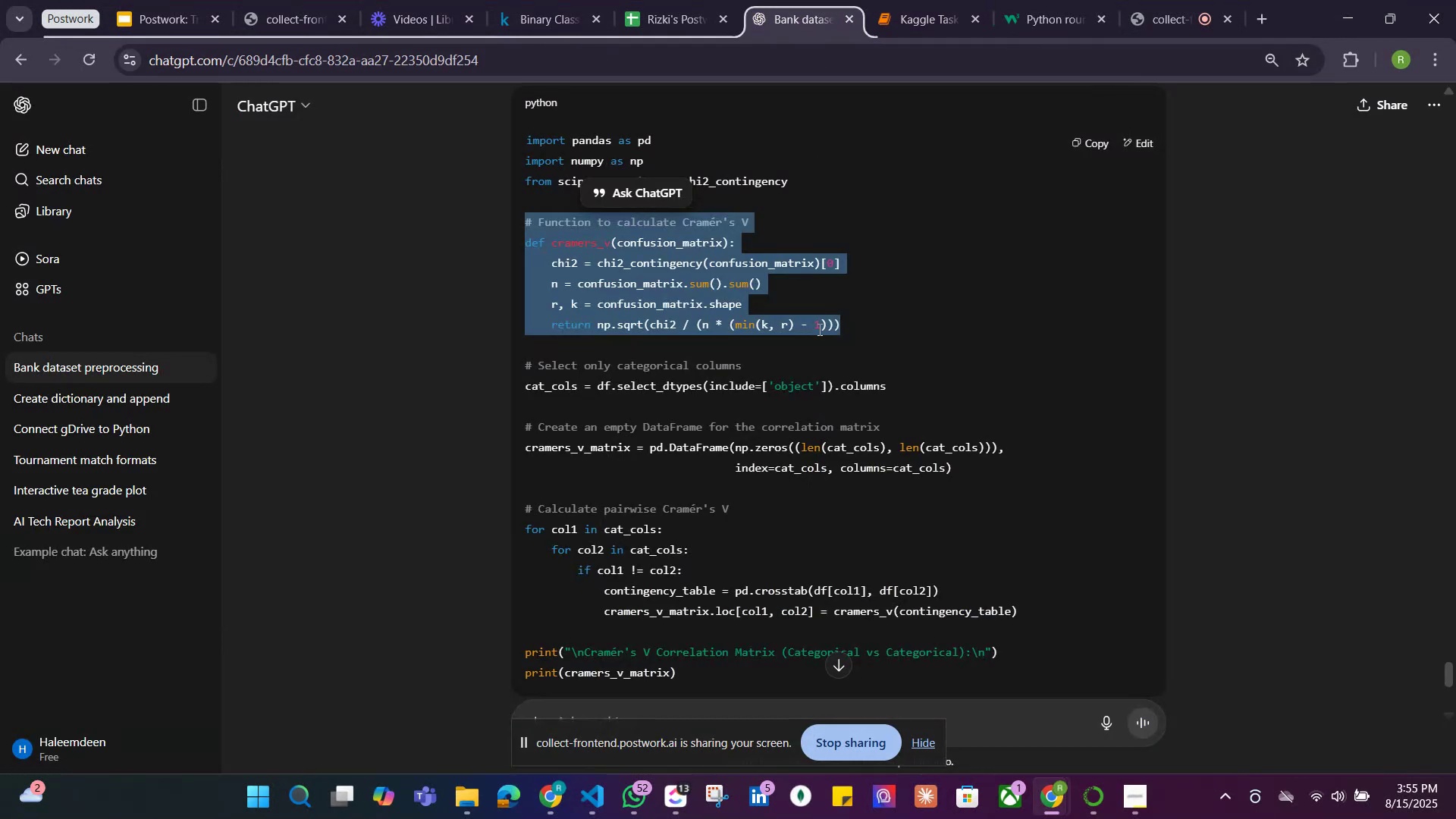 
scroll: coordinate [818, 331], scroll_direction: down, amount: 1.0
 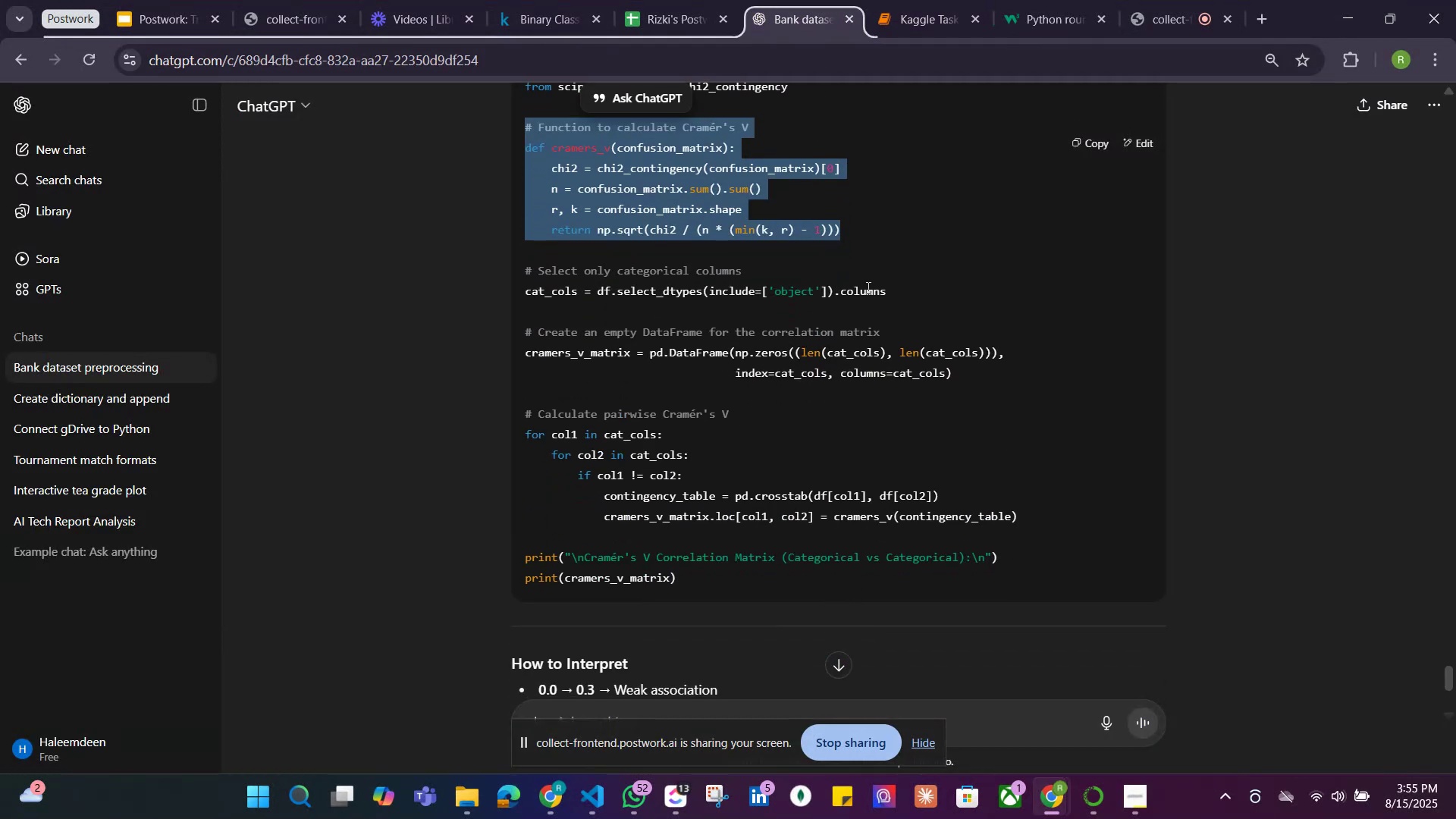 
left_click_drag(start_coordinate=[912, 290], to_coordinate=[522, 270])
 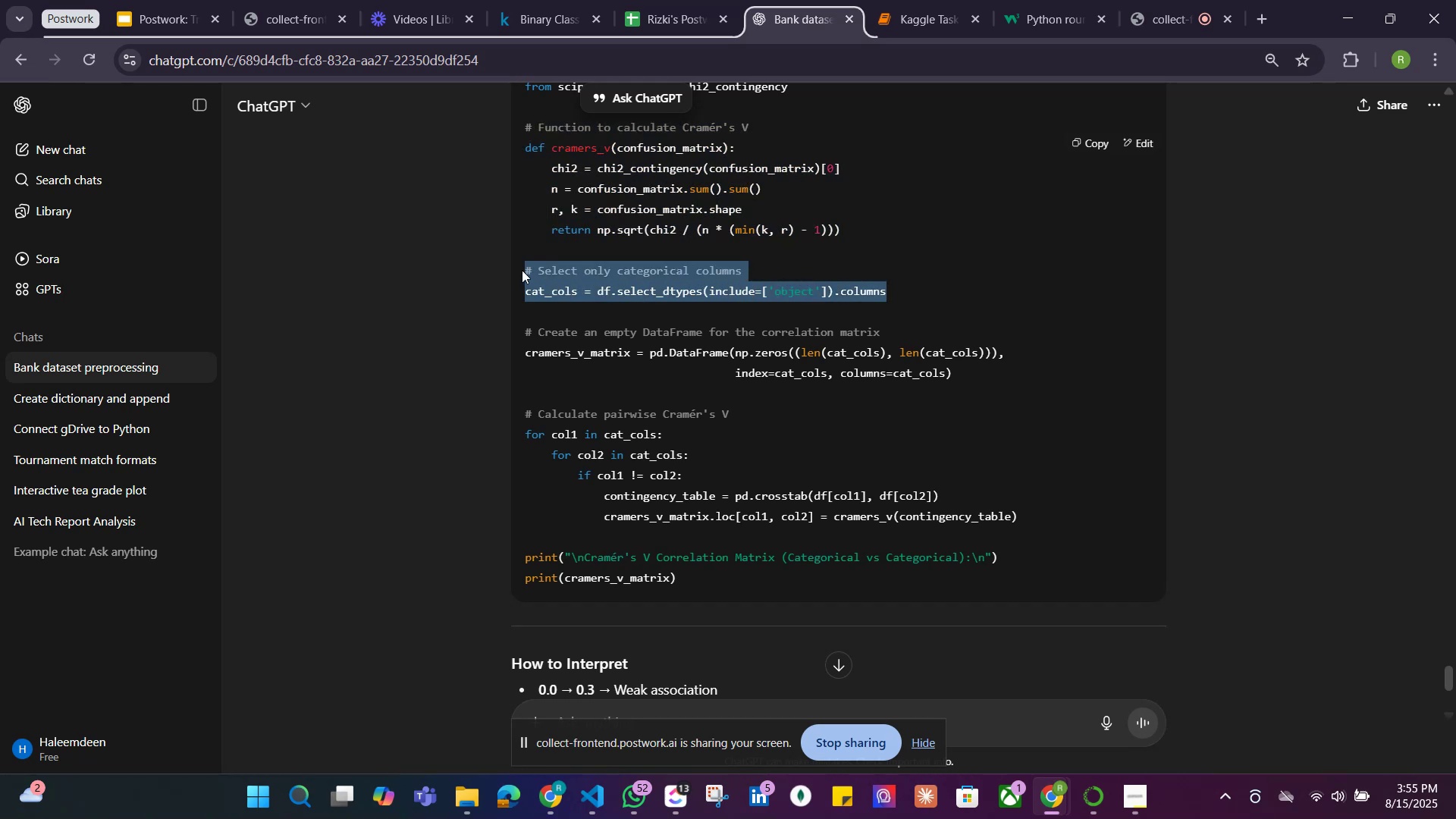 
key(Control+C)
 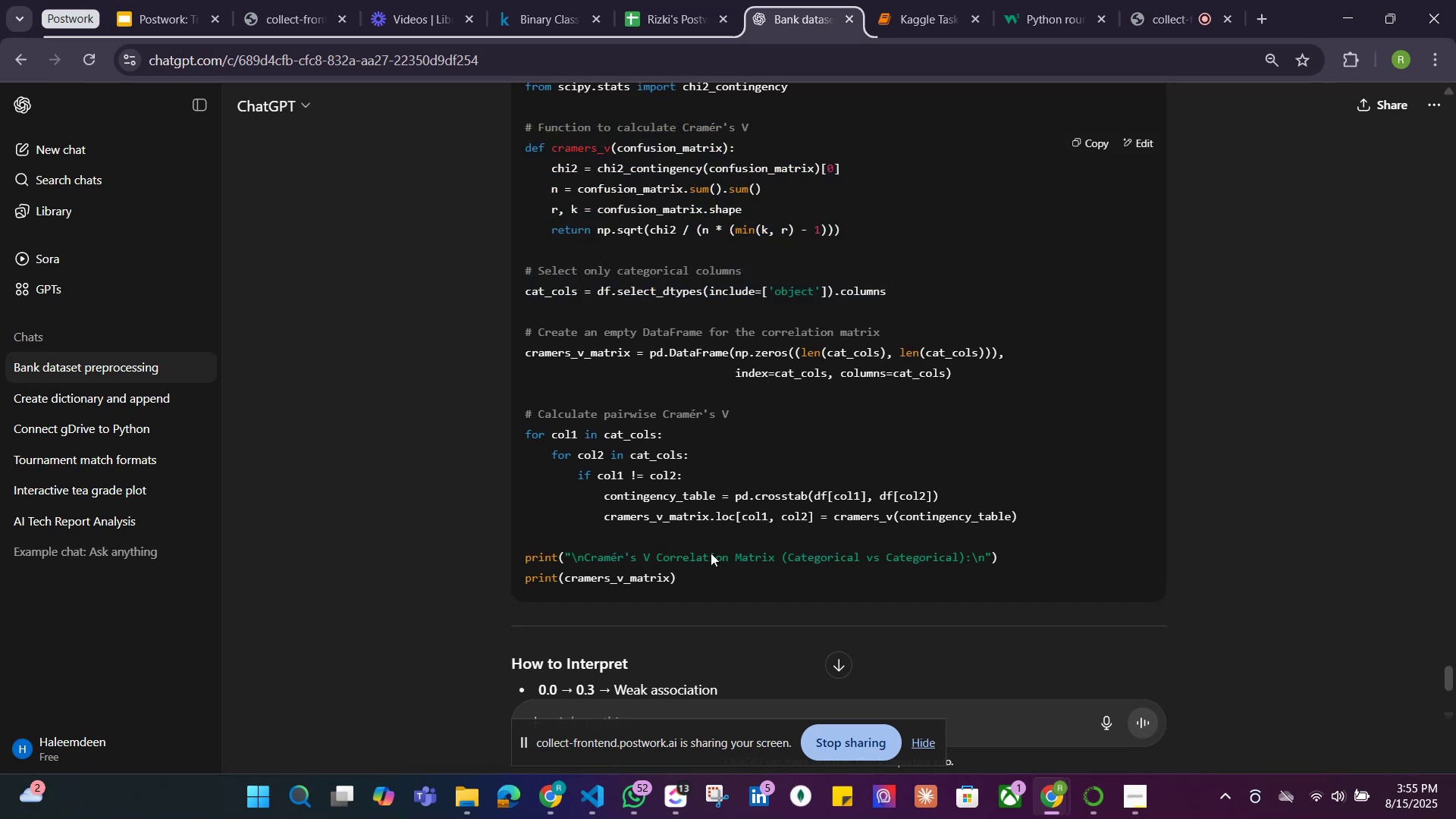 
left_click_drag(start_coordinate=[682, 577], to_coordinate=[505, 270])
 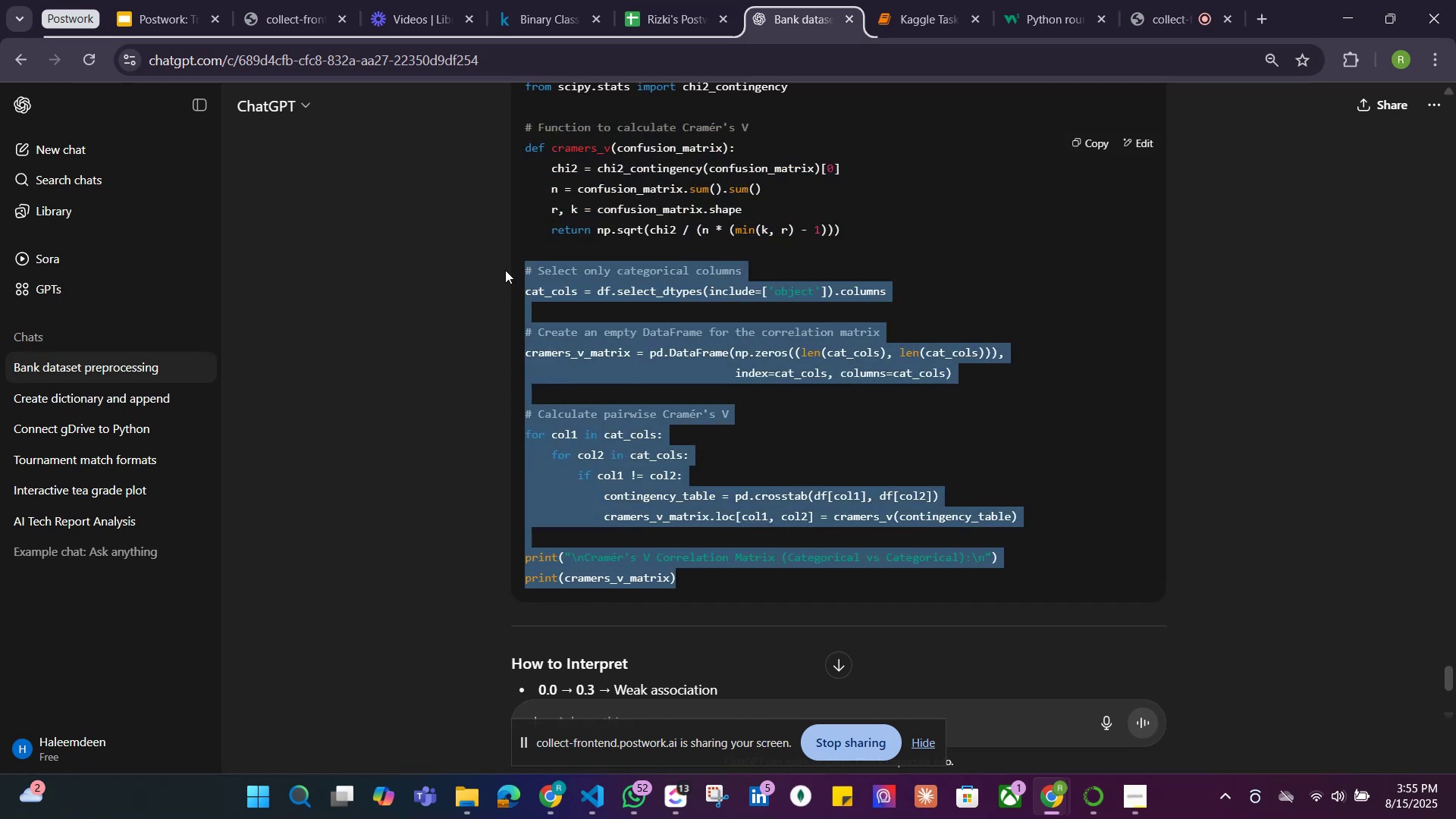 
key(Control+C)
 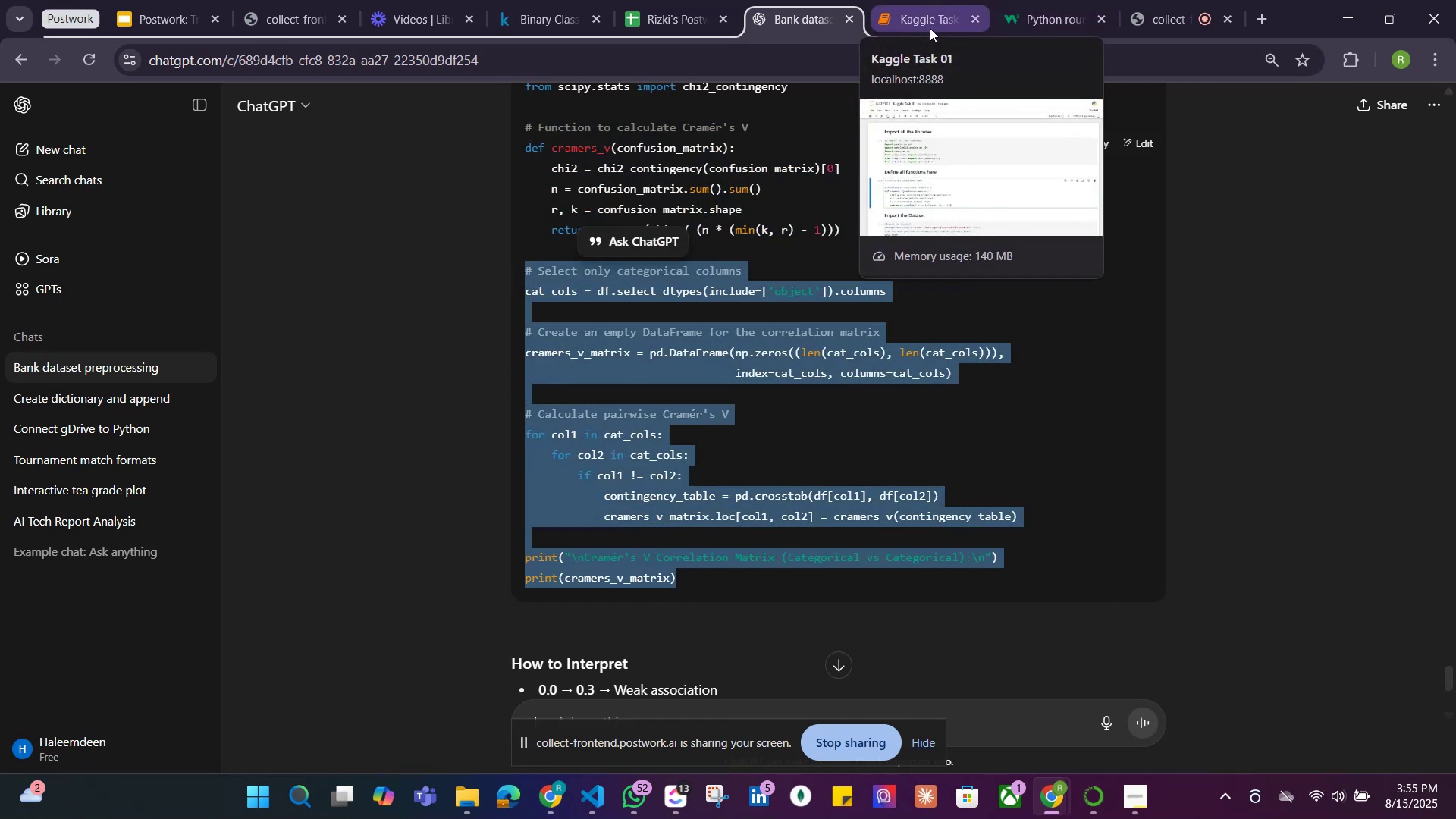 
left_click([930, 21])
 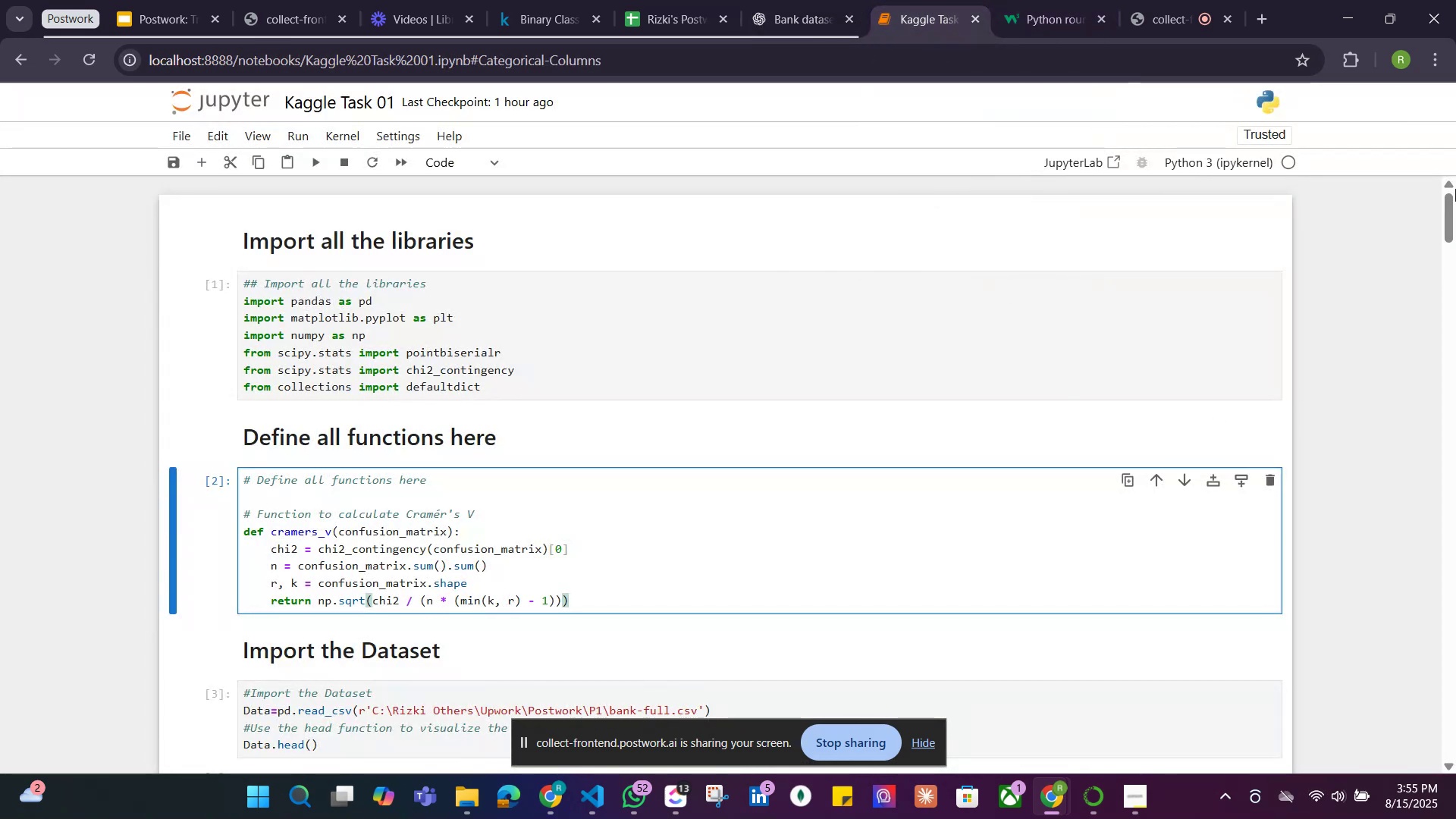 
left_click_drag(start_coordinate=[1453, 217], to_coordinate=[1455, 769])
 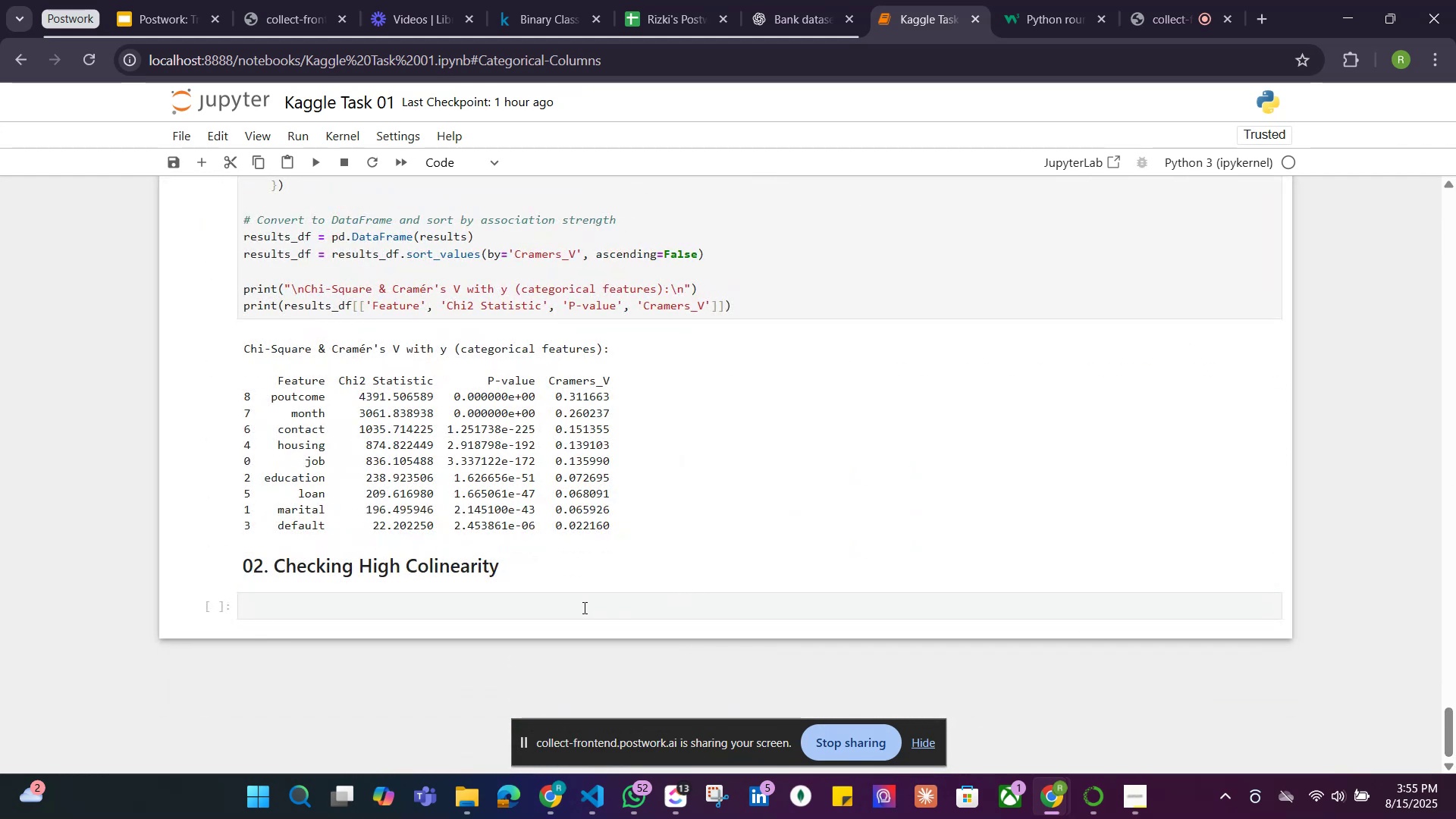 
left_click([581, 607])
 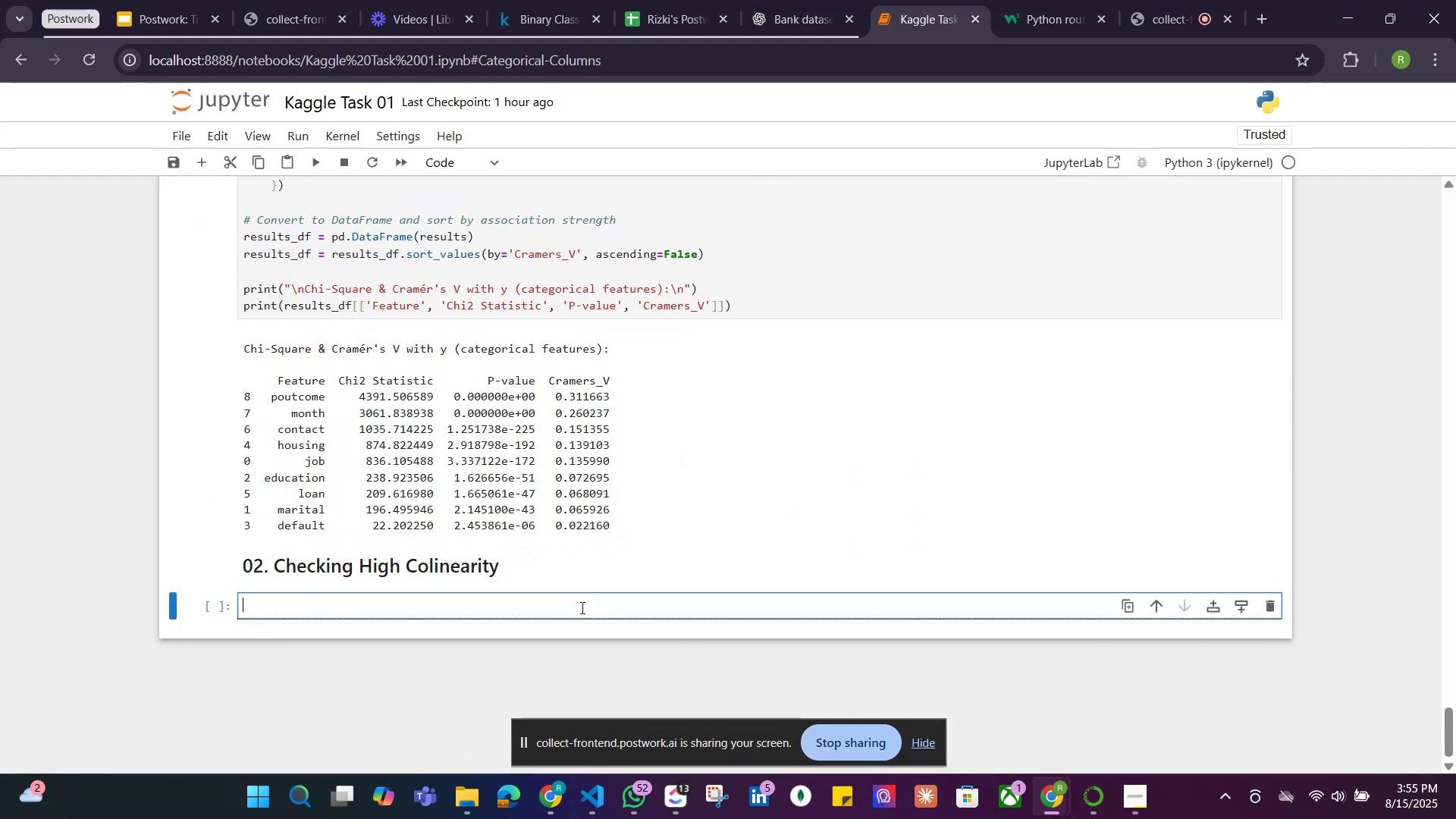 
key(Control+V)
 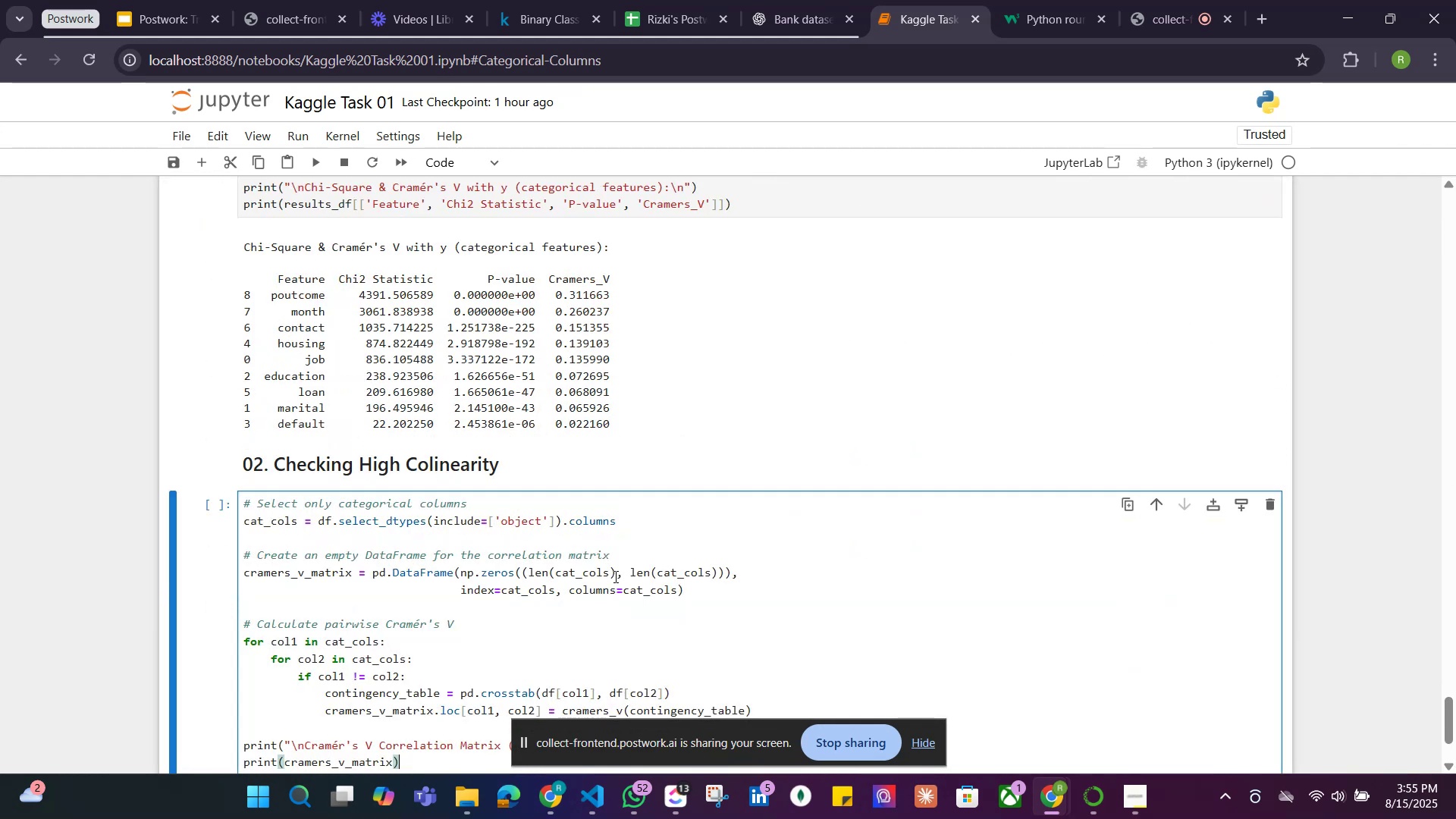 
scroll: coordinate [602, 543], scroll_direction: down, amount: 3.0
 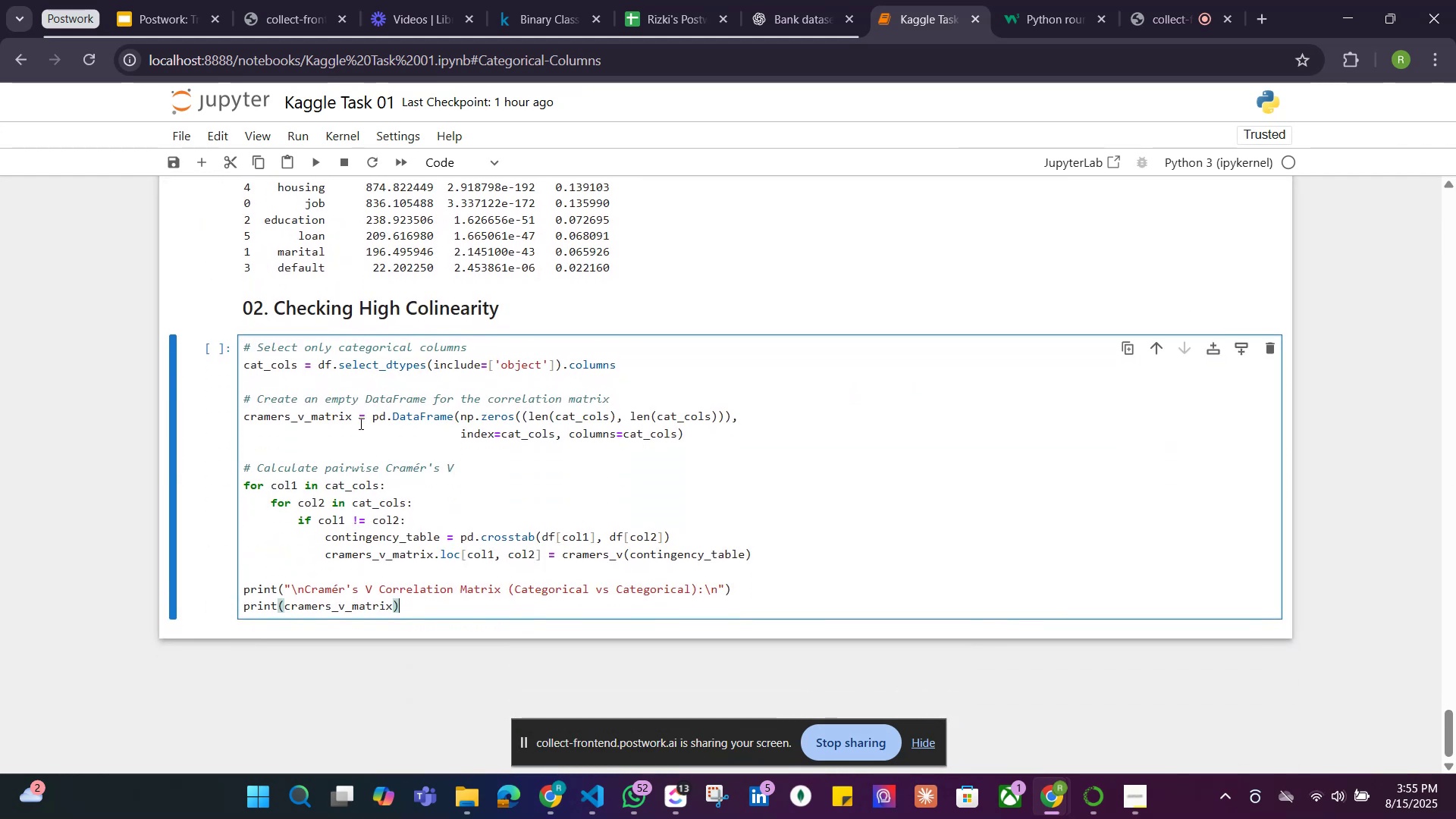 
wait(10.46)
 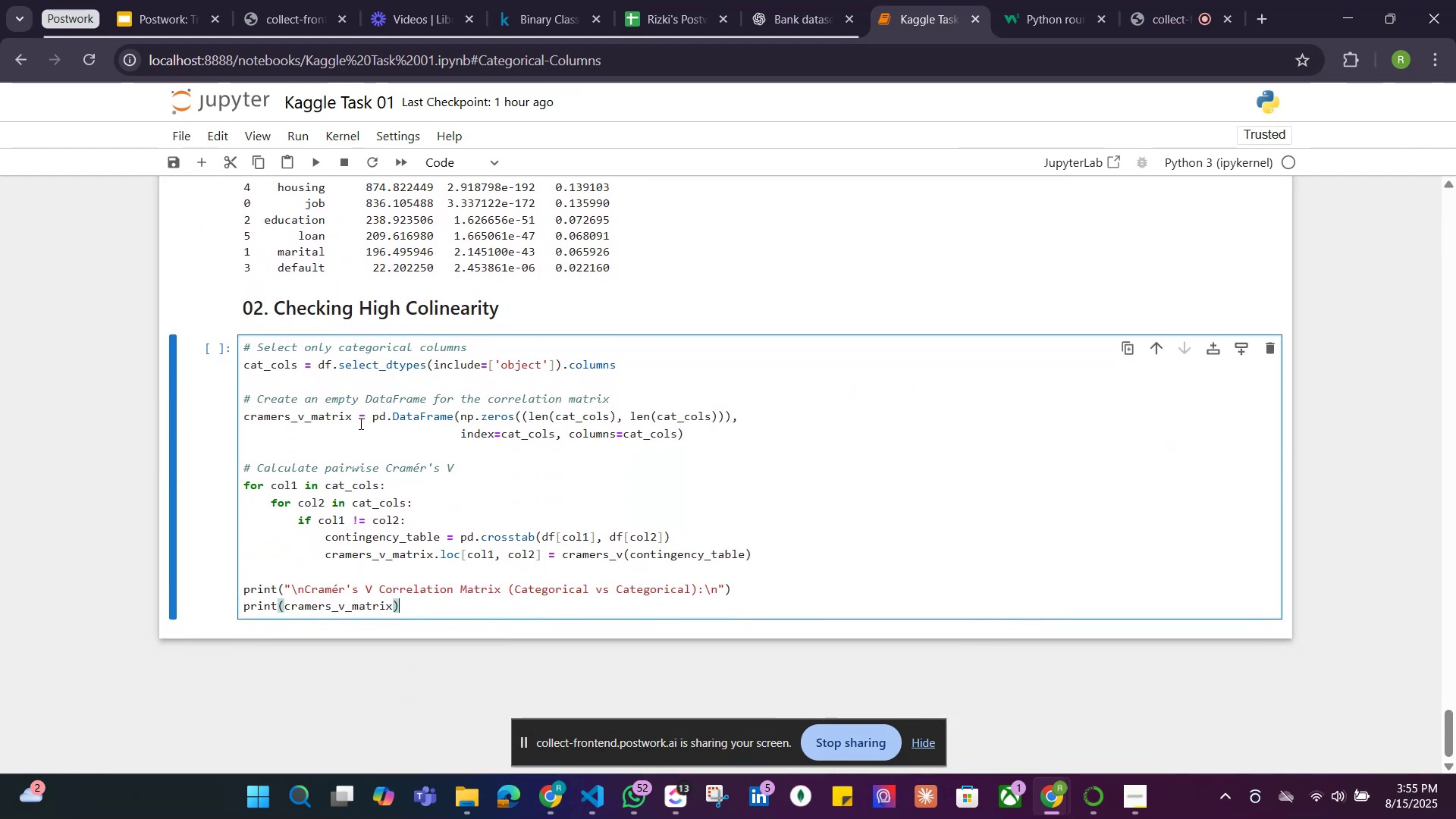 
left_click([623, 517])
 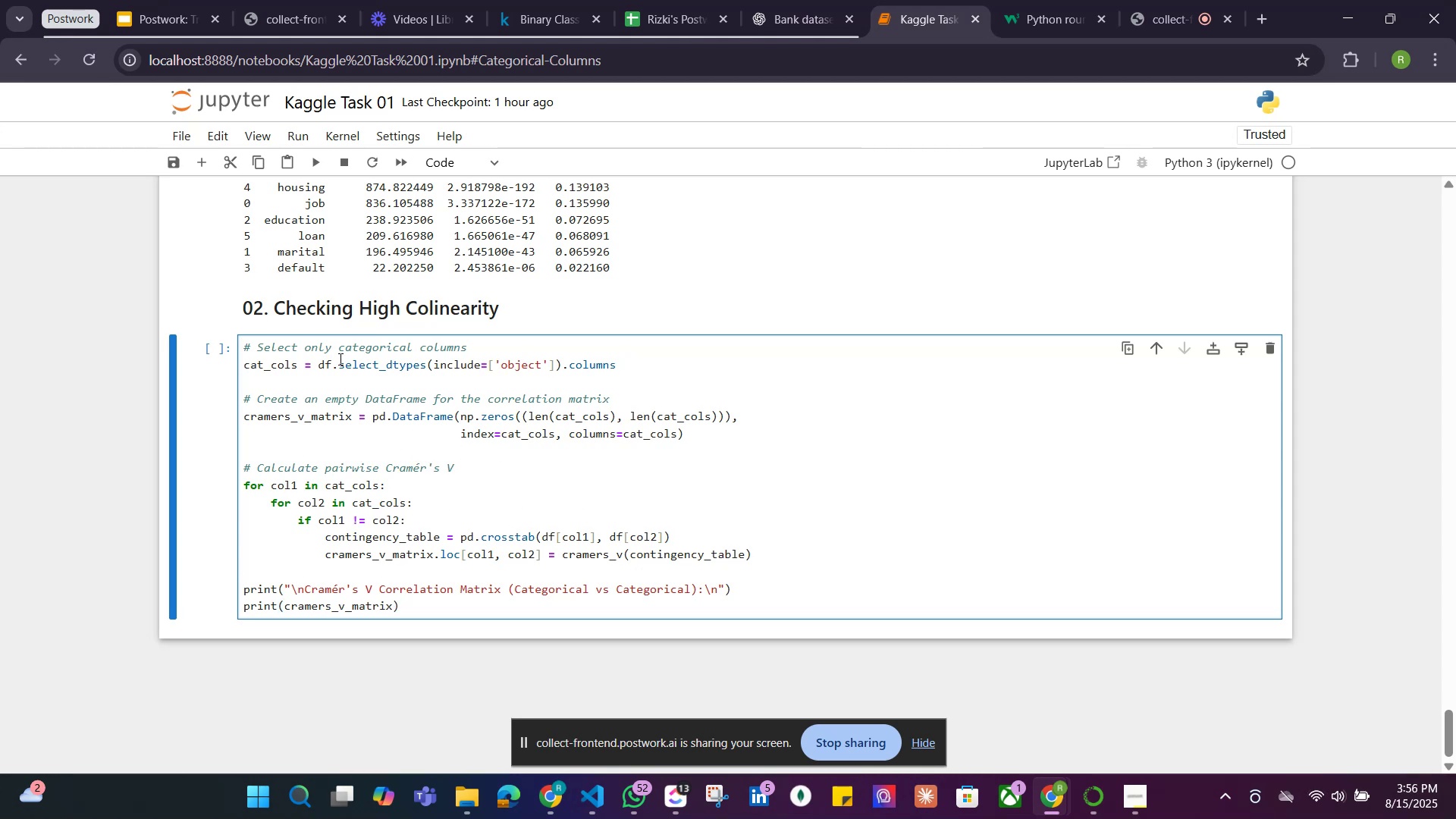 
left_click_drag(start_coordinate=[332, 361], to_coordinate=[318, 365])
 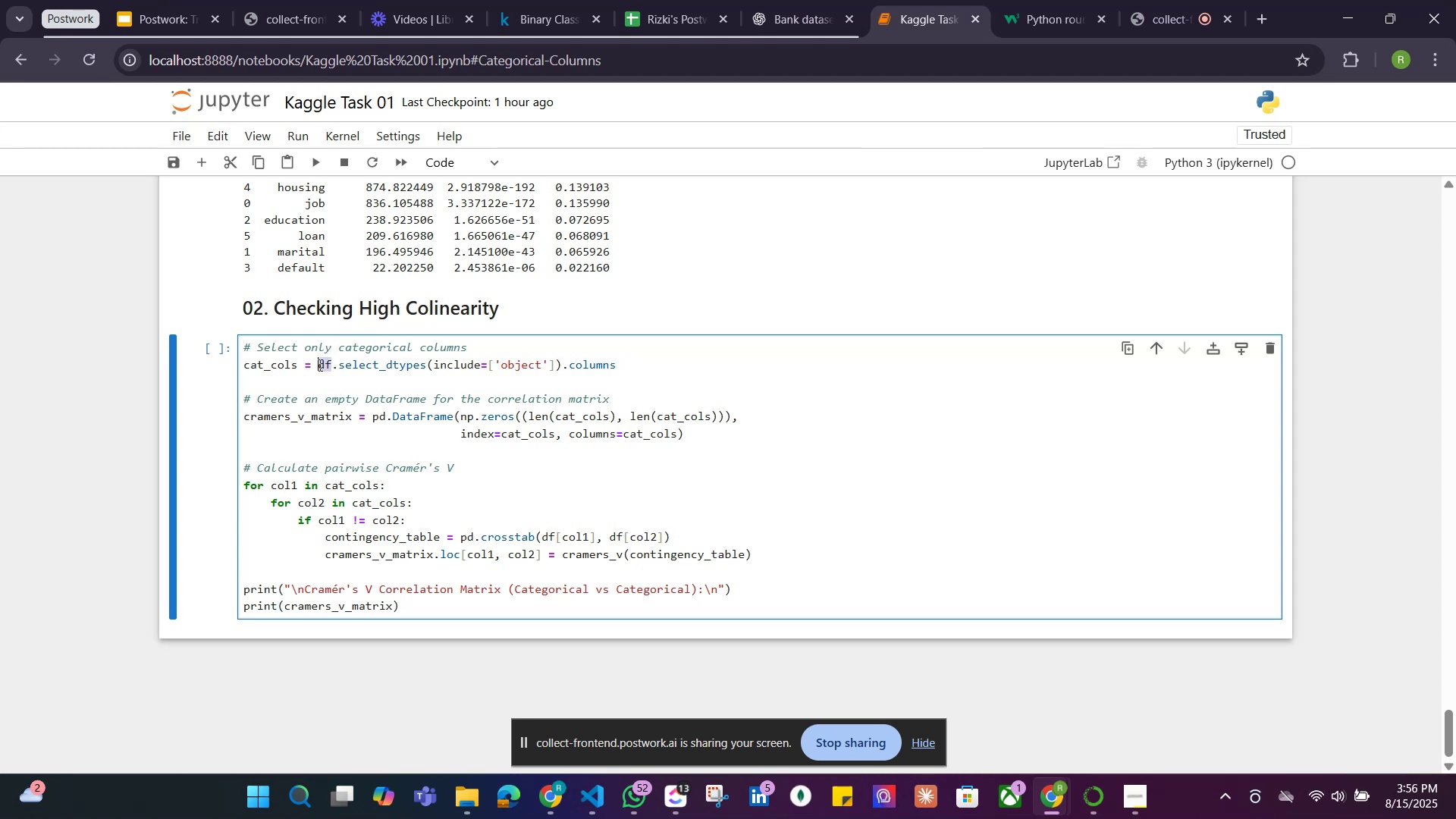 
type(Data)
 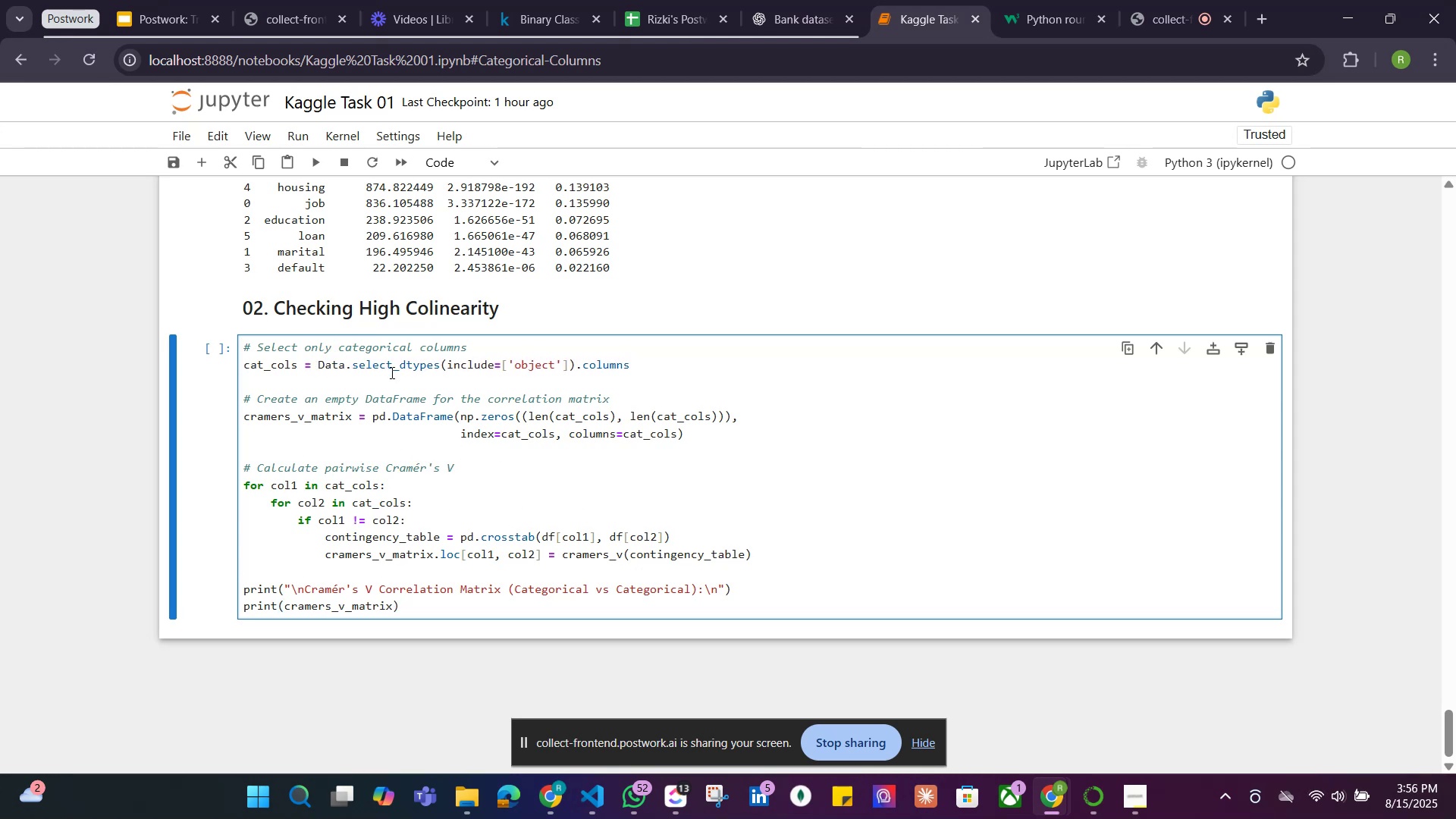 
key(Shift+Enter)
 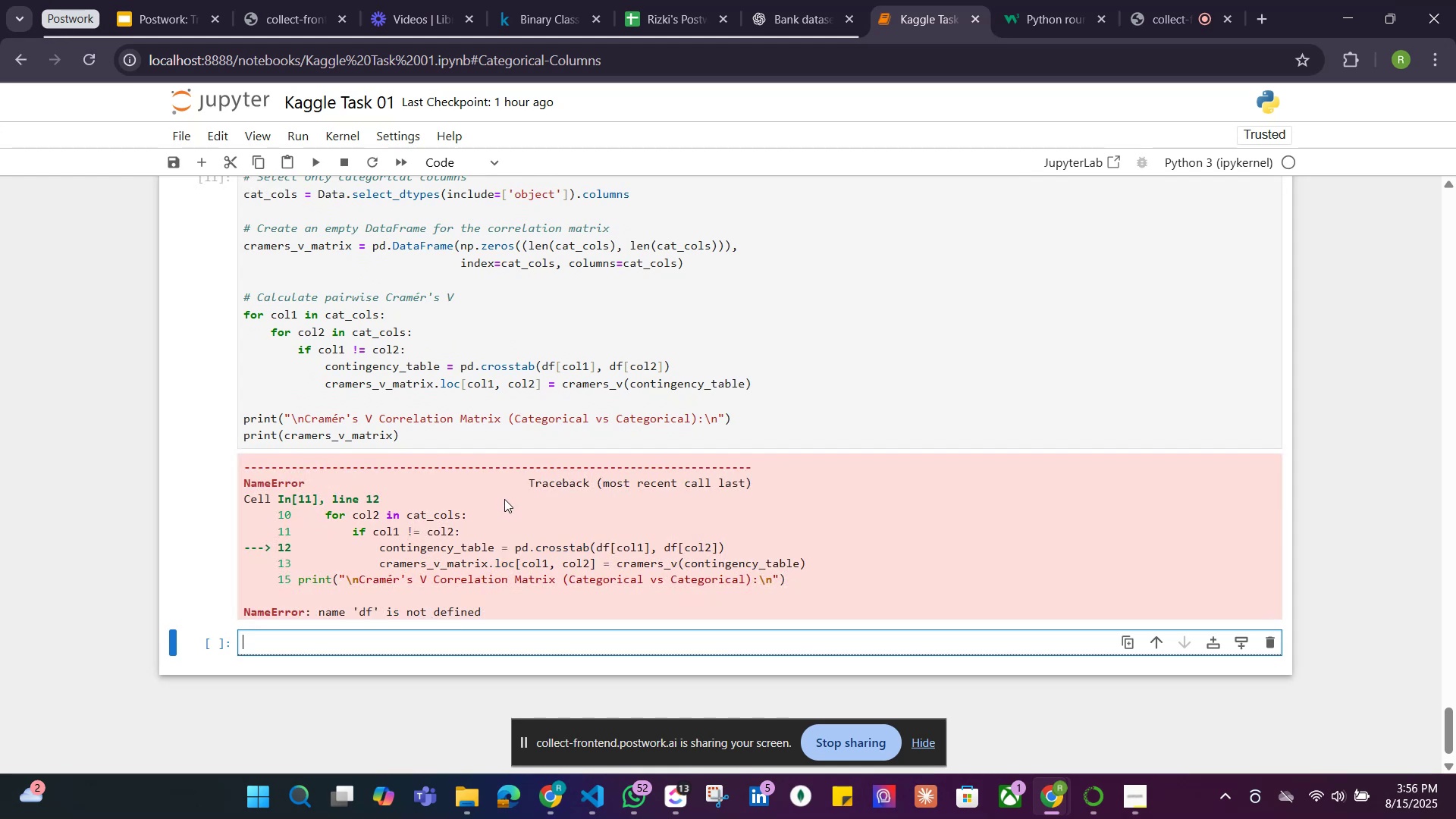 
scroll: coordinate [431, 445], scroll_direction: up, amount: 1.0
 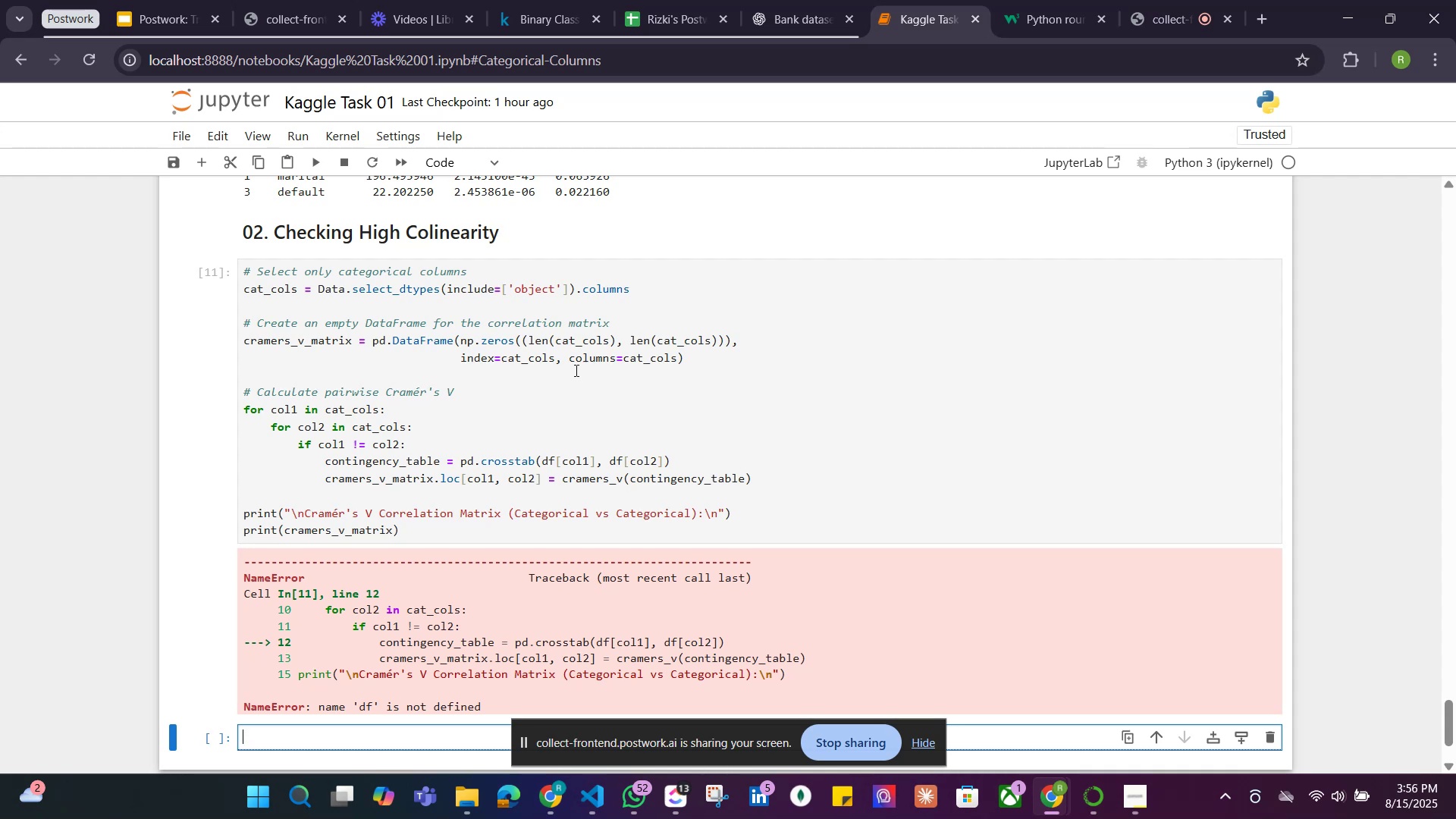 
wait(14.04)
 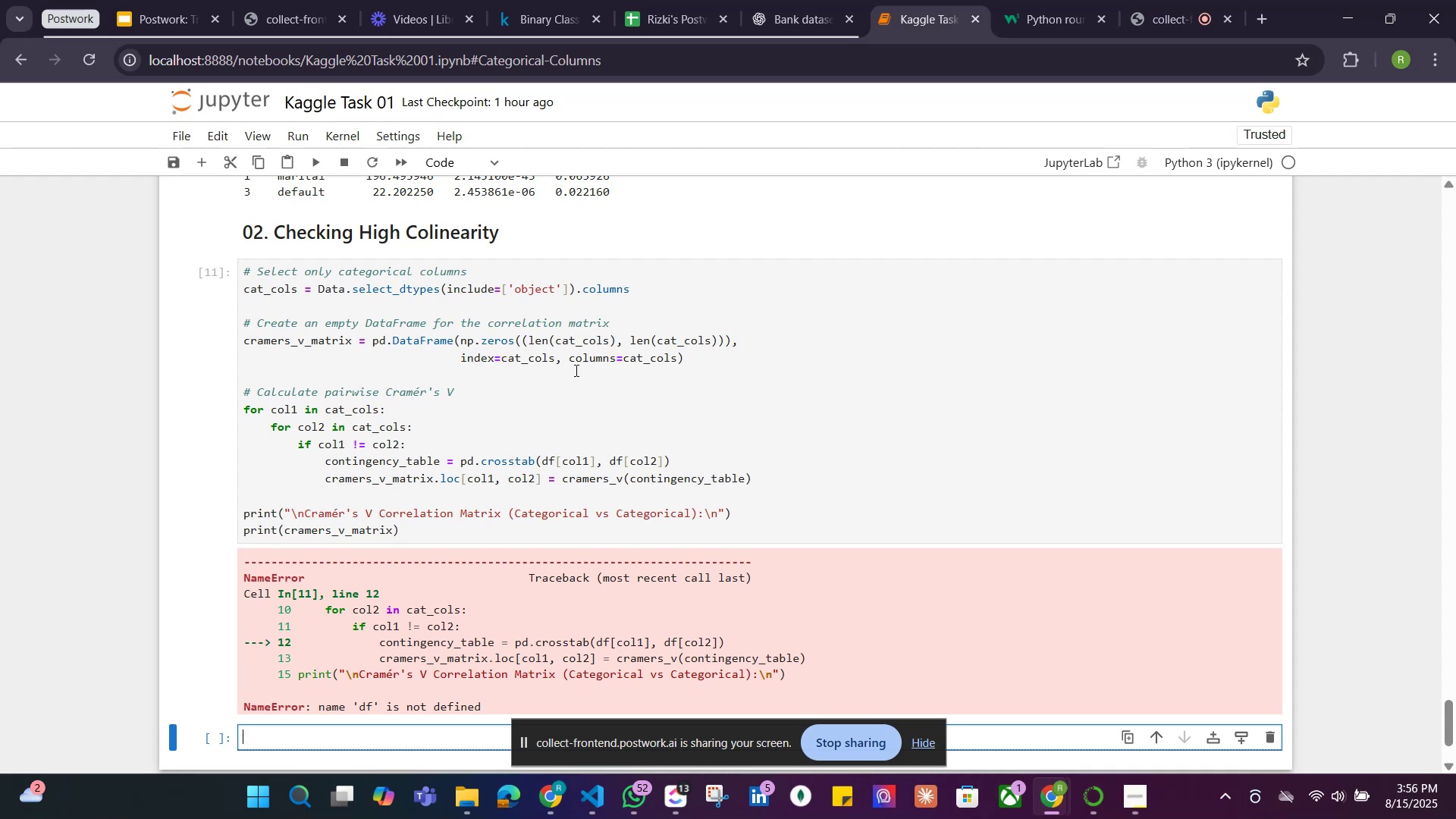 
left_click_drag(start_coordinate=[556, 460], to_coordinate=[544, 460])
 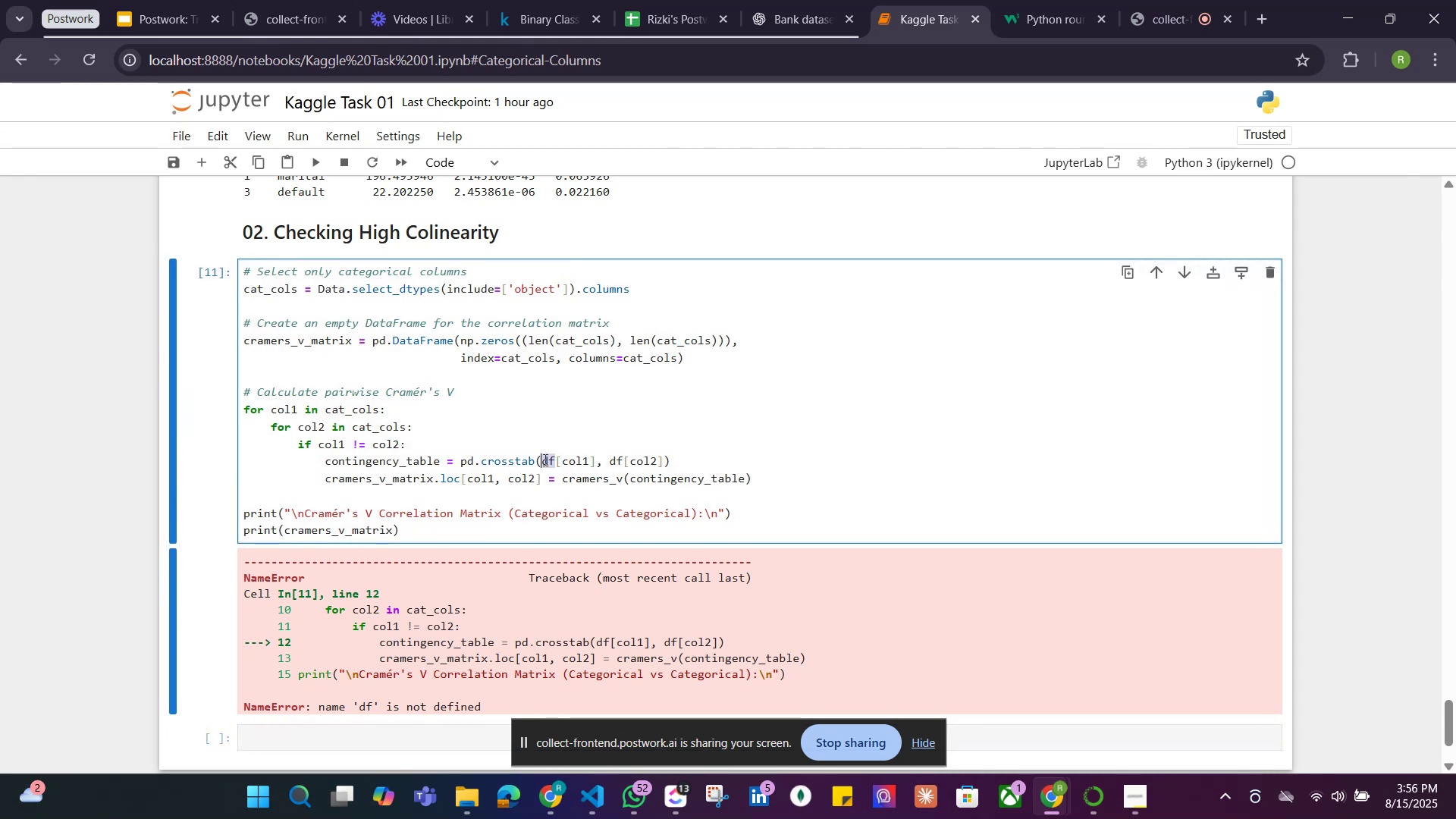 
key(Control+V)
 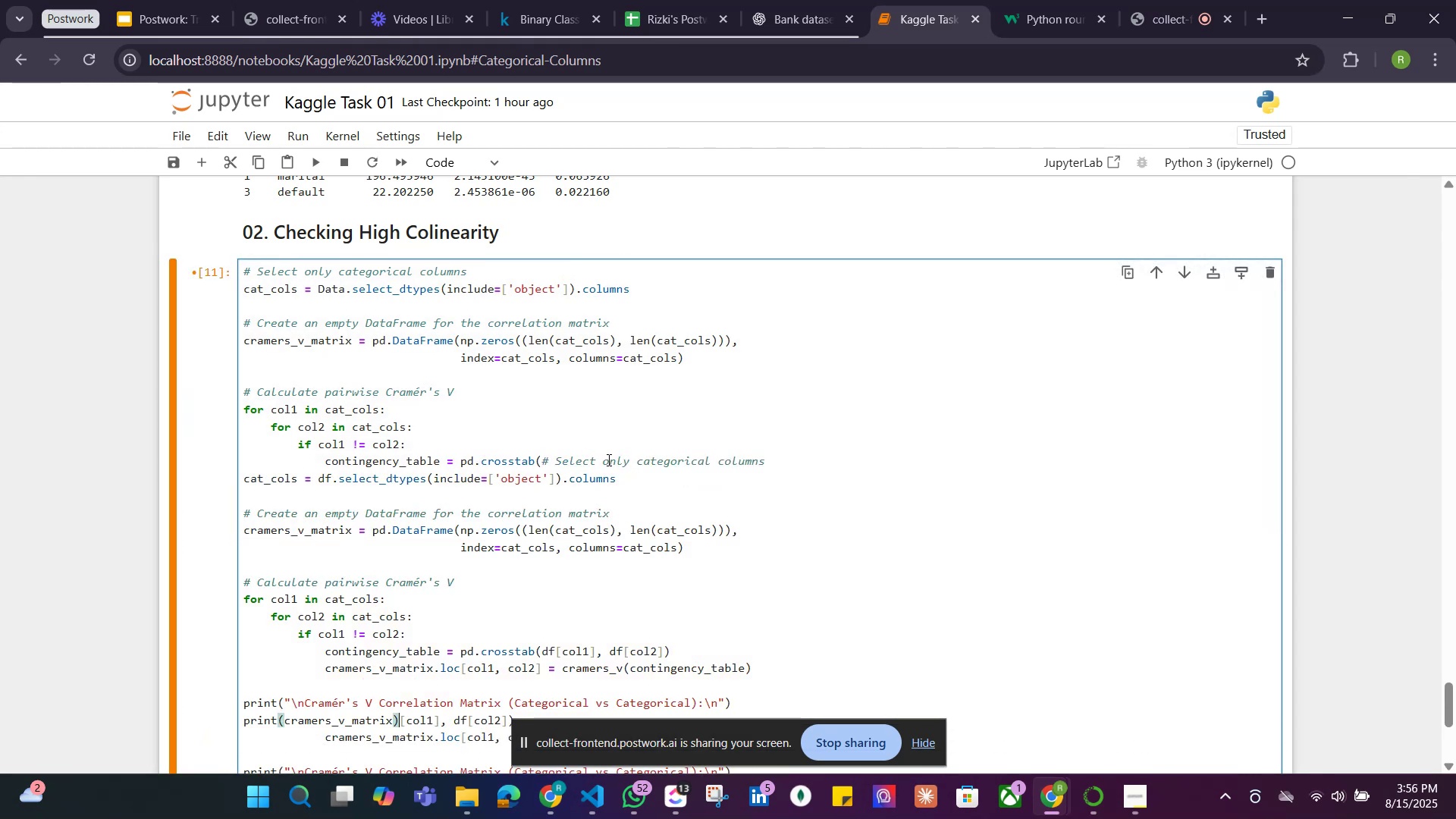 
key(Control+Z)
 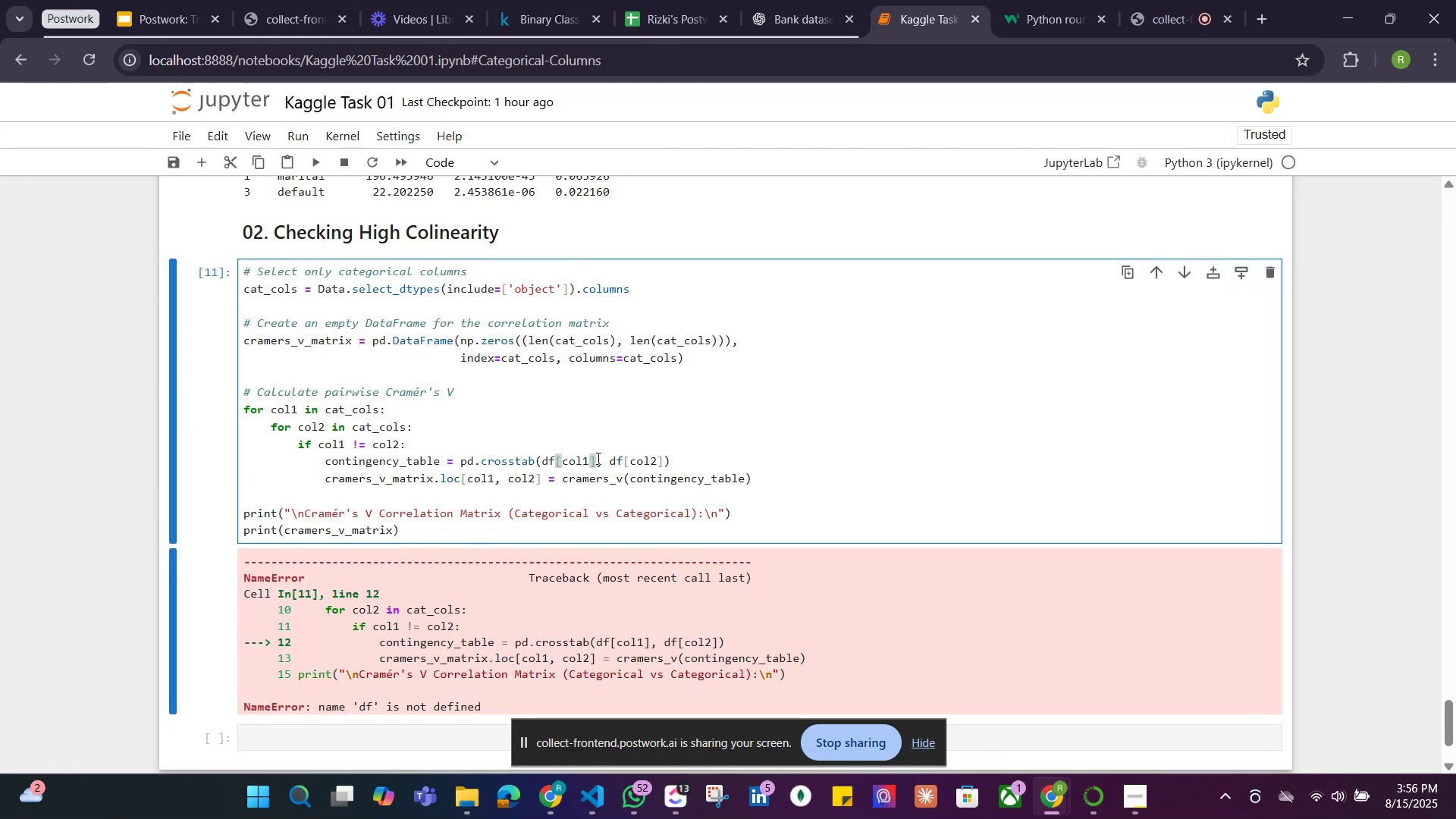 
key(Backspace)
key(Backspace)
type(Data)
 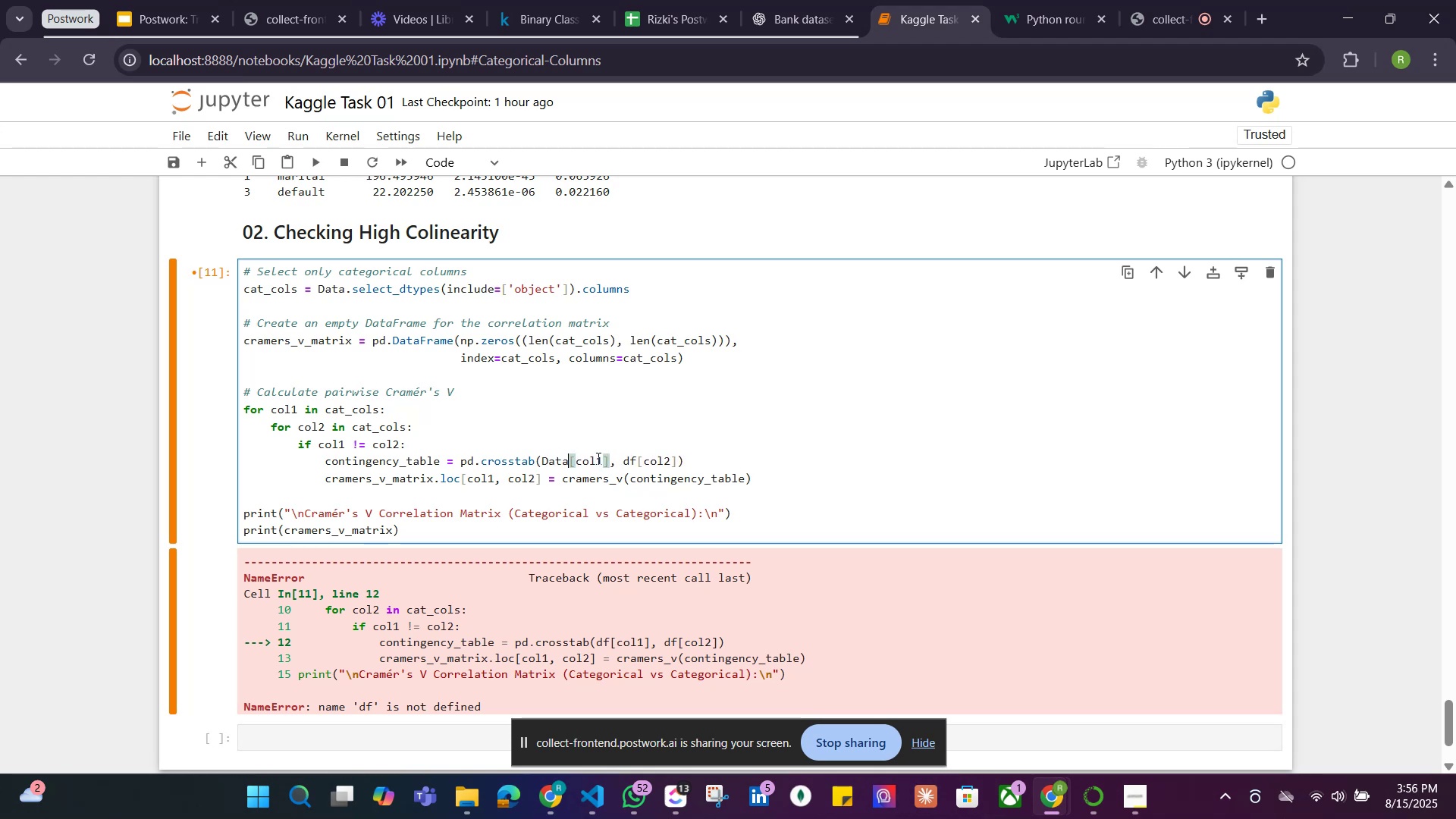 
hold_key(key=ArrowRight, duration=0.7)
 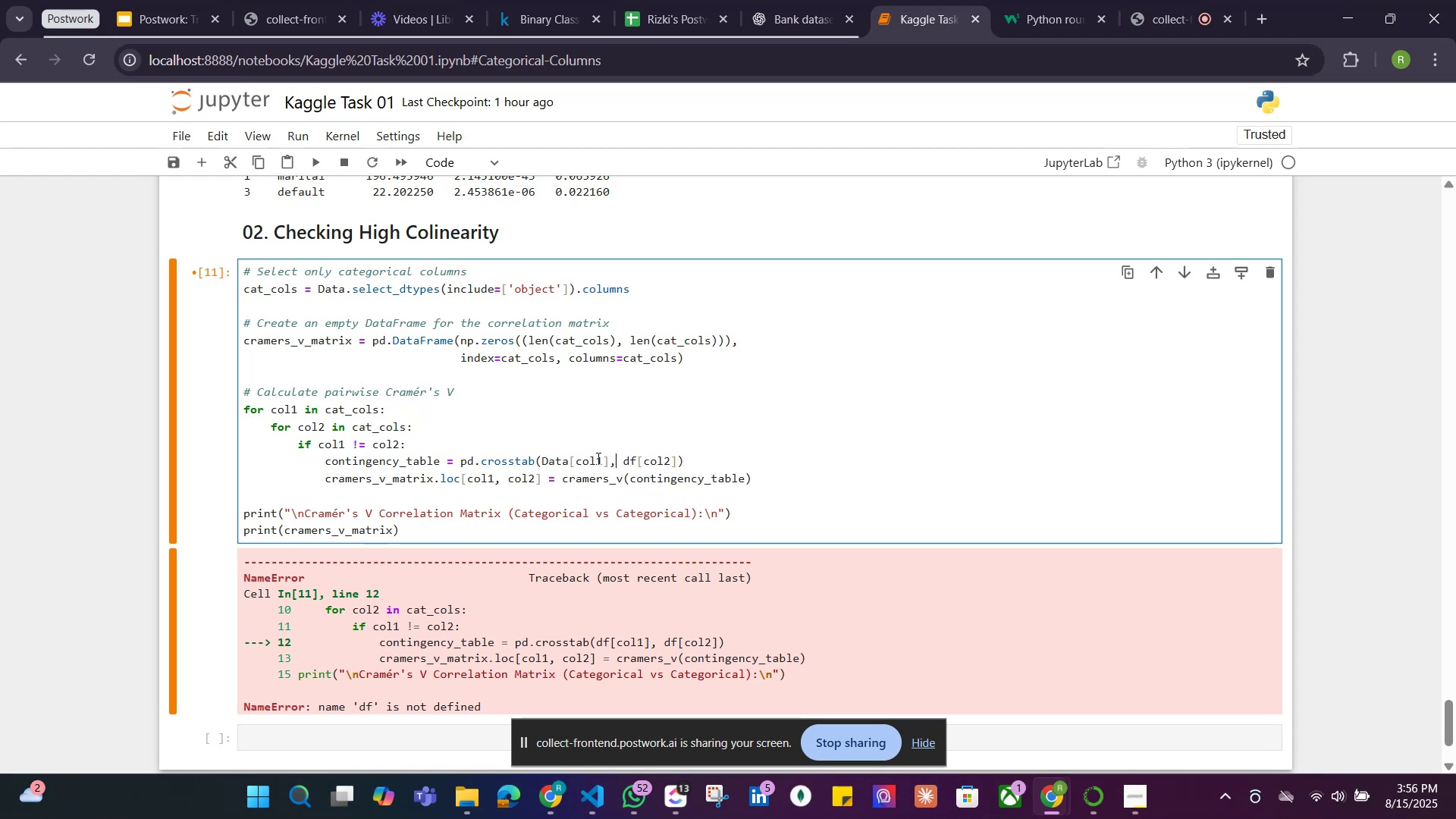 
key(ArrowRight)
 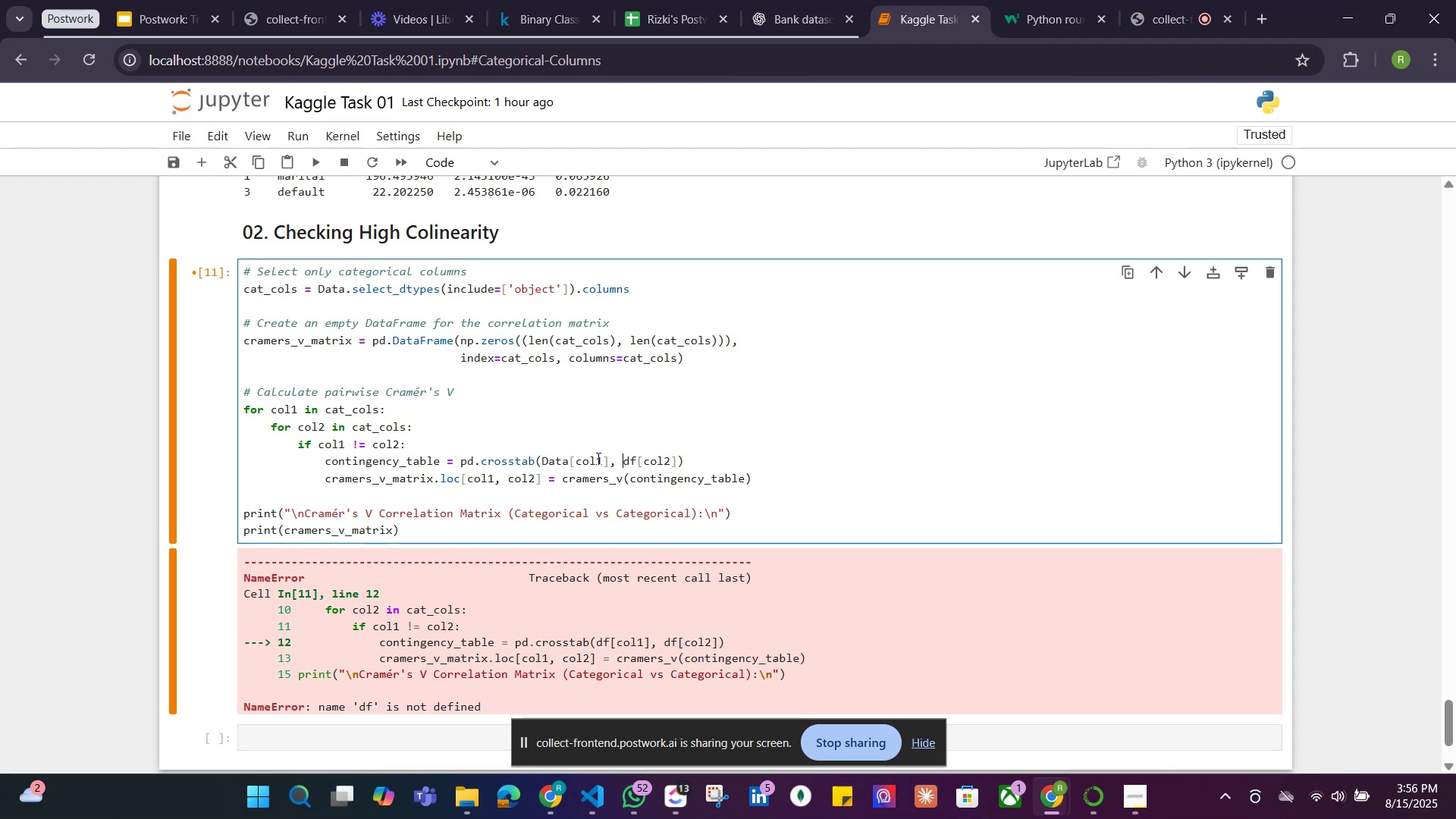 
key(ArrowRight)
 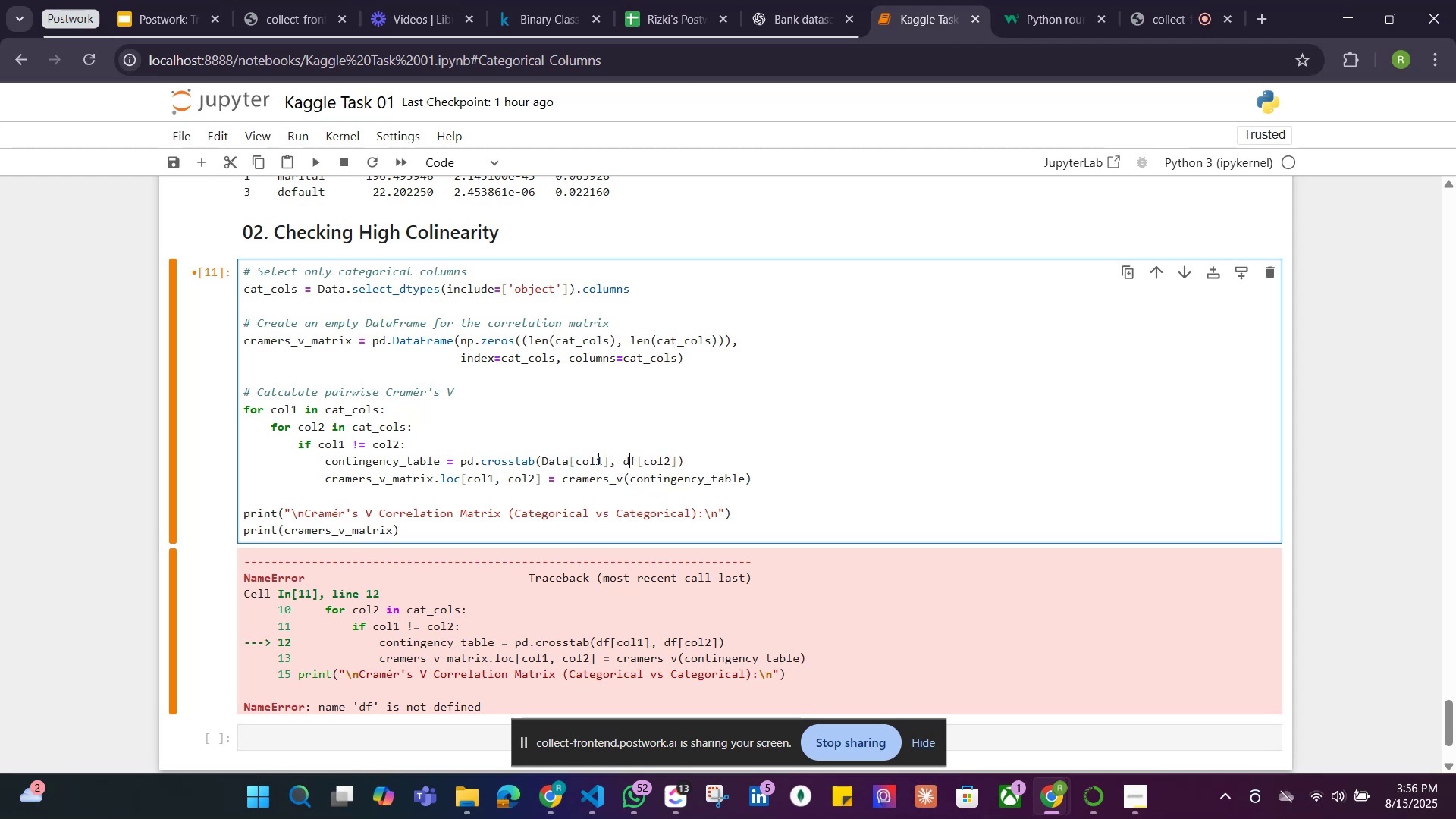 
key(ArrowRight)
 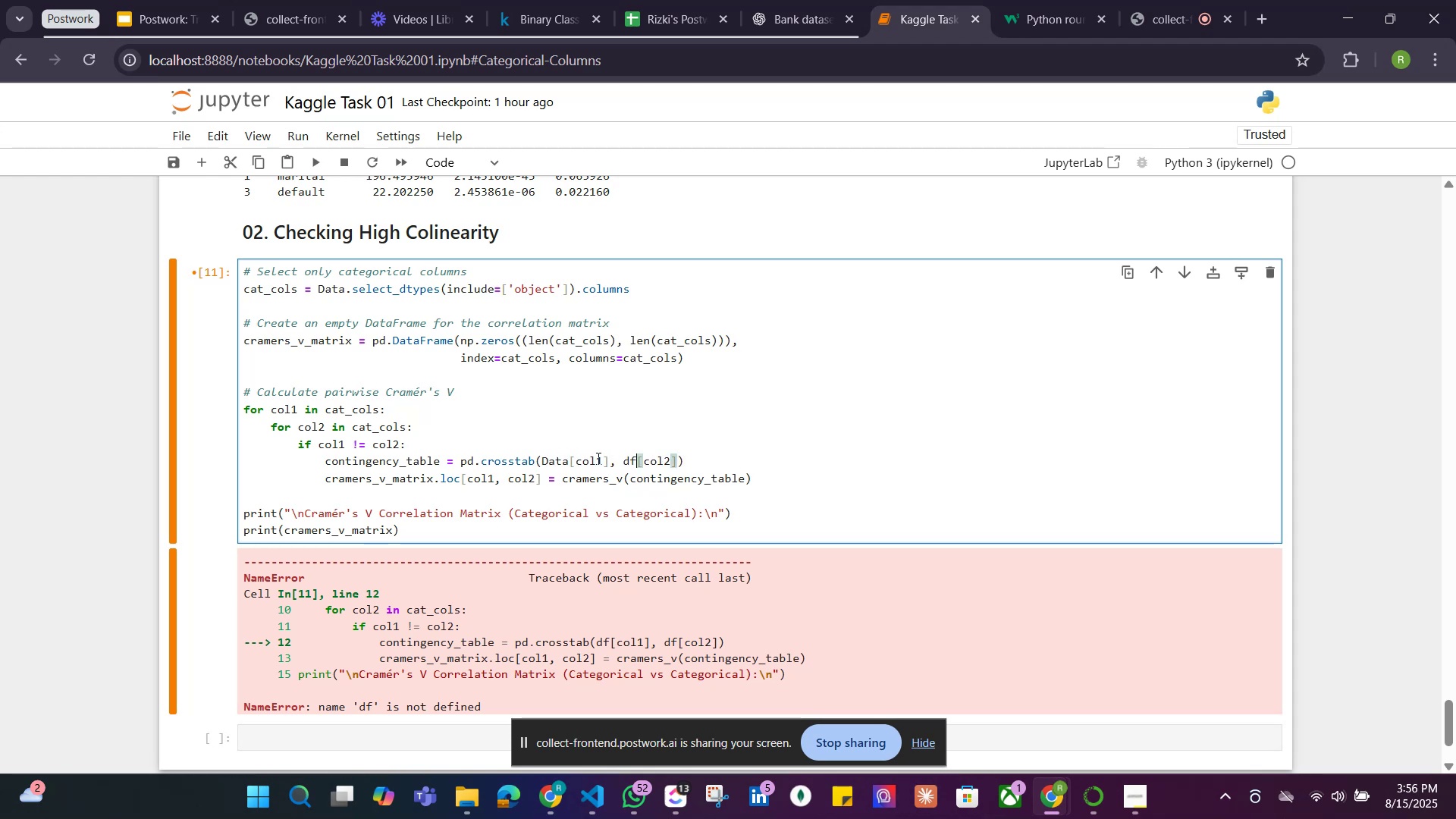 
key(Backspace)
key(Backspace)
type(Data)
 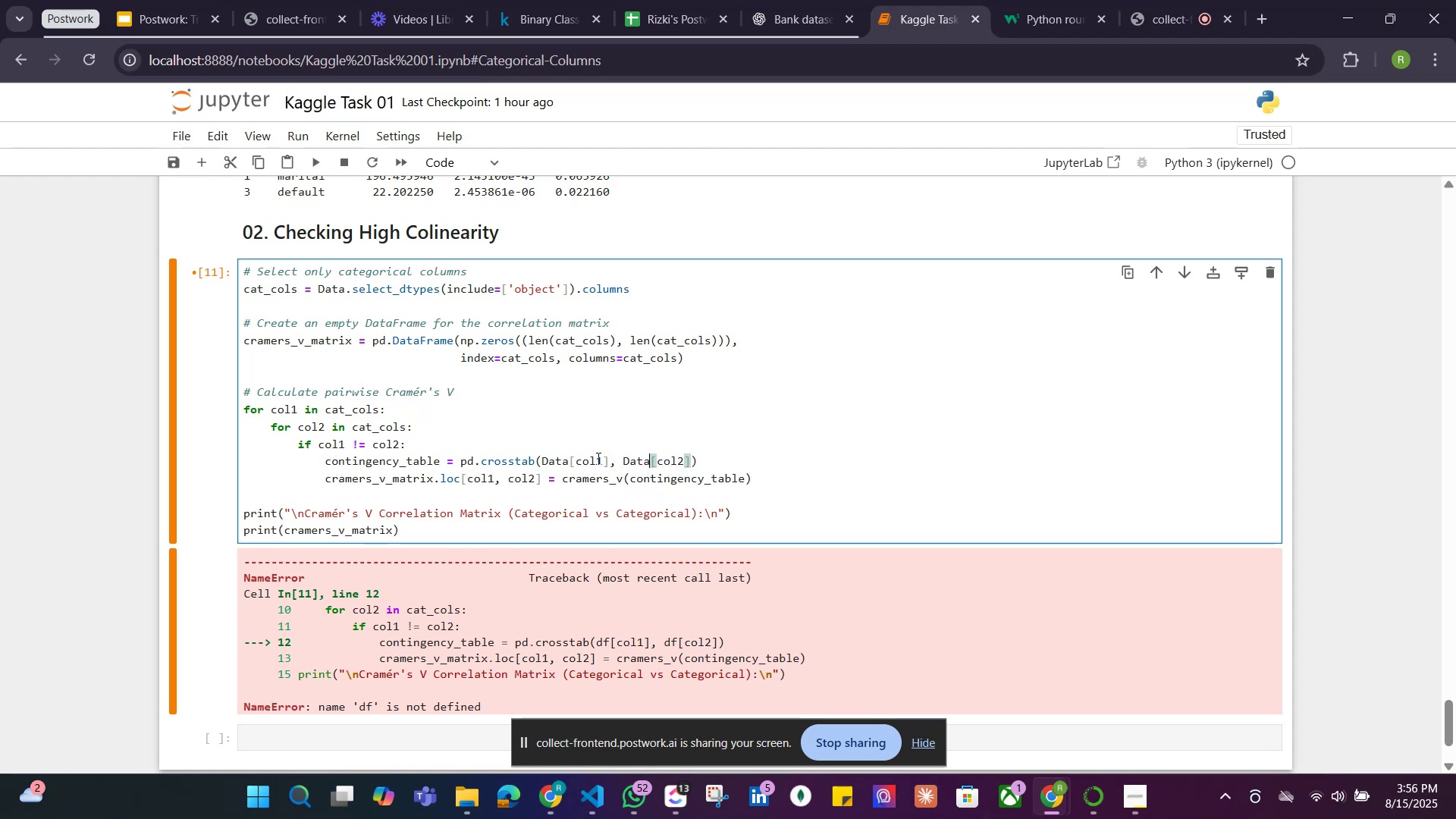 
left_click([942, 408])
 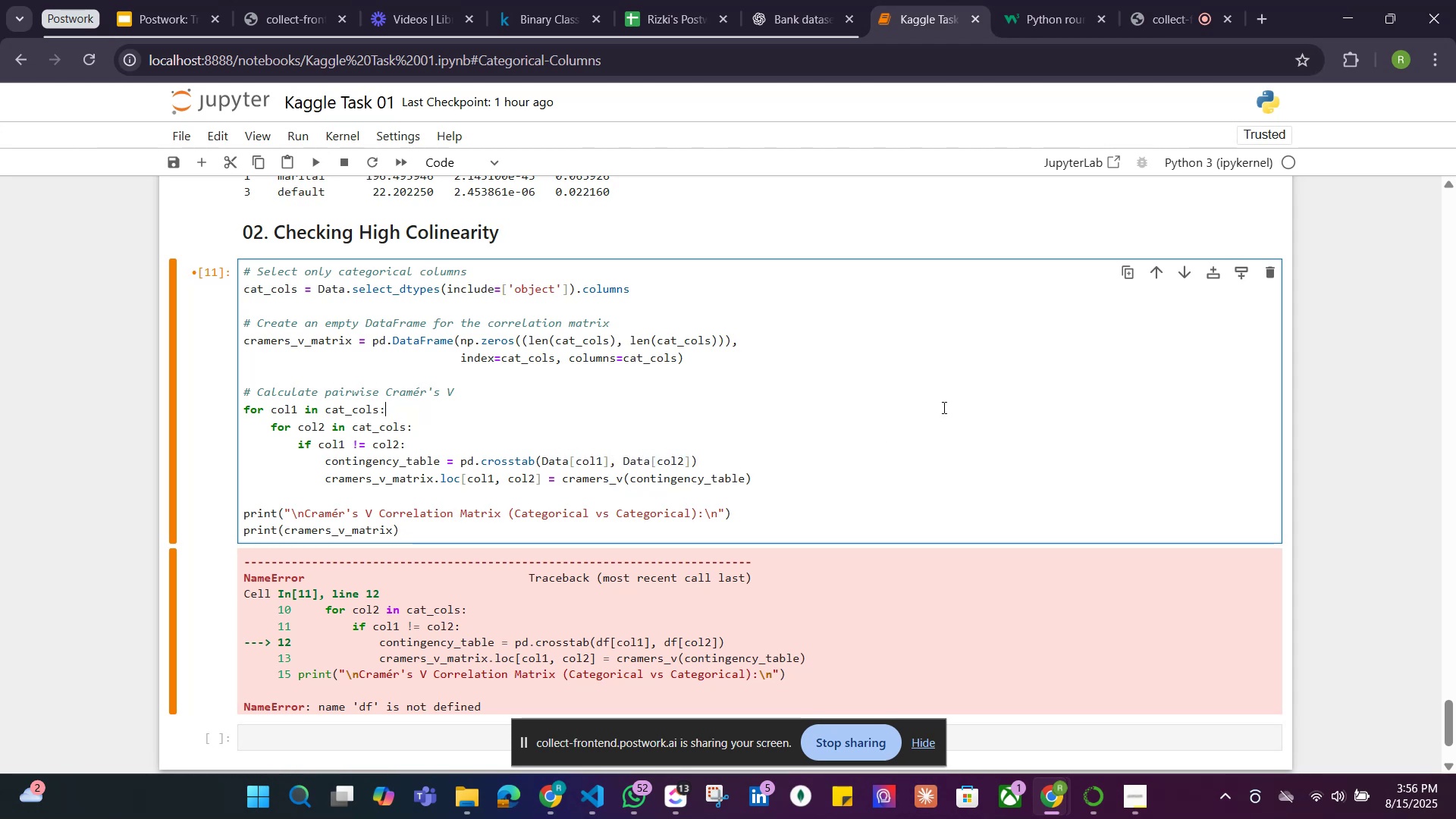 
key(Shift+ShiftRight)
 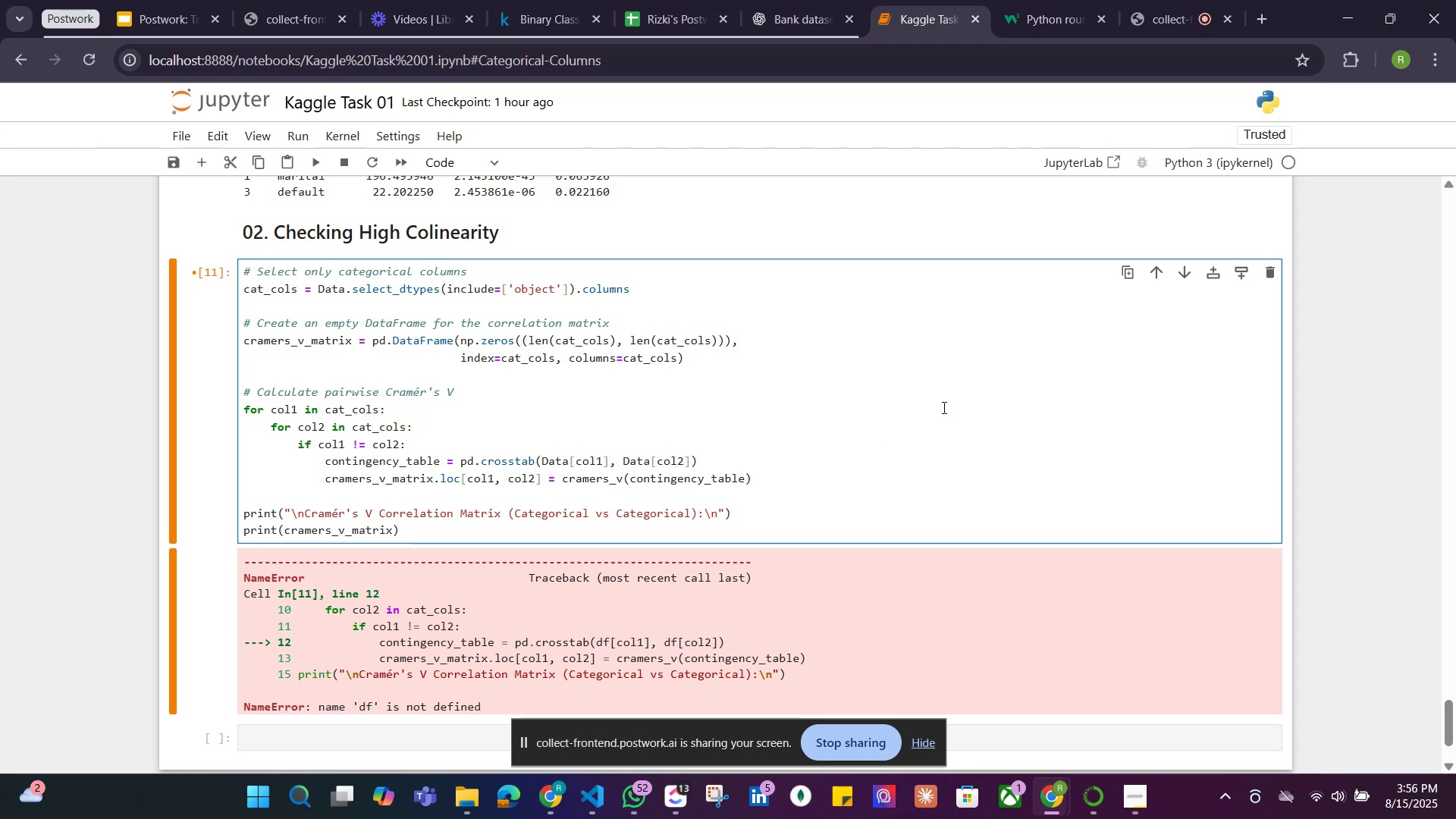 
key(Shift+Enter)
 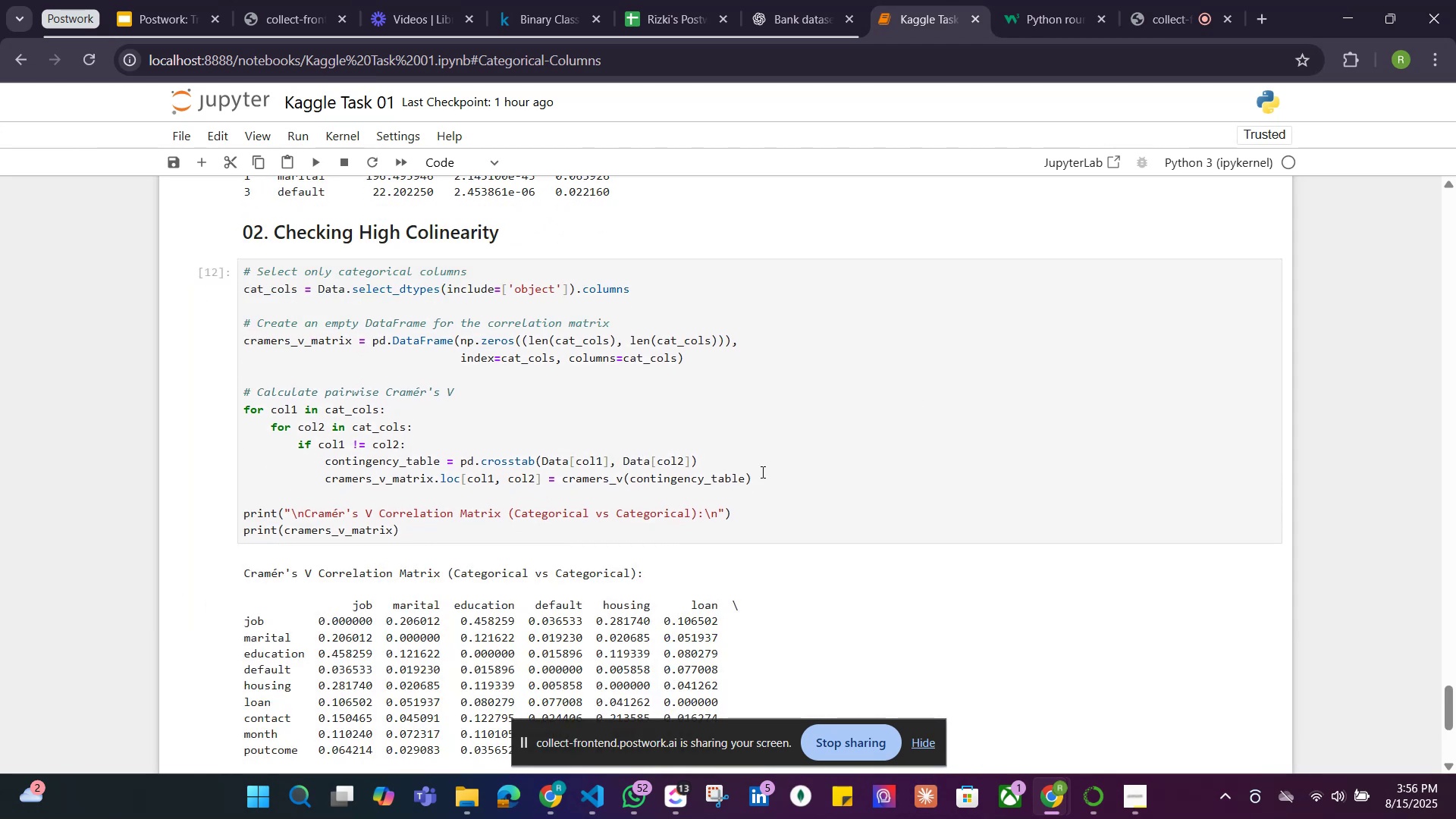 
scroll: coordinate [731, 466], scroll_direction: down, amount: 3.0
 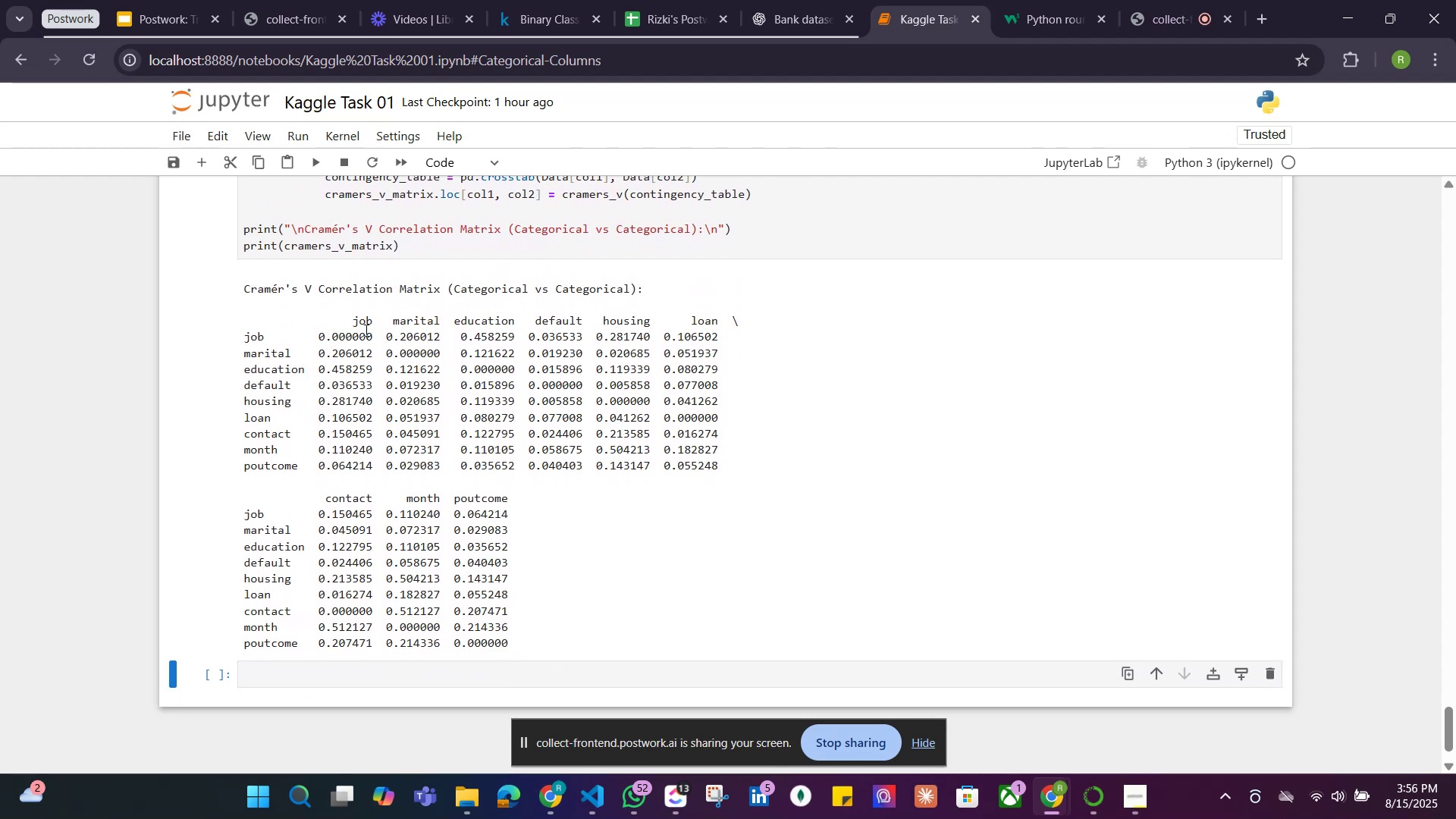 
wait(7.01)
 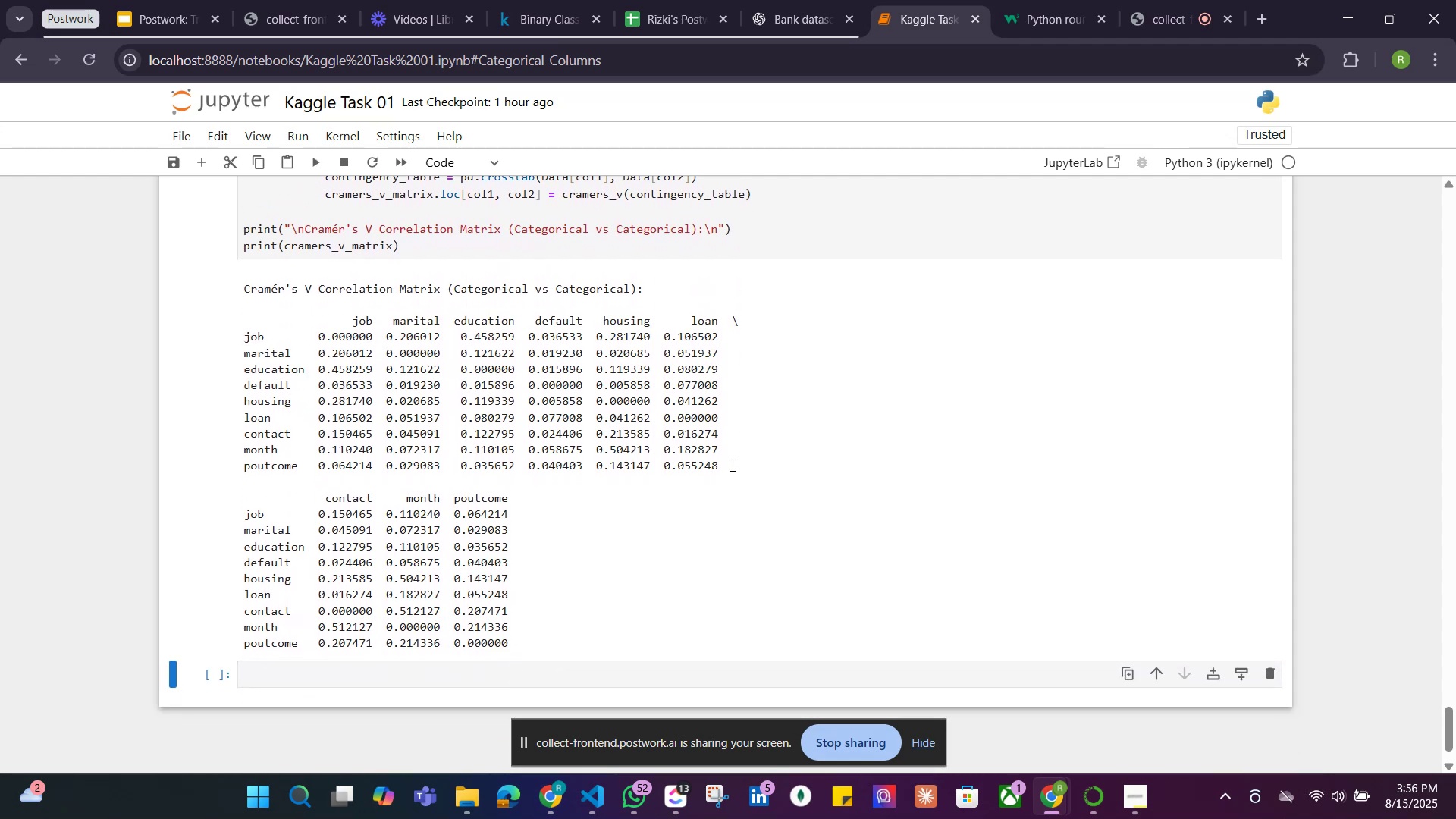 
scroll: coordinate [607, 378], scroll_direction: up, amount: 3.0
 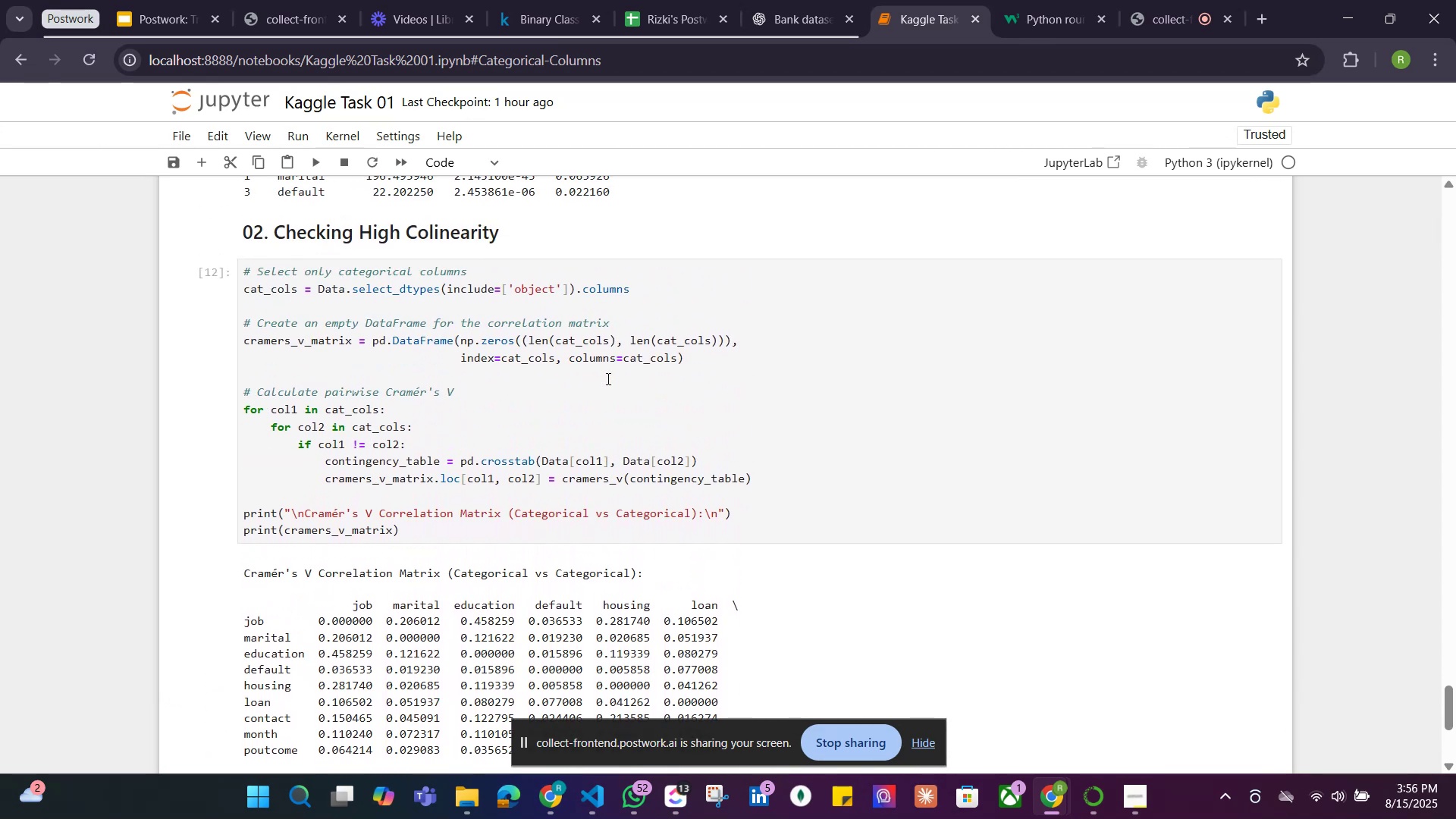 
scroll: coordinate [607, 378], scroll_direction: none, amount: 0.0
 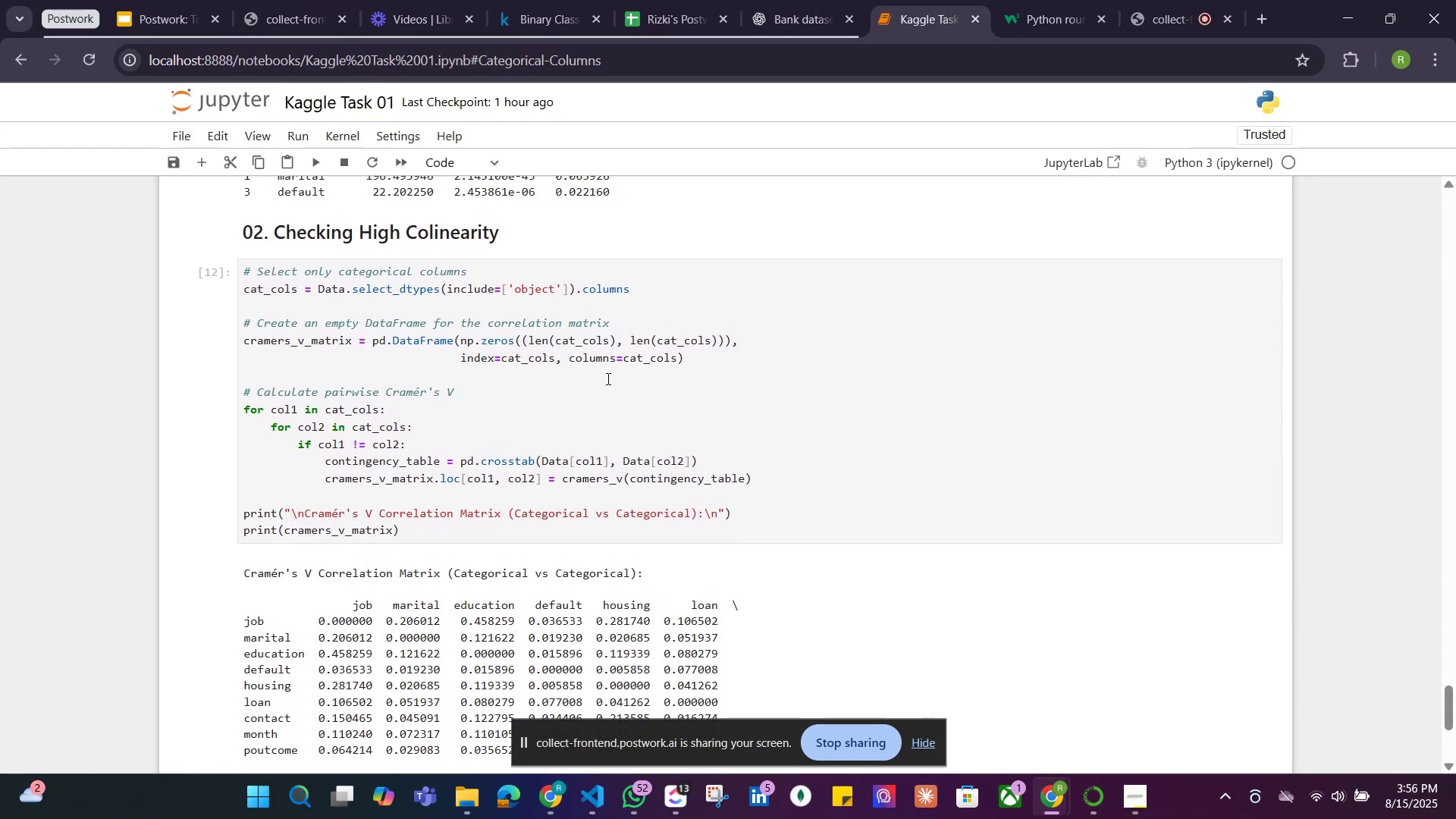 
scroll: coordinate [613, 379], scroll_direction: down, amount: 5.0
 